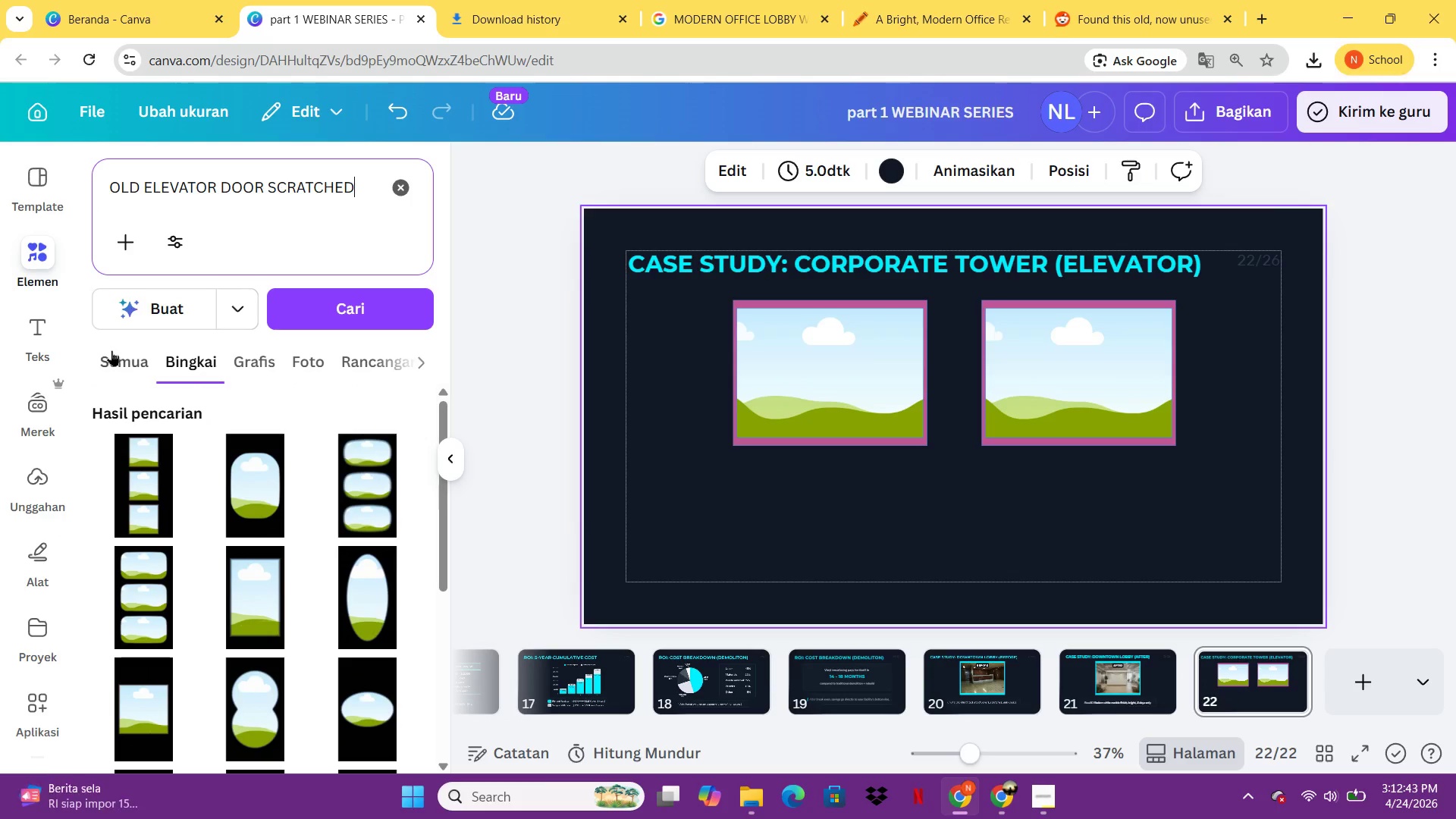 
left_click([295, 362])
 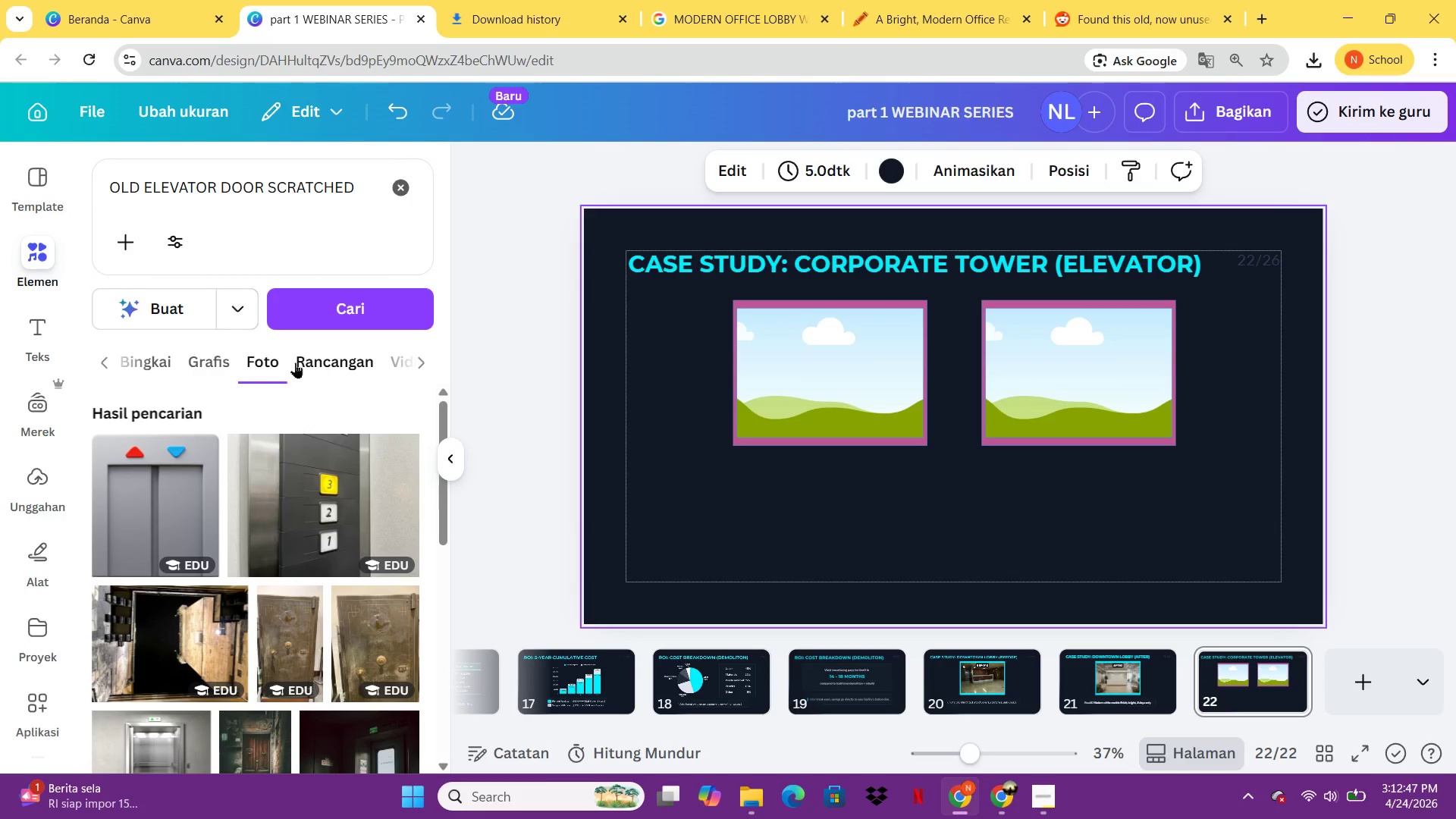 
mouse_move([244, 584])
 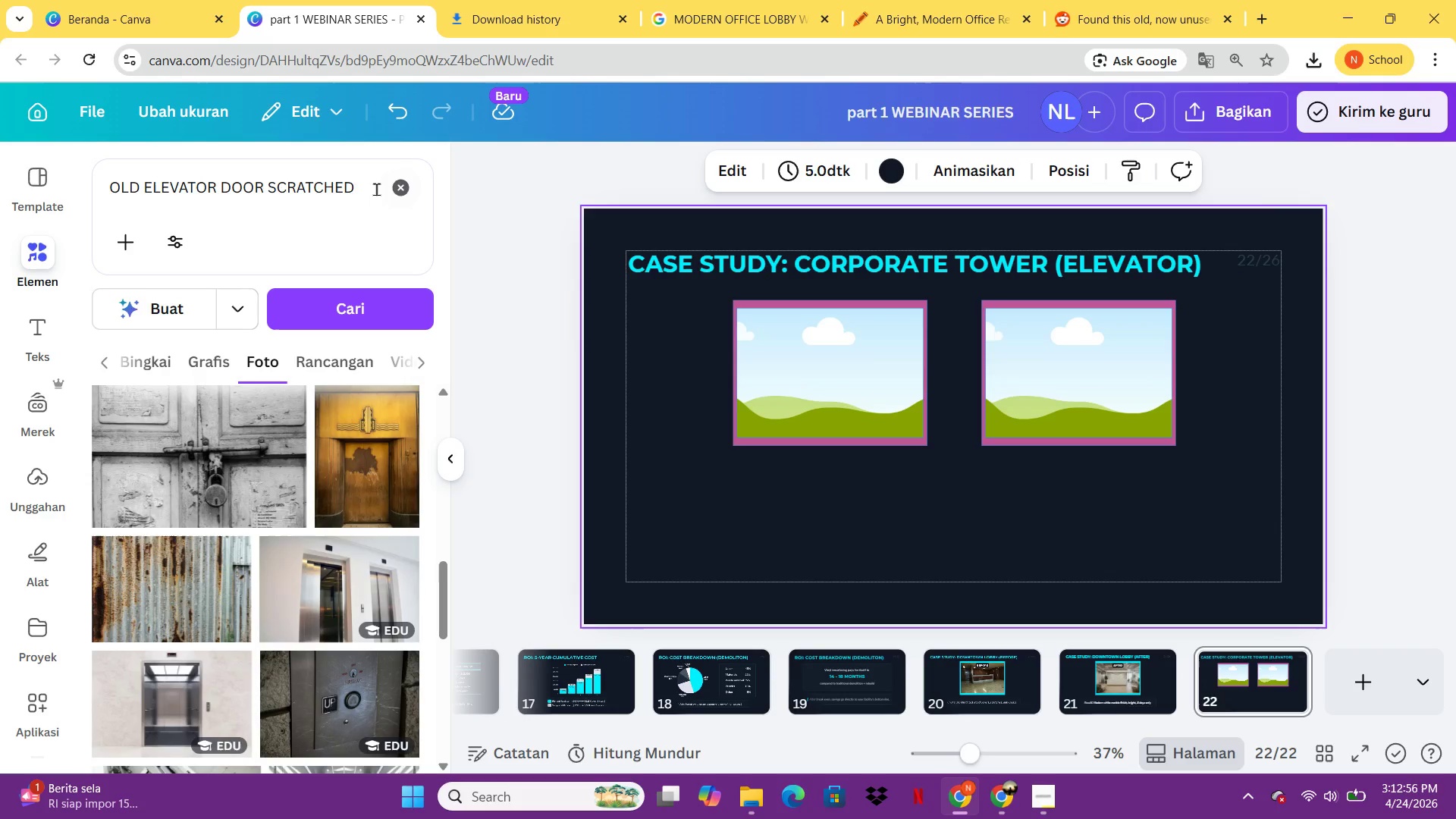 
left_click_drag(start_coordinate=[376, 188], to_coordinate=[105, 187])
 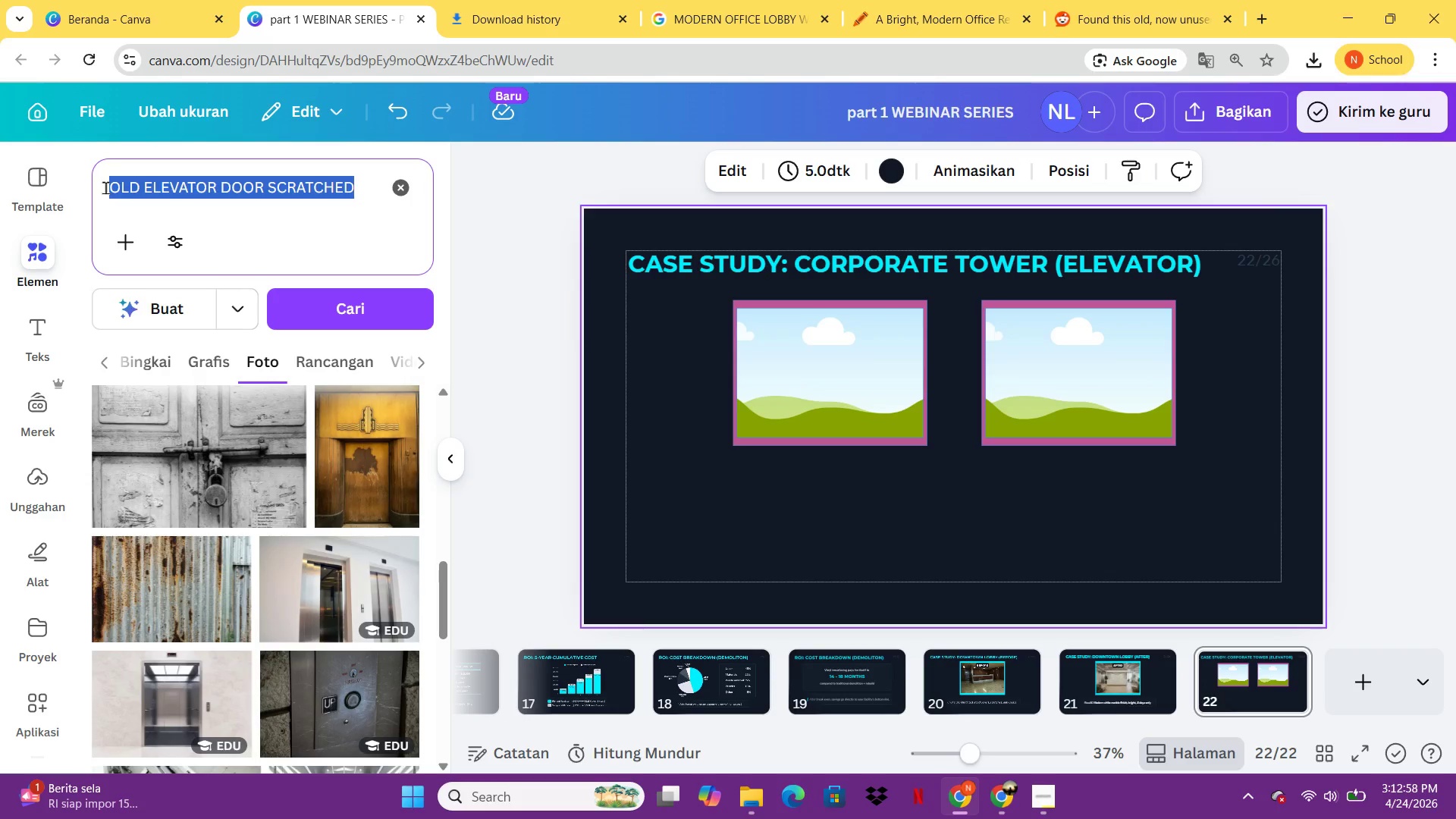 
key(Control+C)
 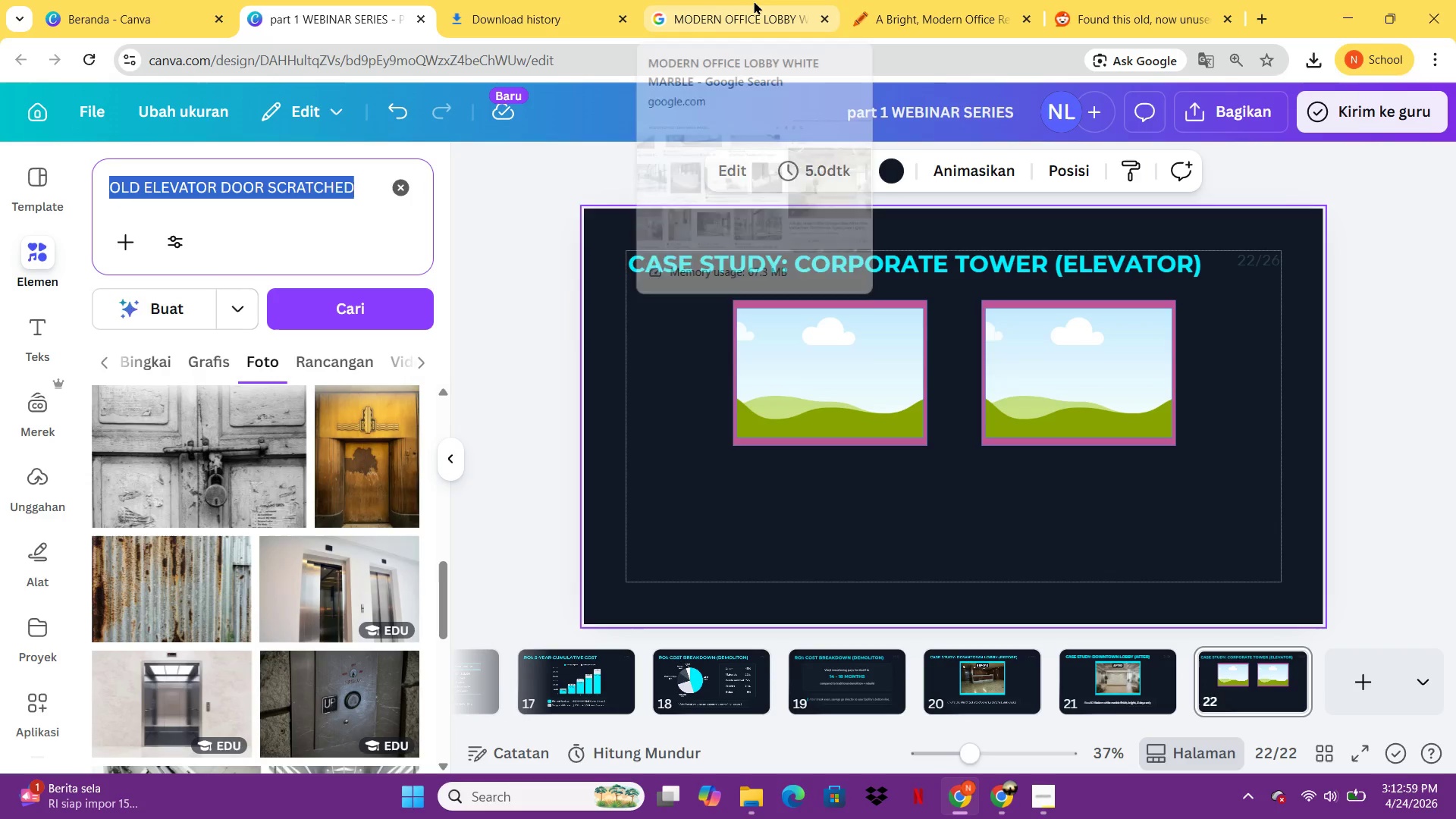 
left_click([754, 1])
 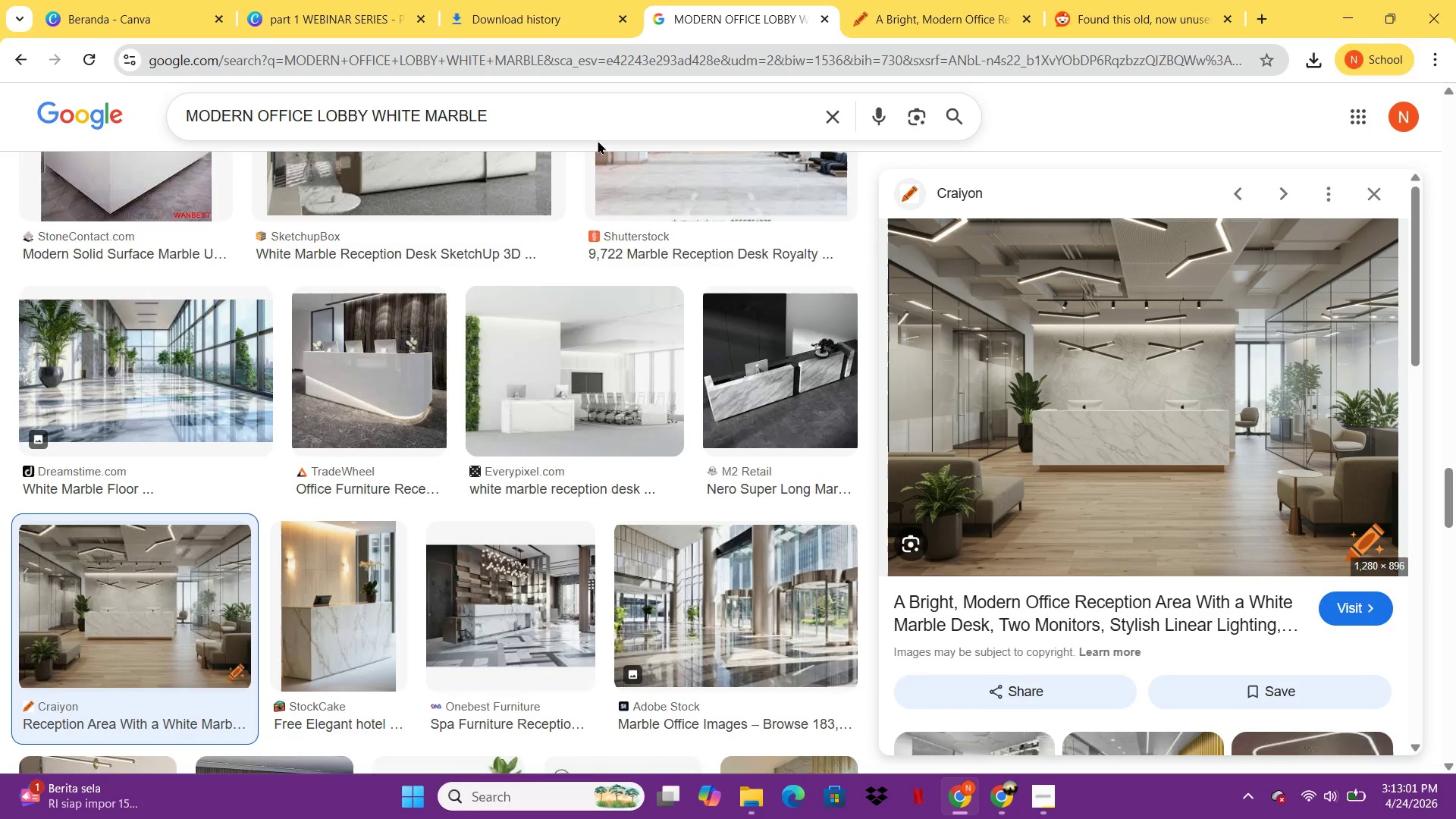 
left_click([598, 140])
 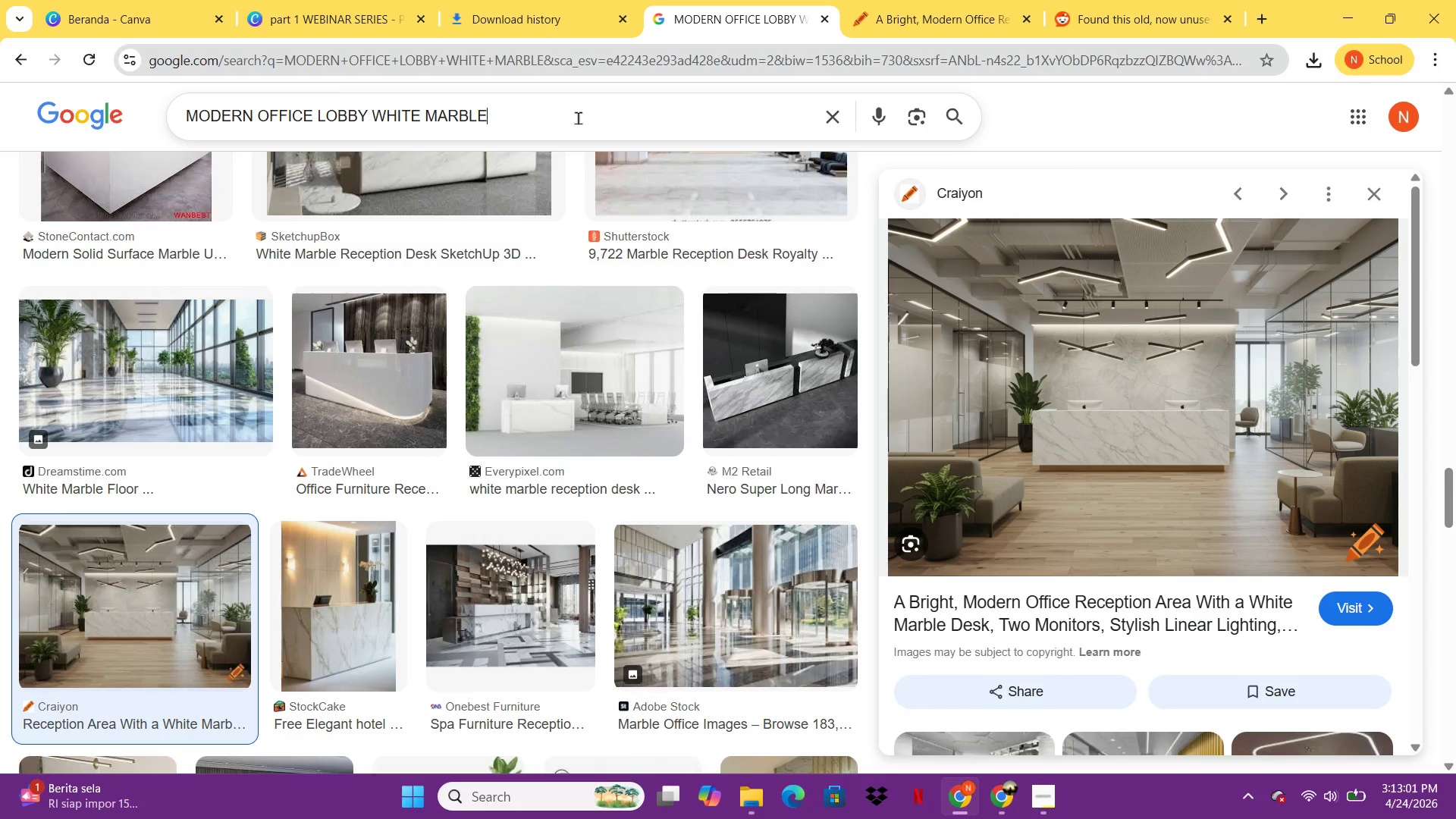 
left_click_drag(start_coordinate=[578, 118], to_coordinate=[166, 111])
 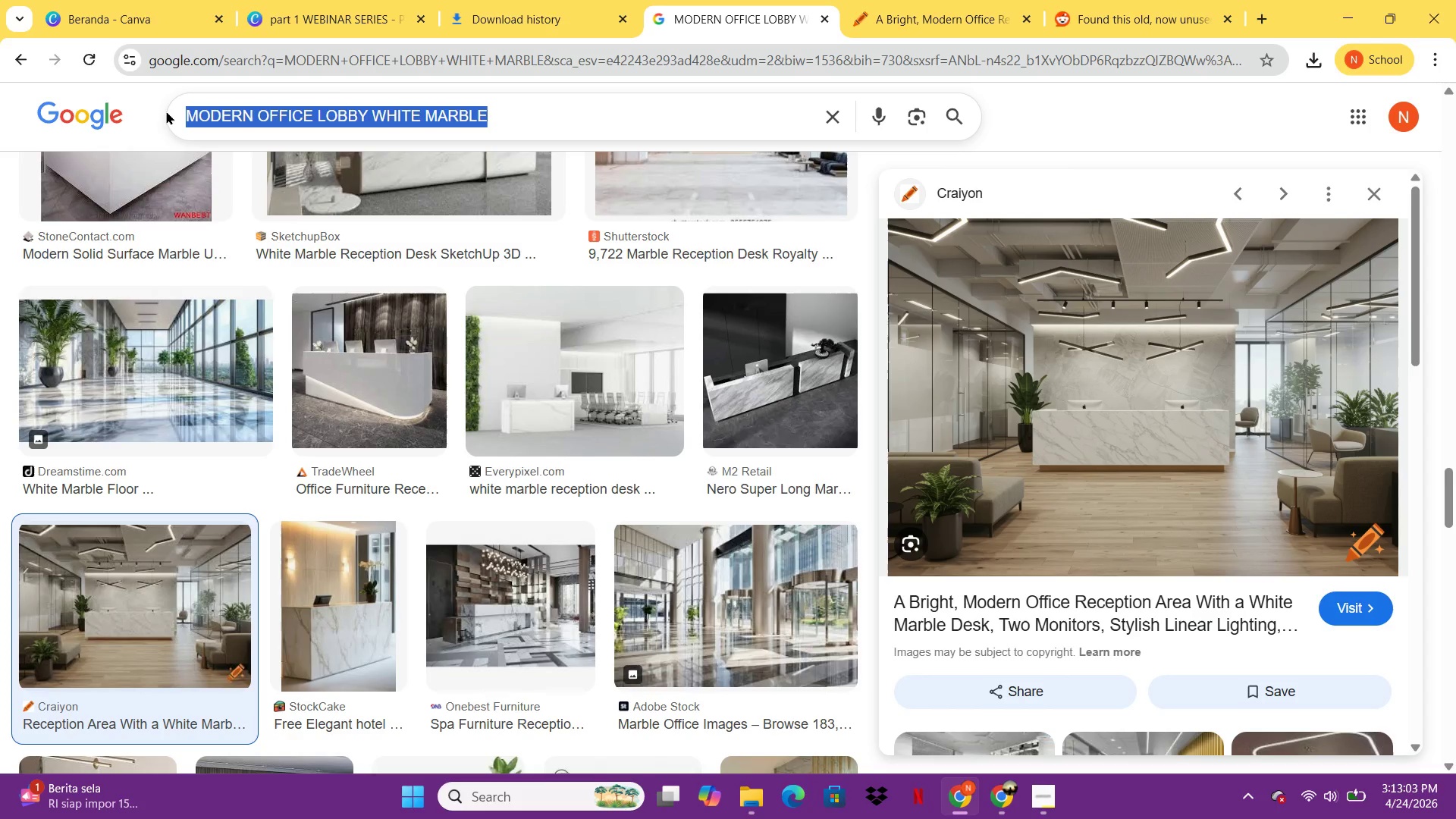 
key(Control+ControlLeft)
 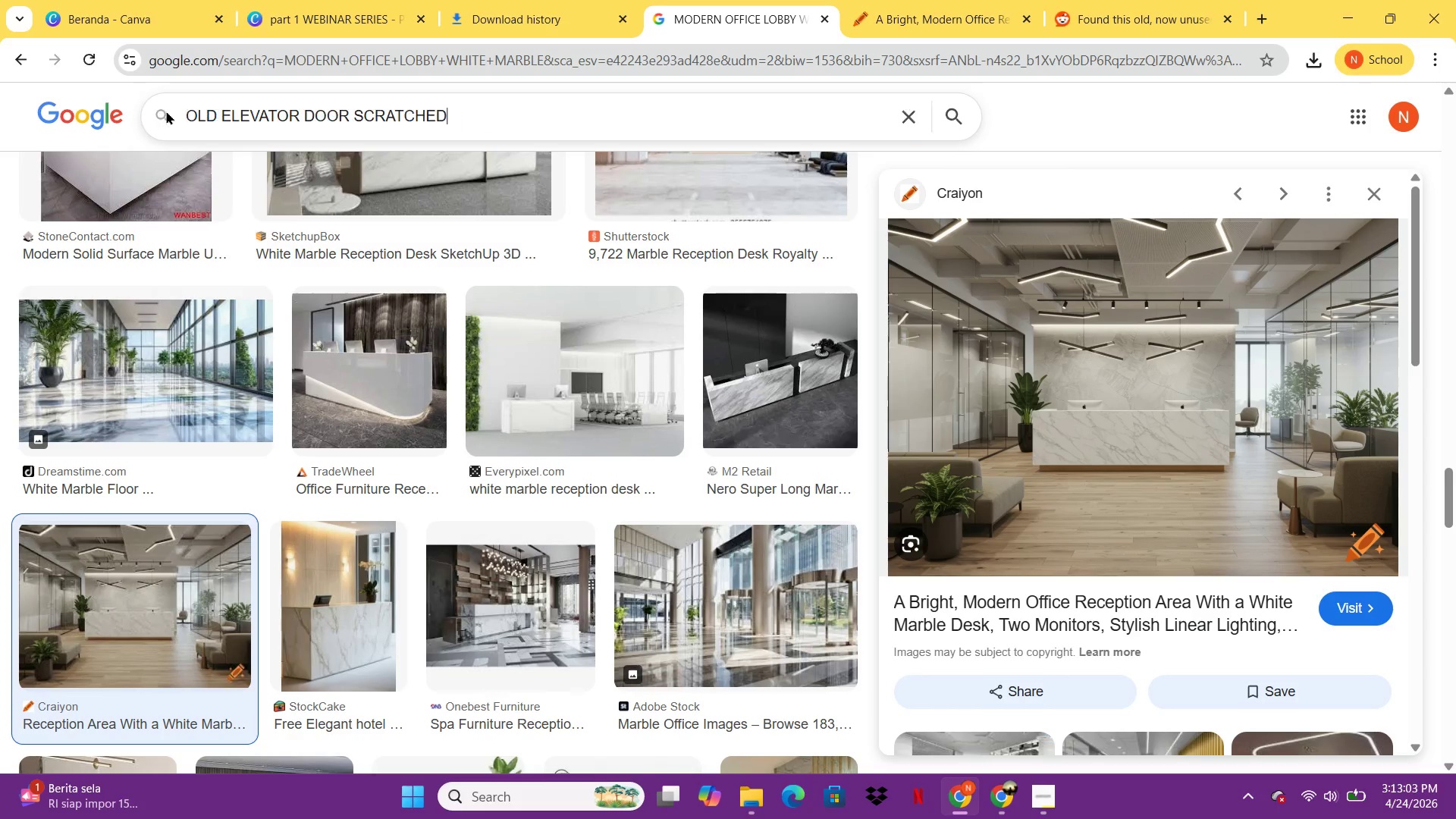 
key(Control+V)
 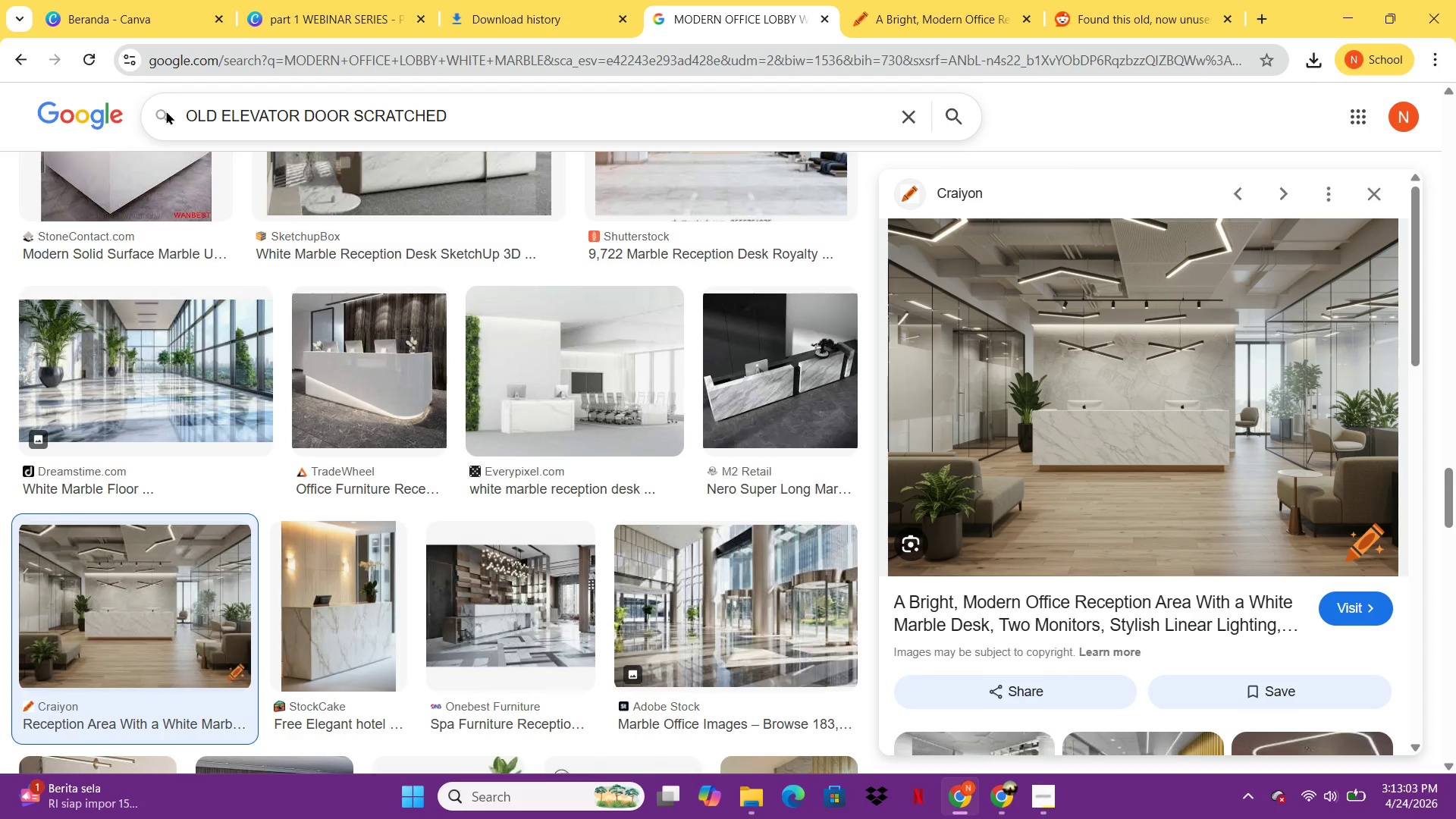 
key(Enter)
 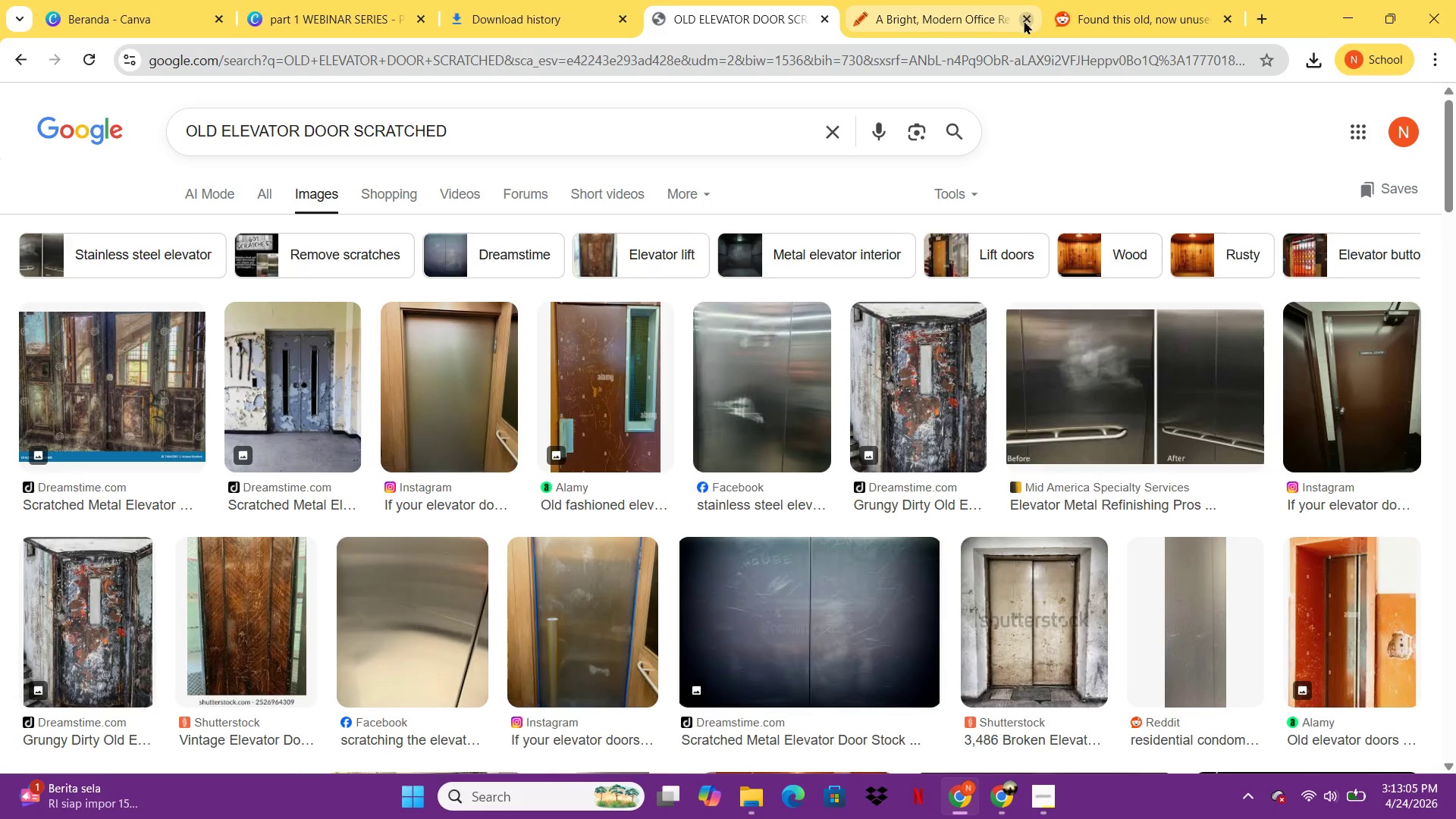 
double_click([1024, 20])
 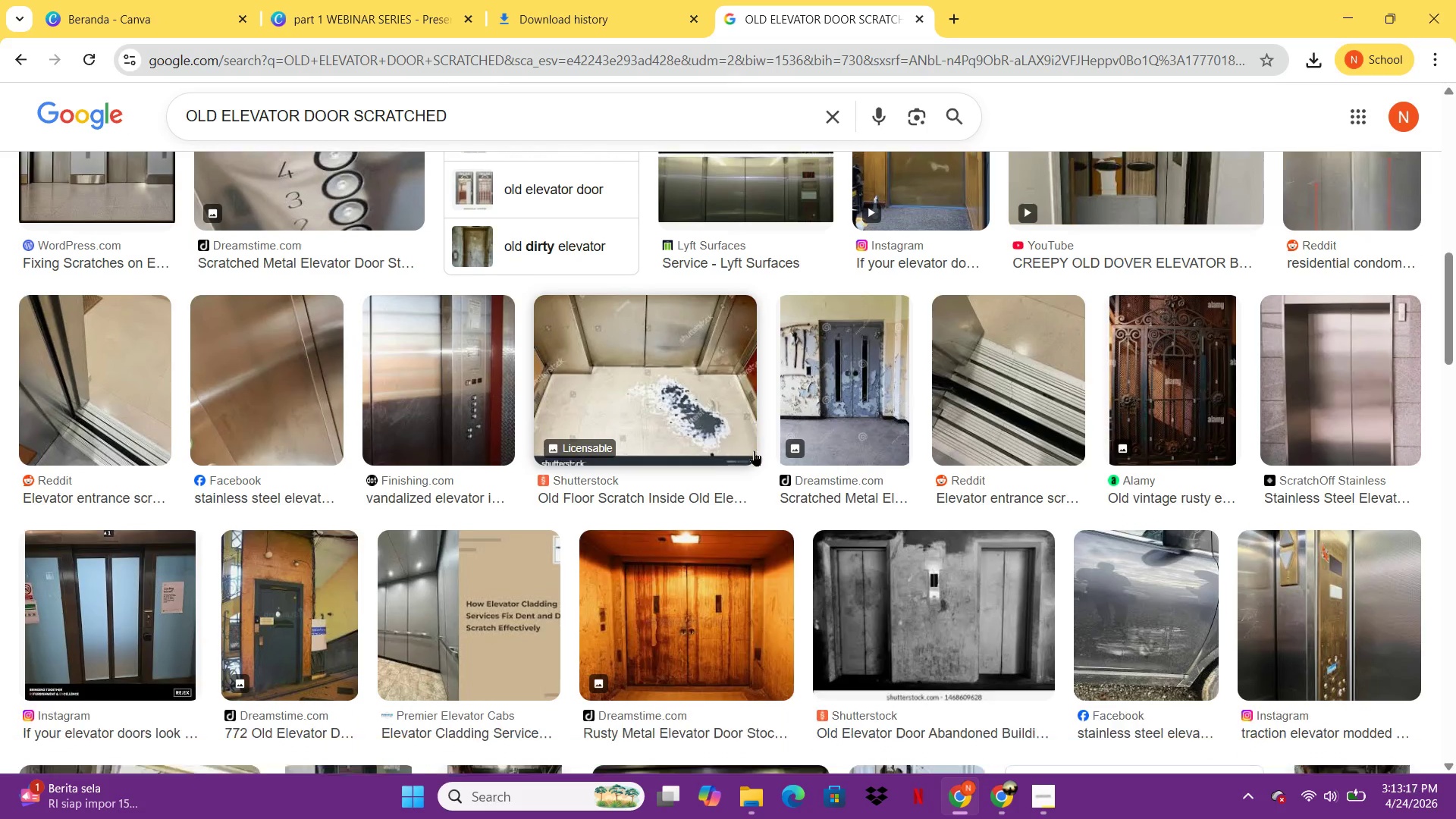 
wait(15.59)
 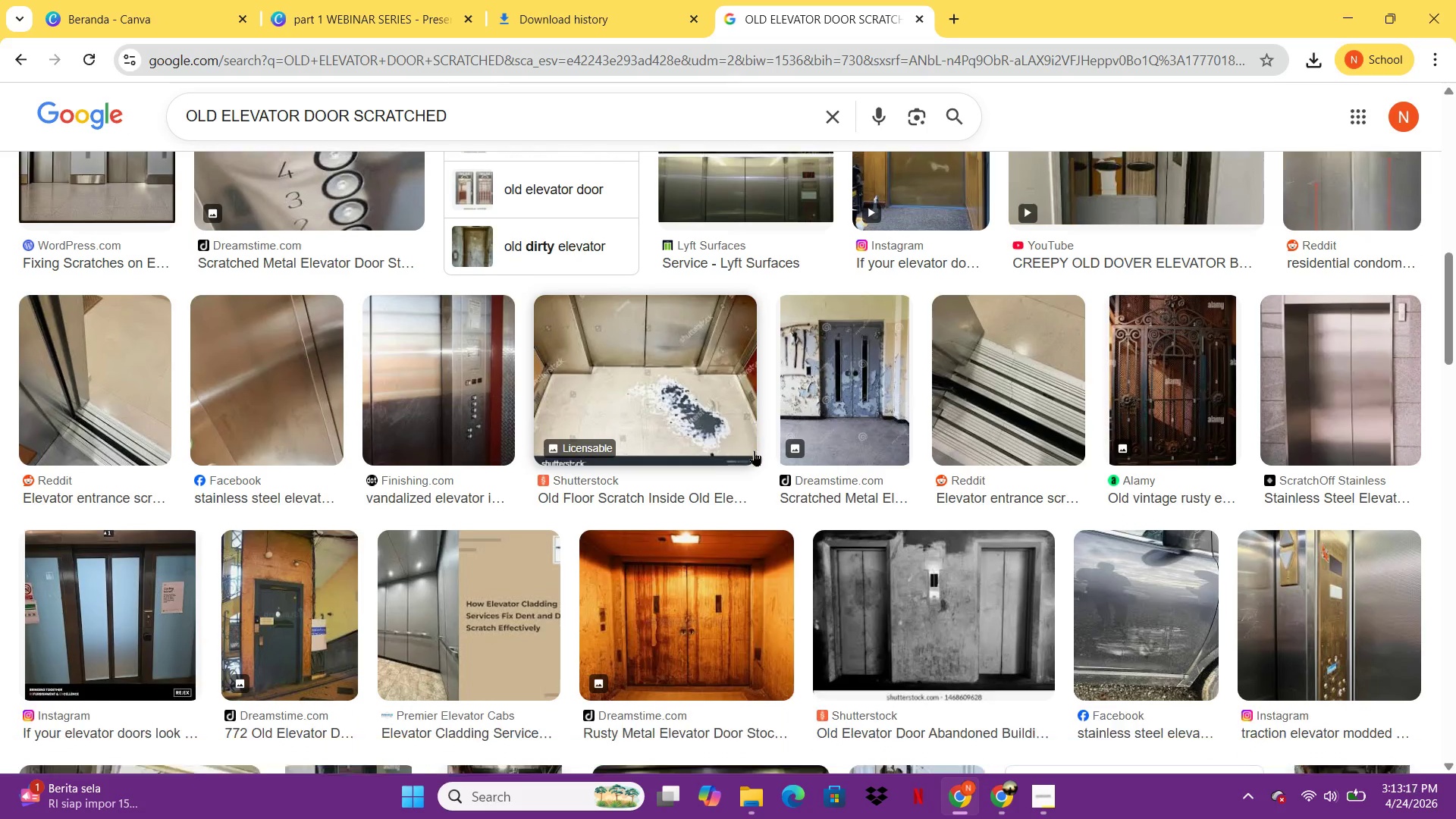 
left_click_drag(start_coordinate=[519, 95], to_coordinate=[190, 134])
 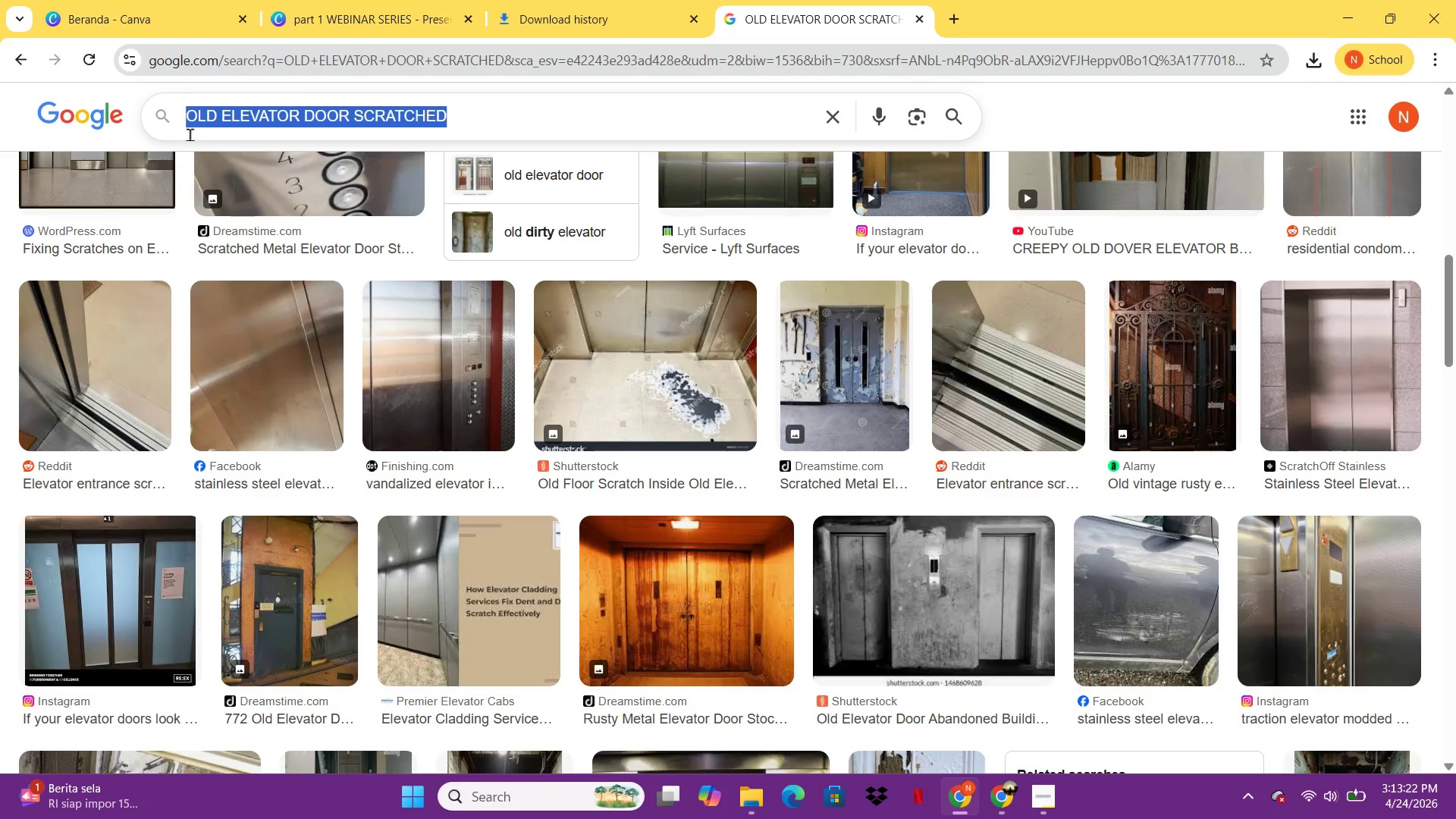 
left_click([190, 134])
 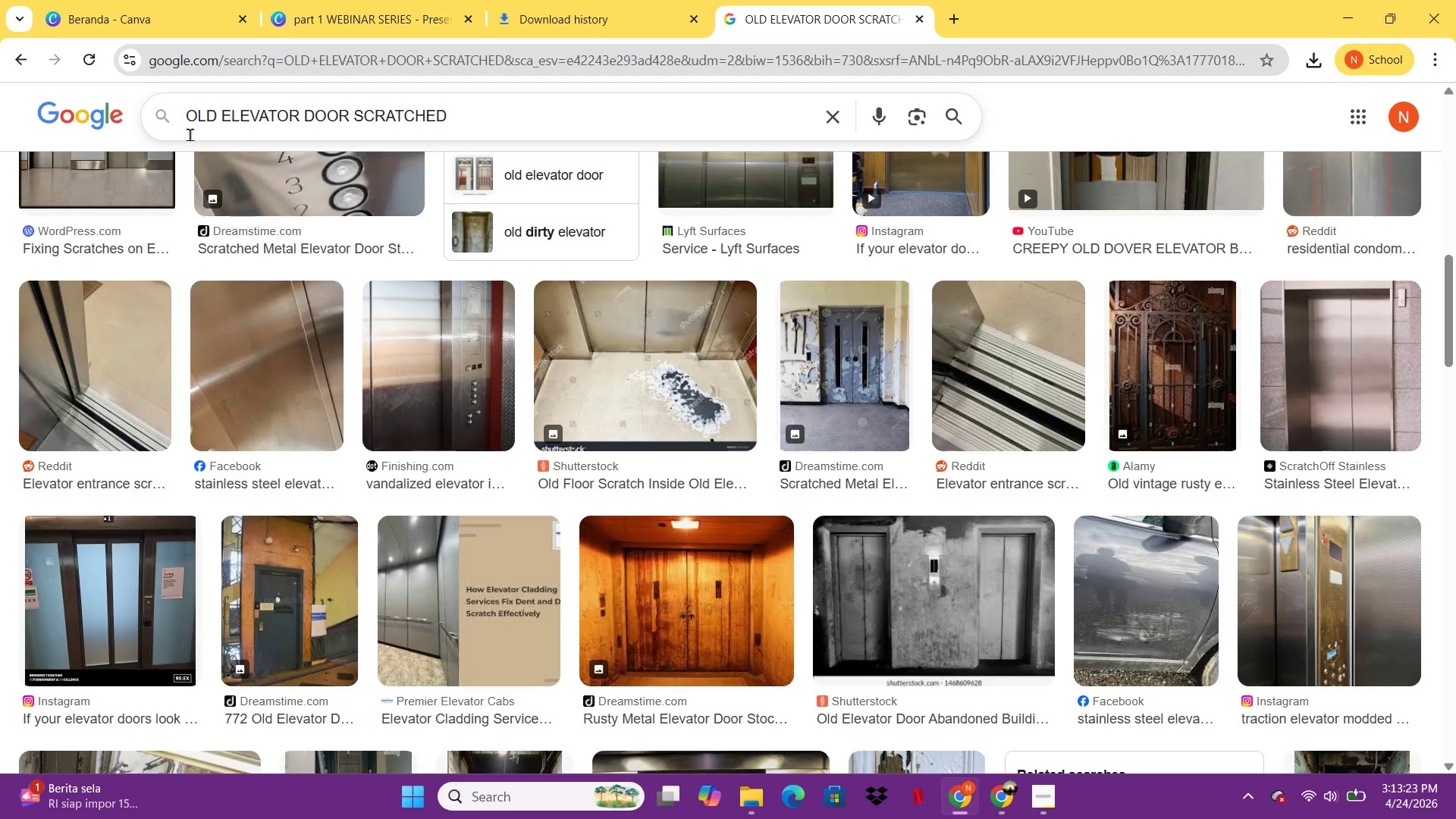 
key(Control+A)
 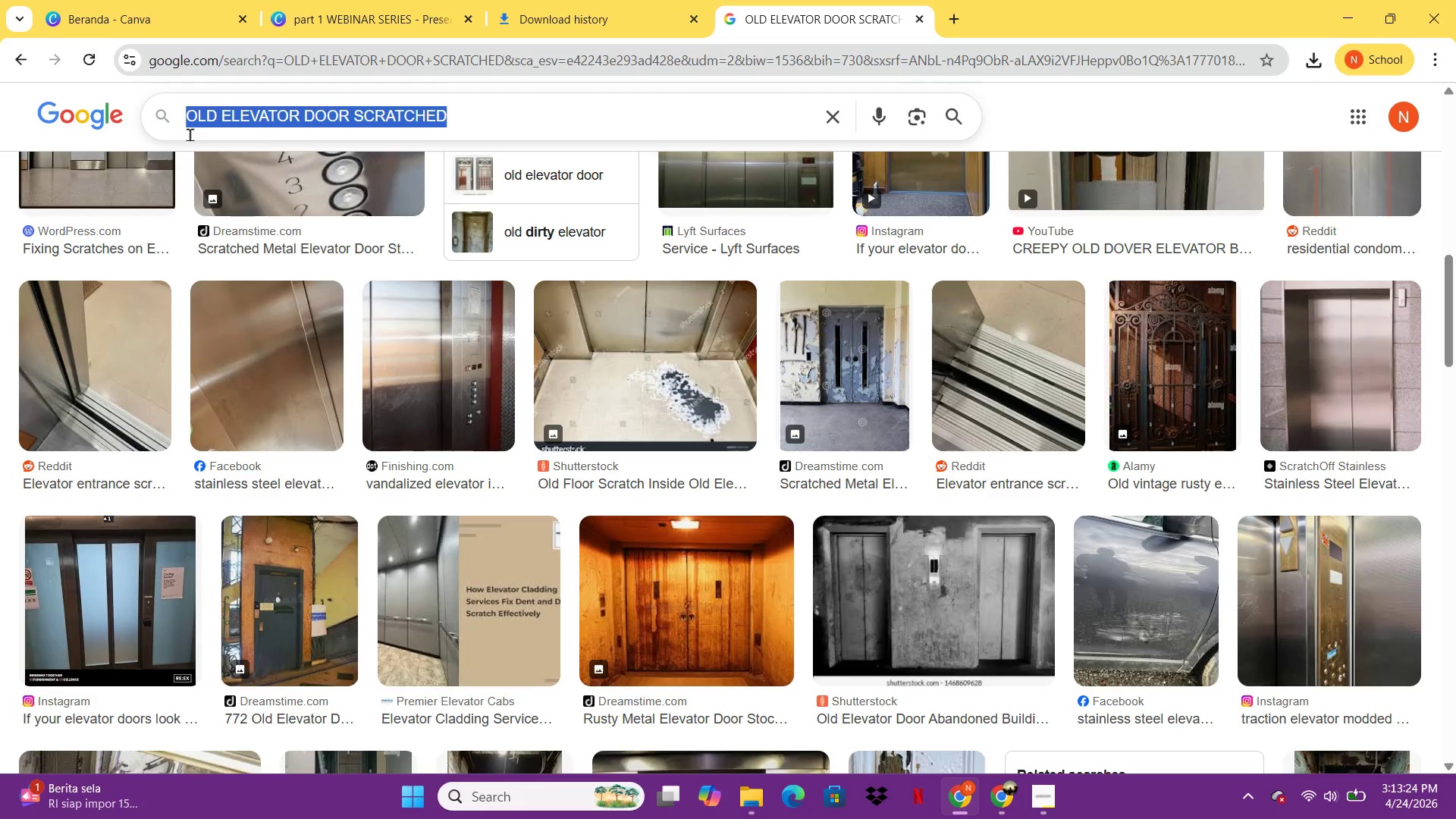 
type(WORN ELEVATOR)
 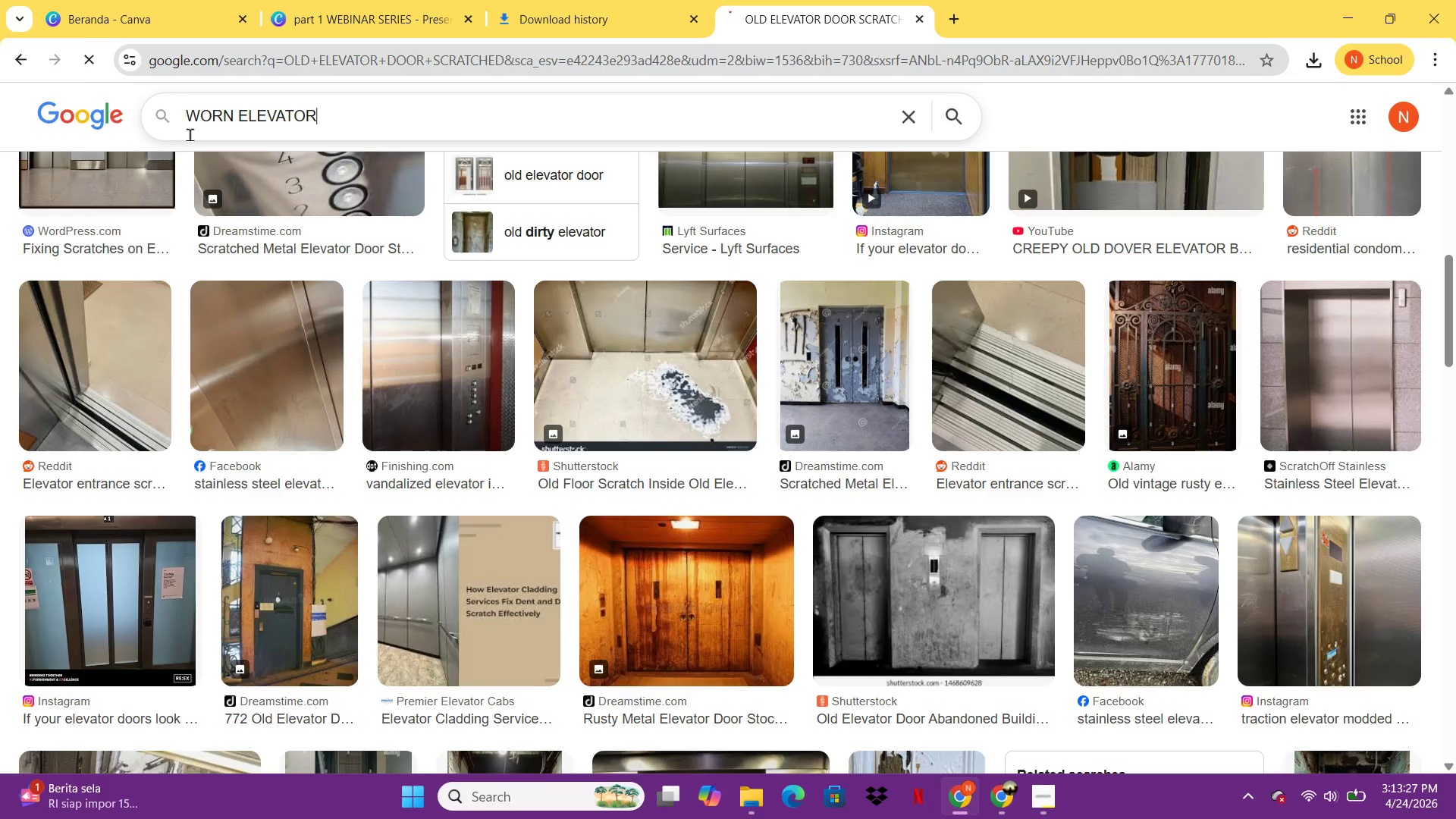 
key(Enter)
 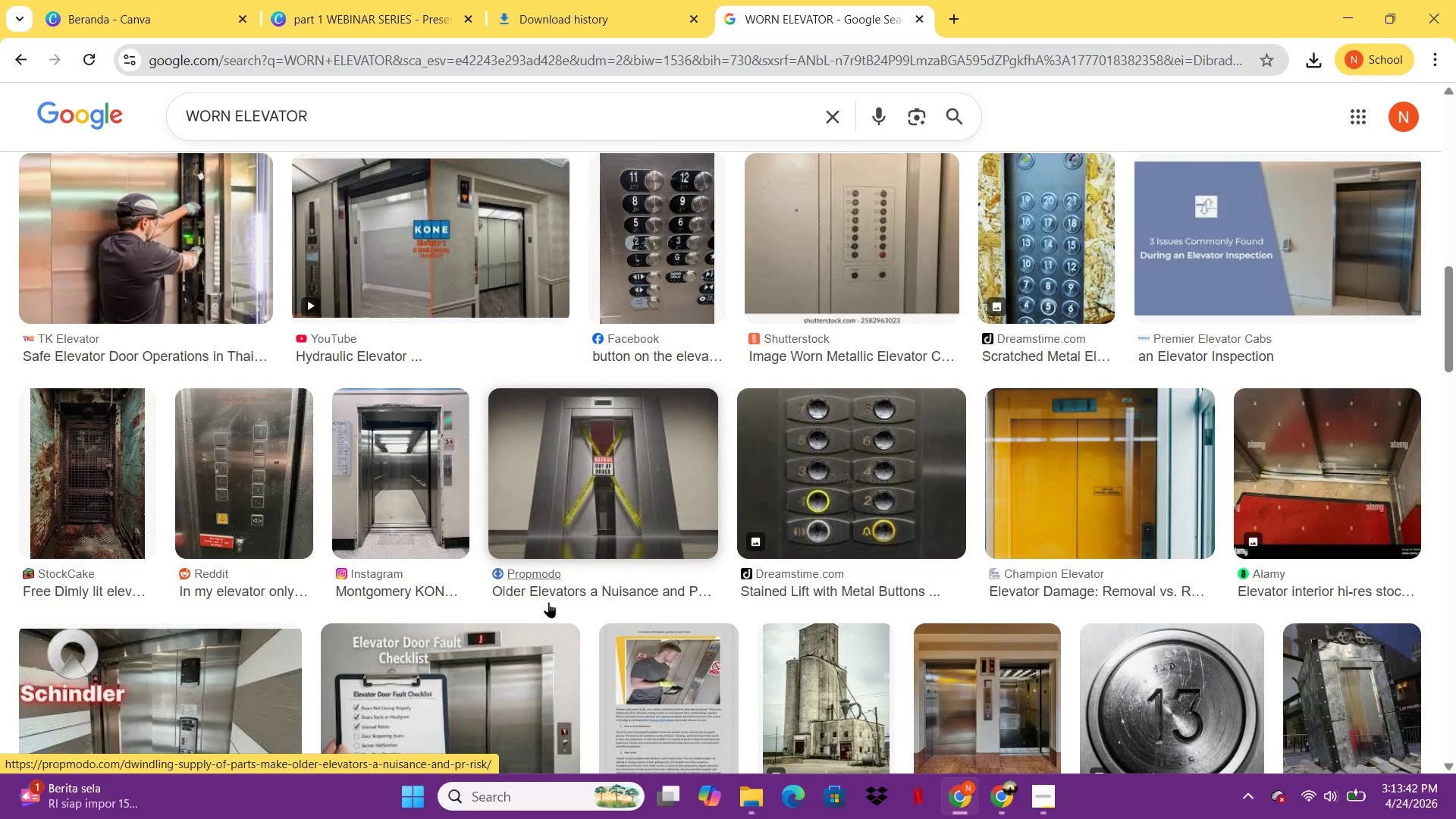 
wait(19.17)
 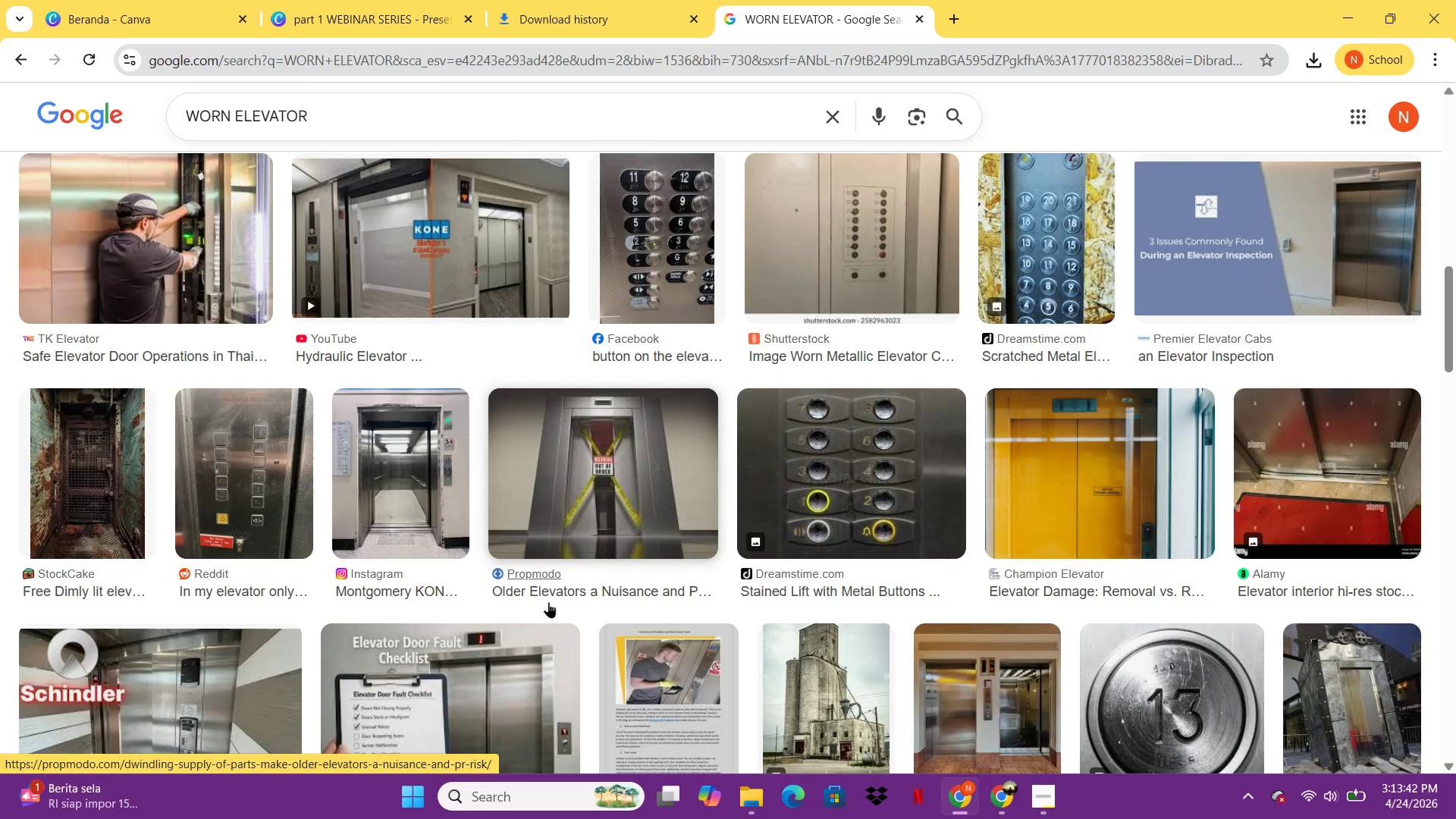 
left_click([435, 0])
 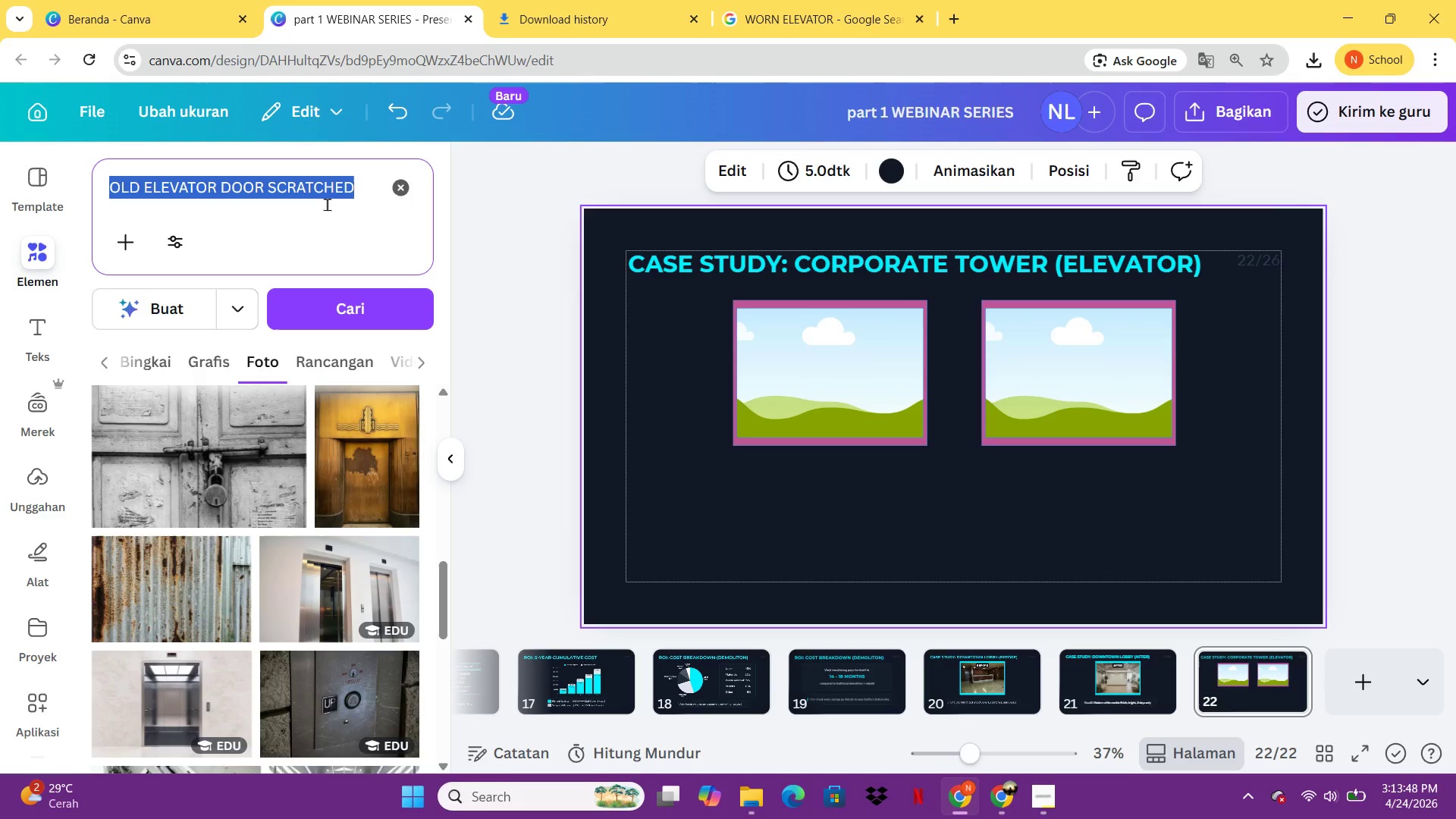 
type(WORN ELEVATOR)
 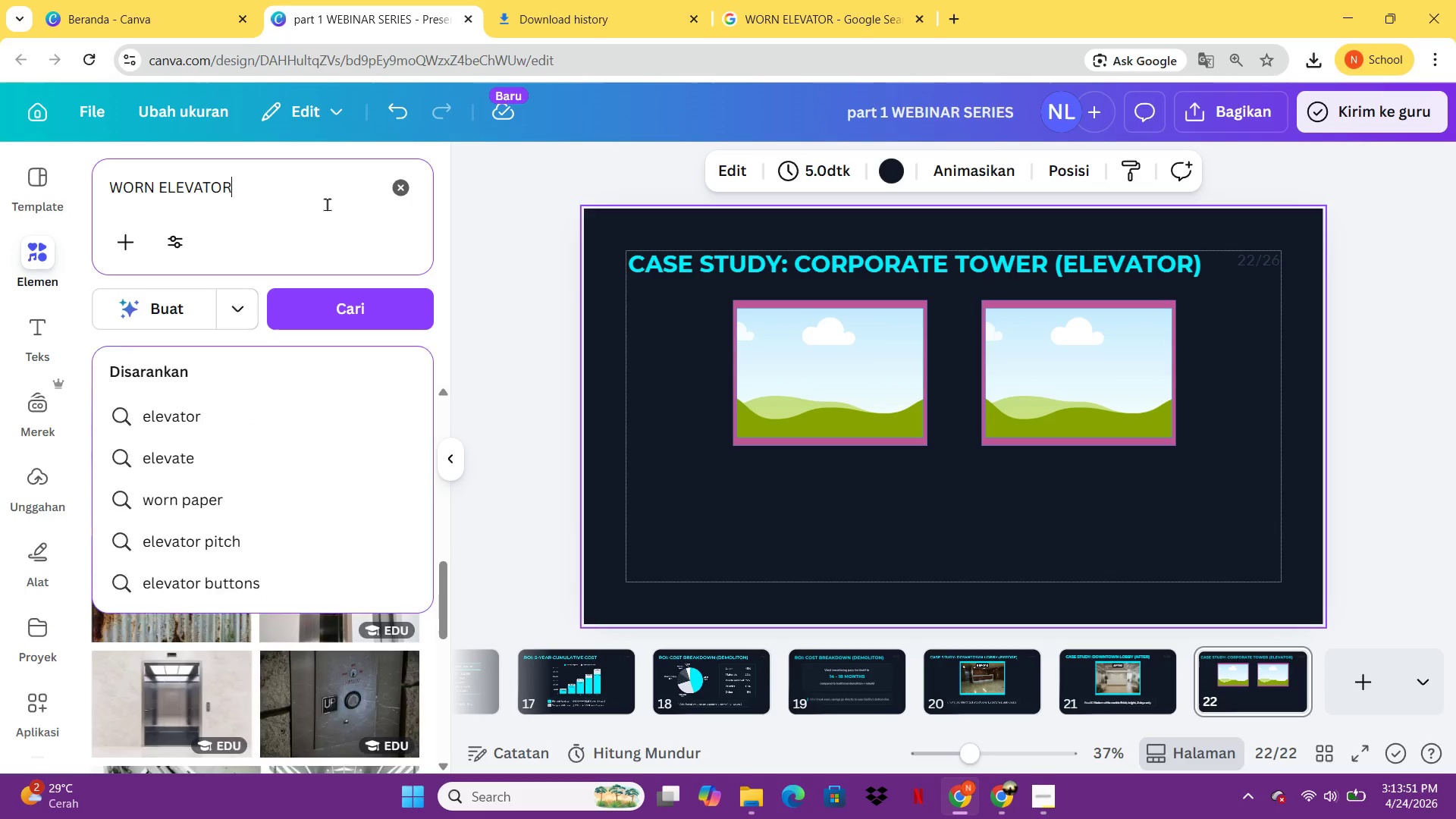 
key(Enter)
 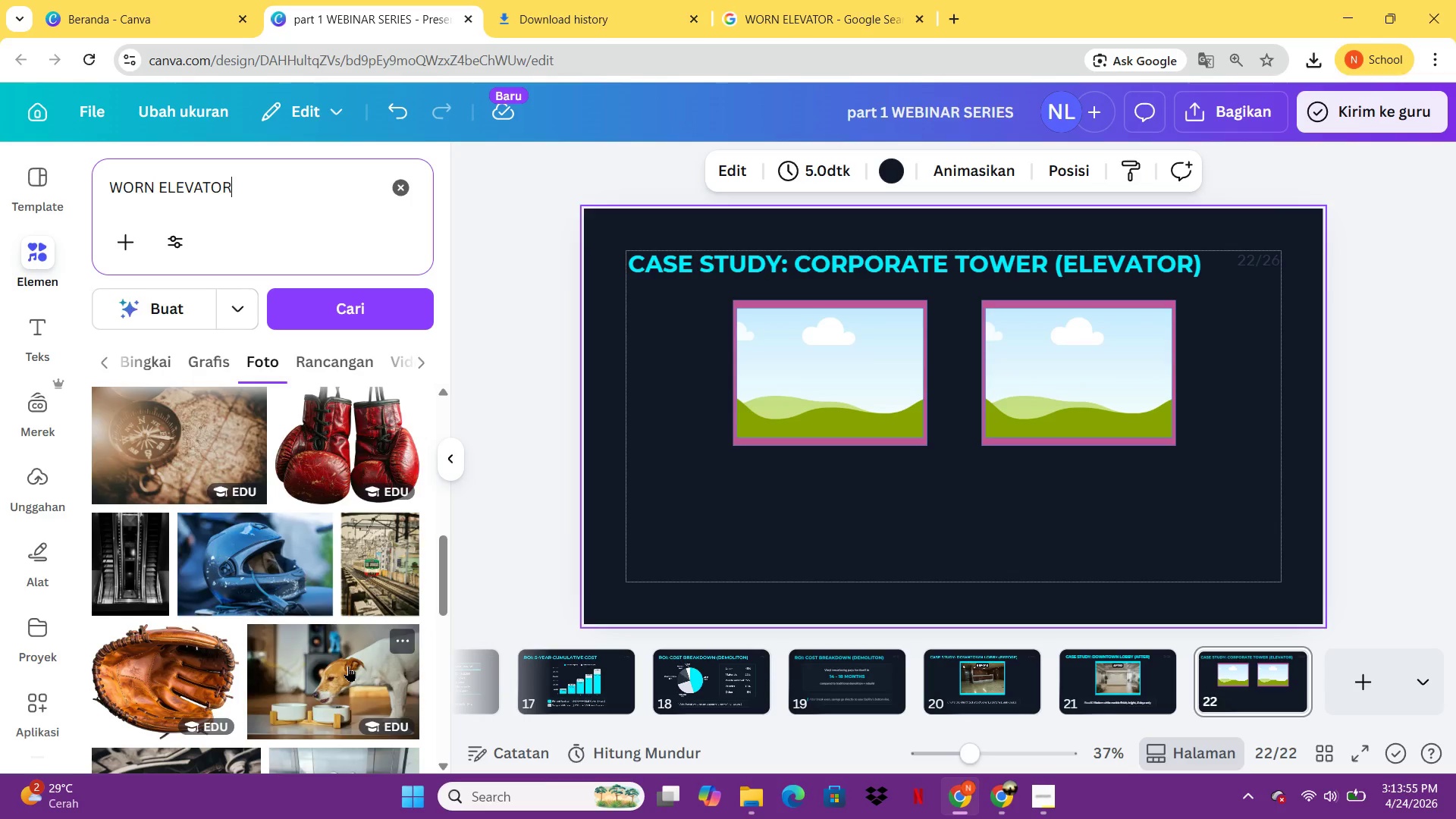 
wait(9.42)
 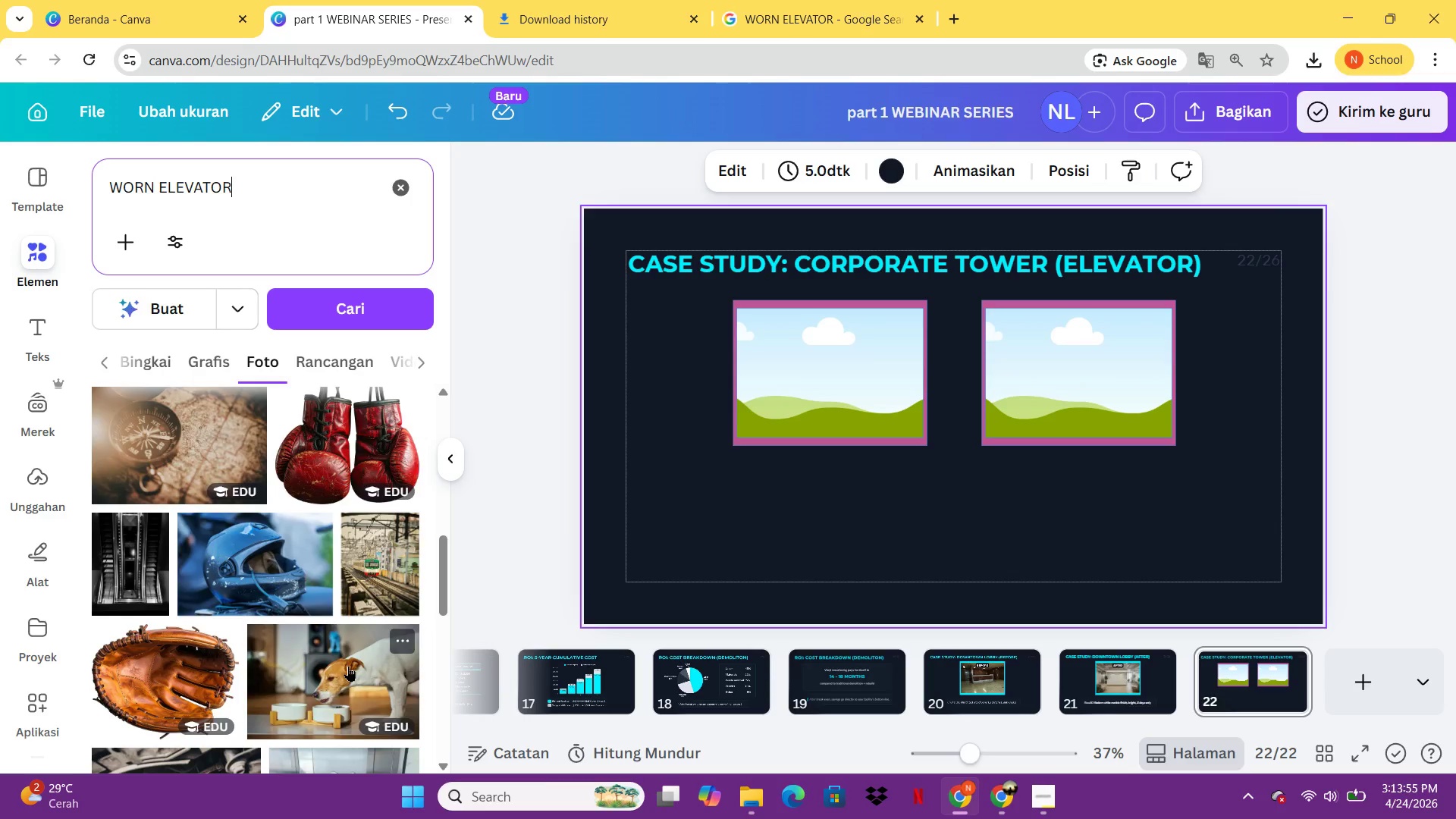 
left_click([849, 6])
 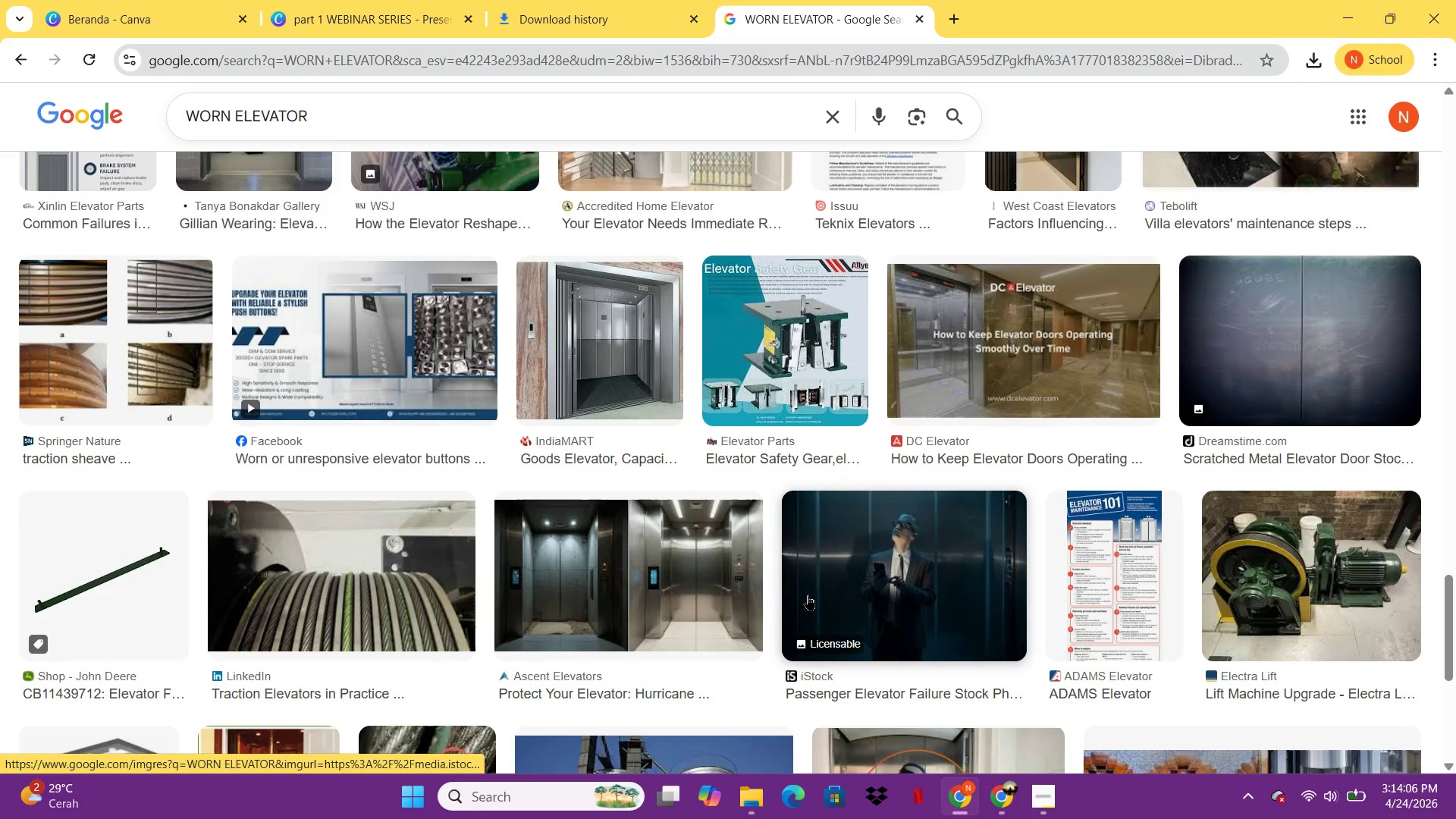 
wait(10.31)
 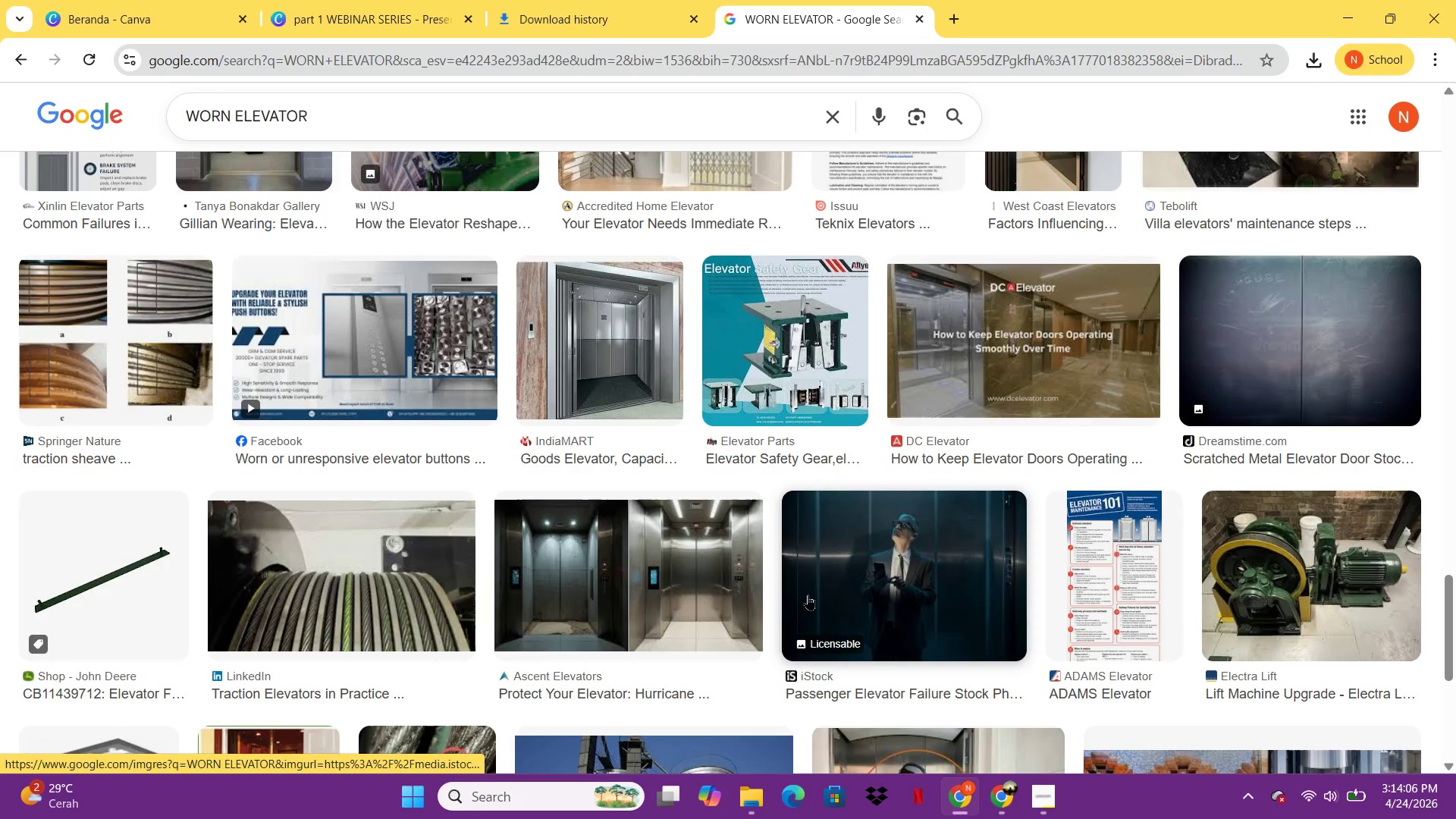 
left_click_drag(start_coordinate=[382, 118], to_coordinate=[155, 96])
 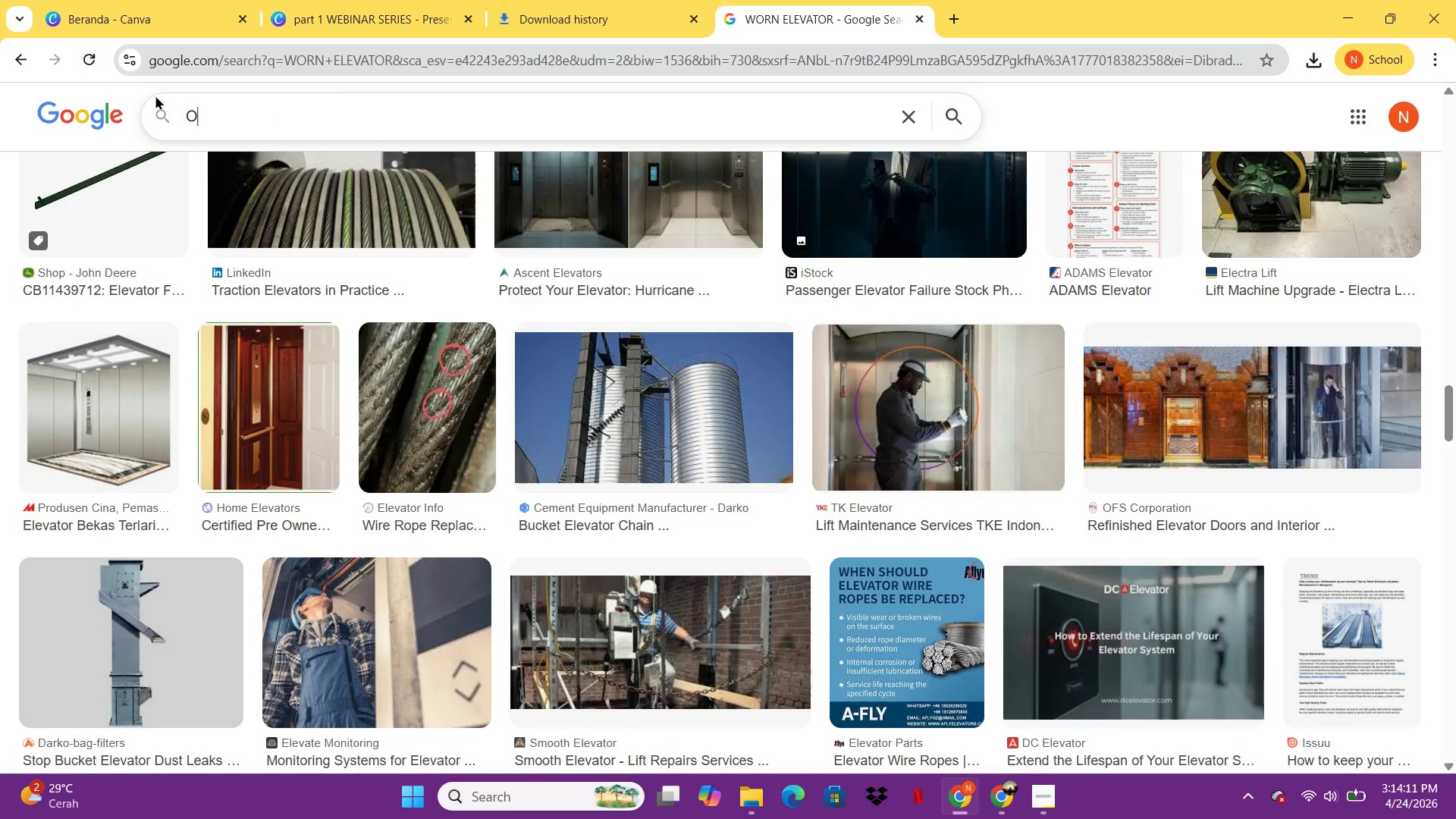 
type(OLD ELE)
 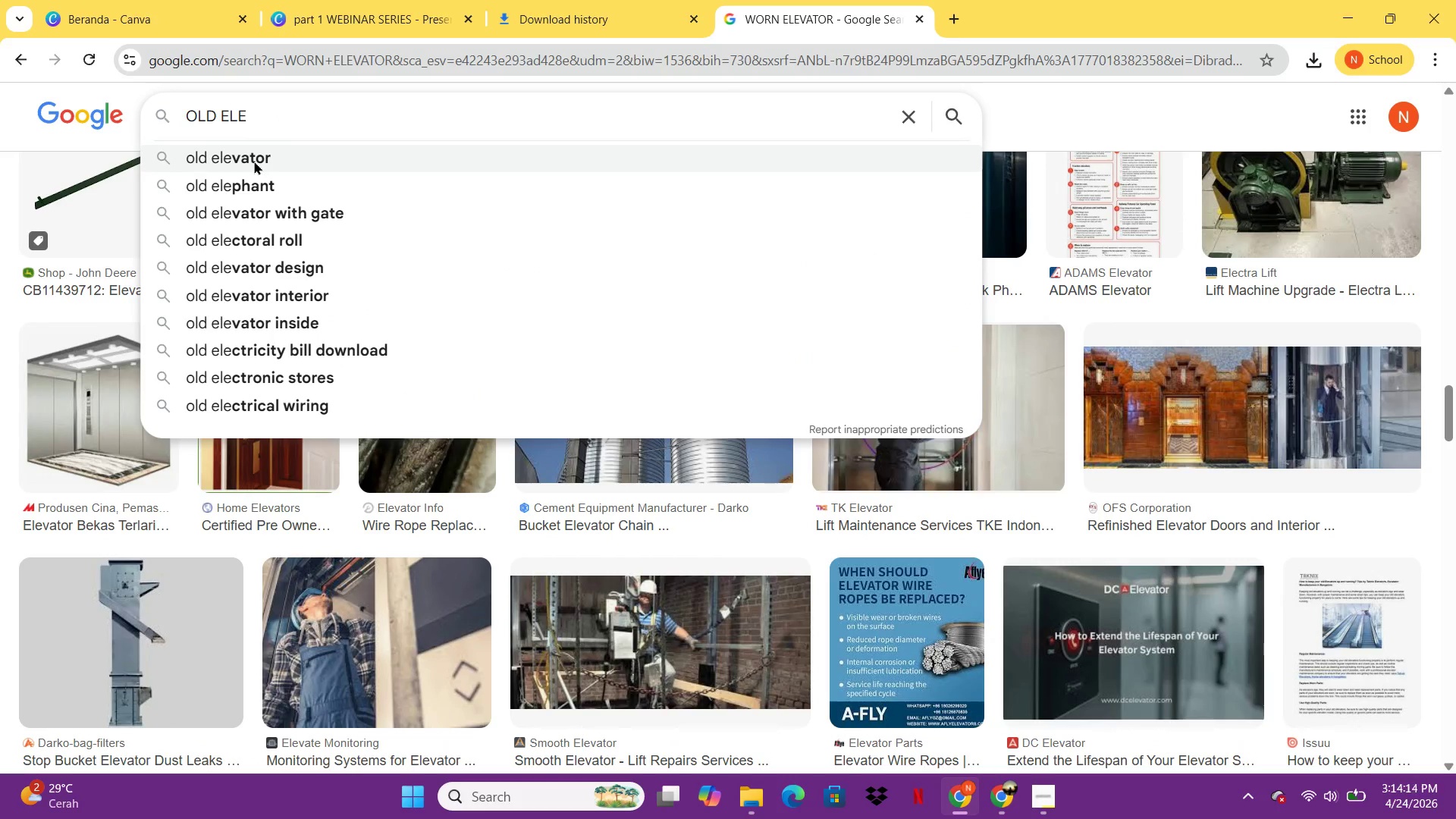 
left_click([254, 161])
 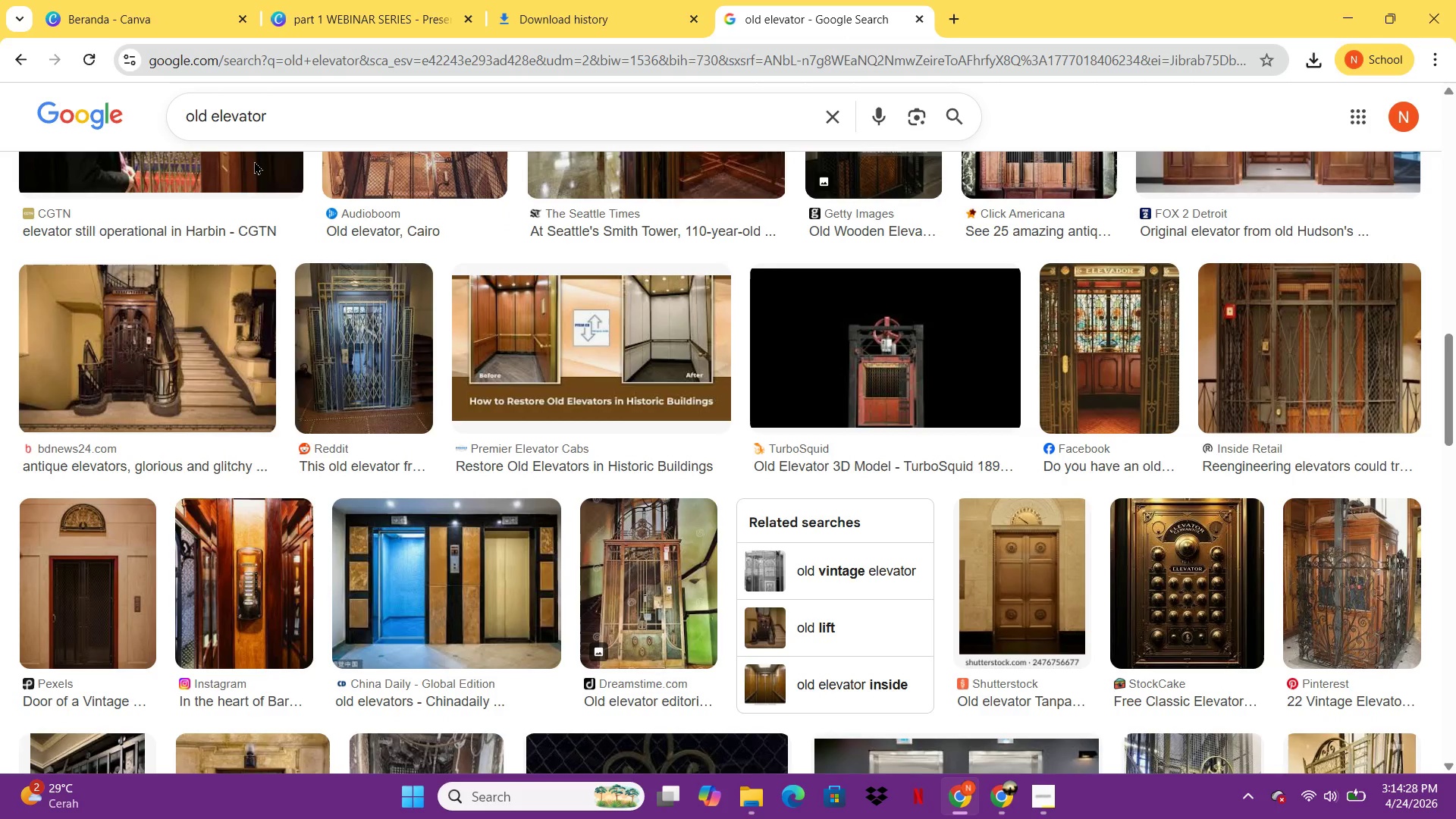 
wait(18.86)
 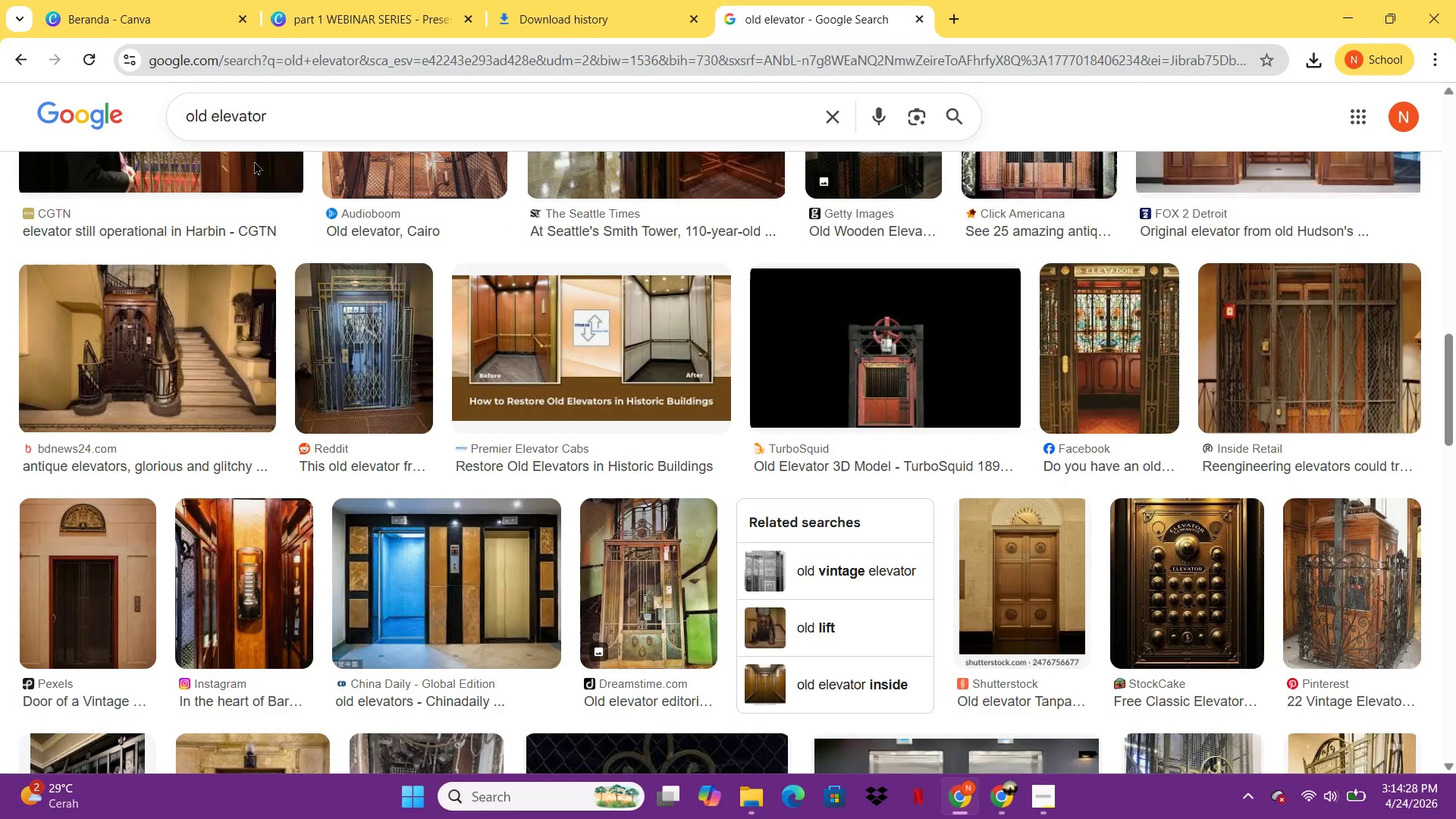 
left_click([430, 387])
 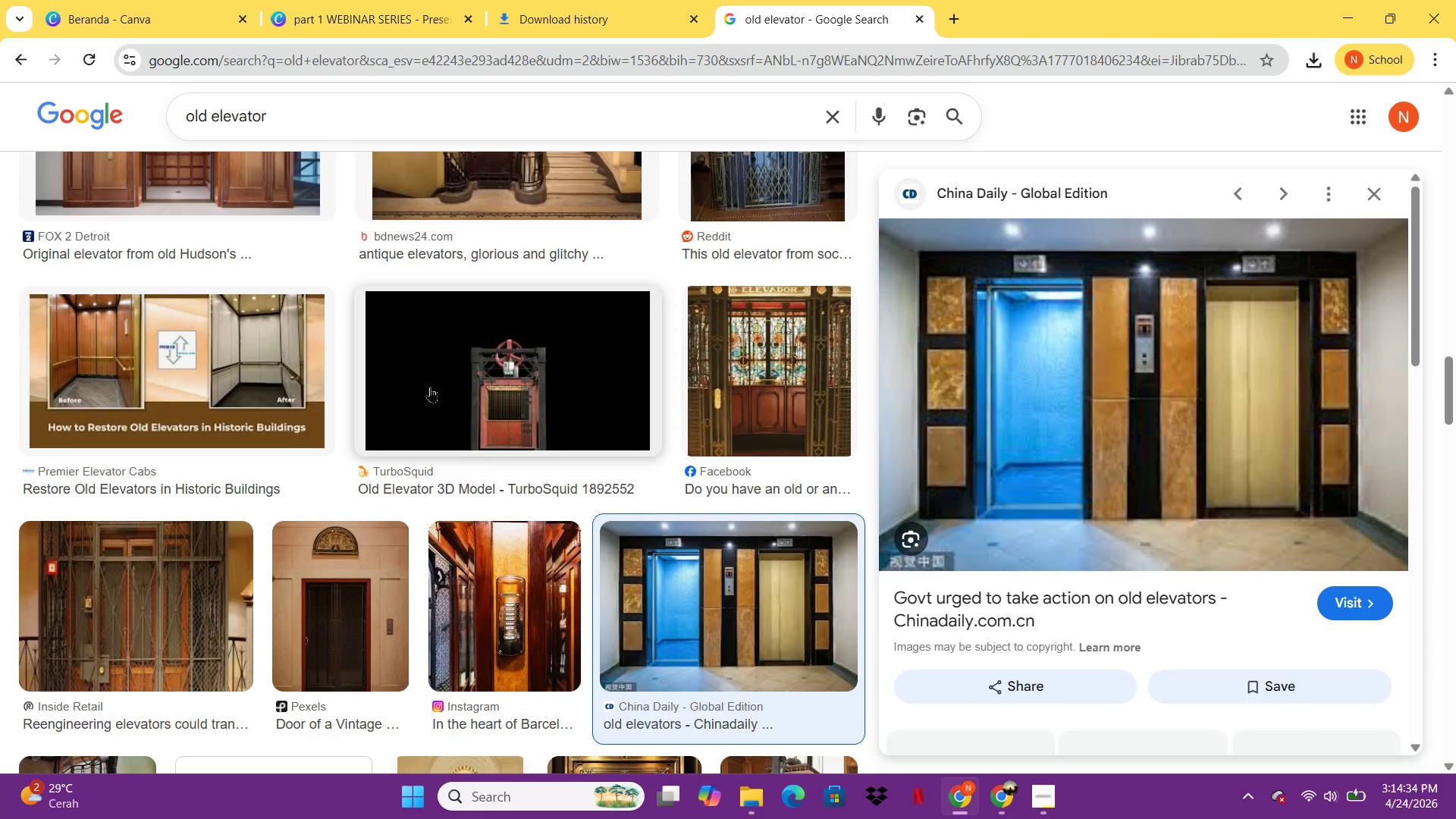 
mouse_move([1090, 567])
 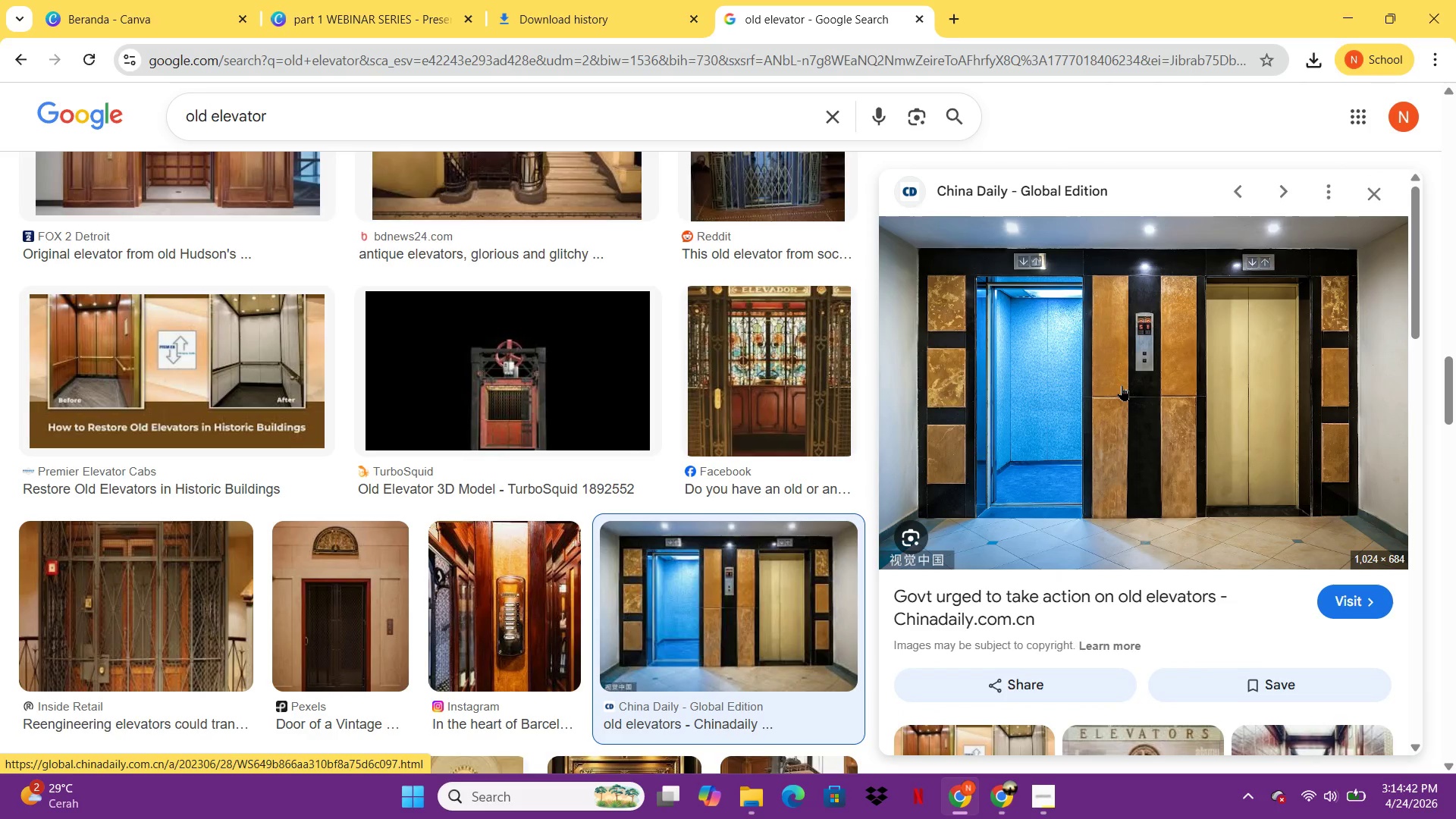 
right_click([1122, 385])
 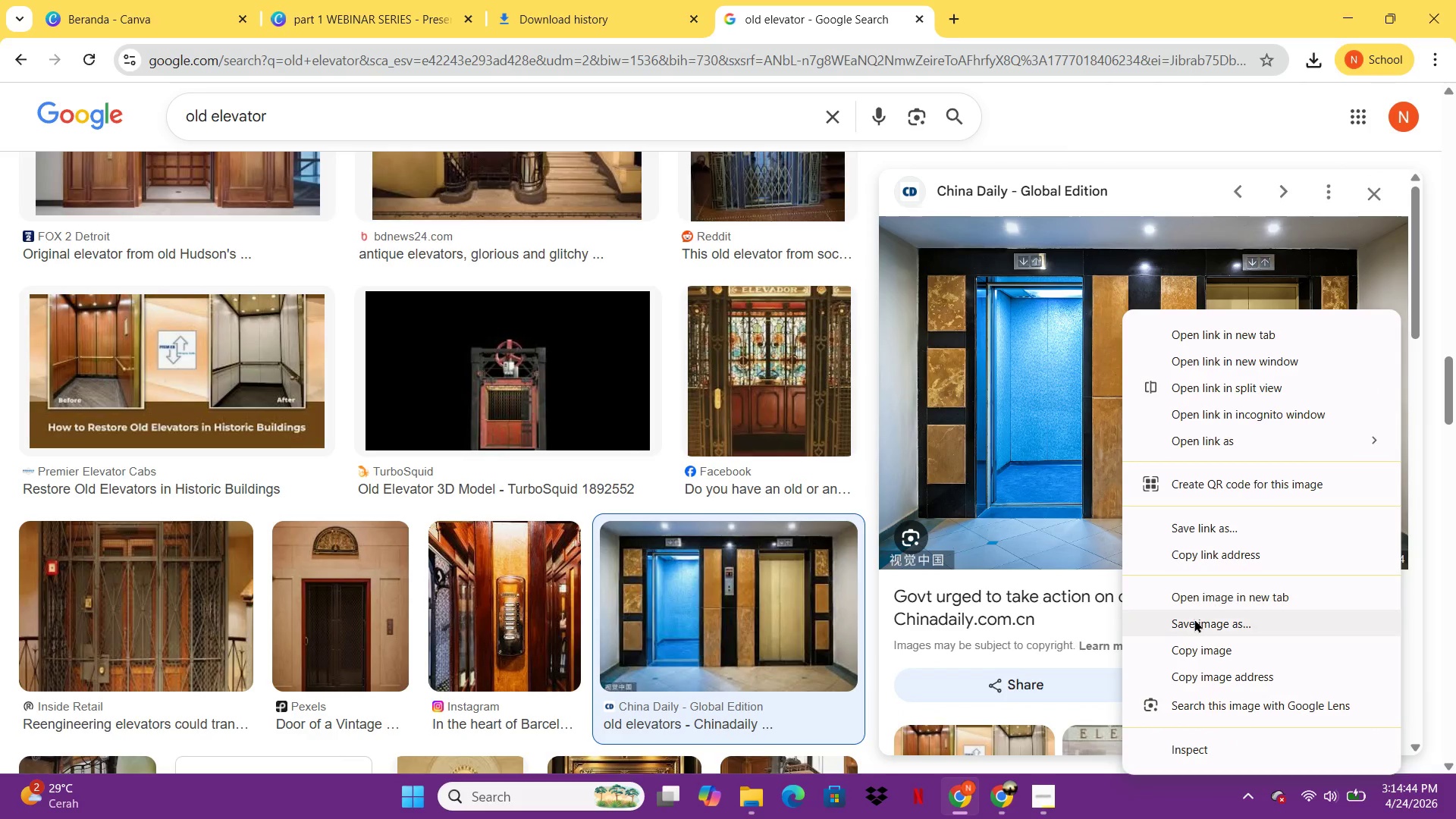 
left_click([1195, 623])
 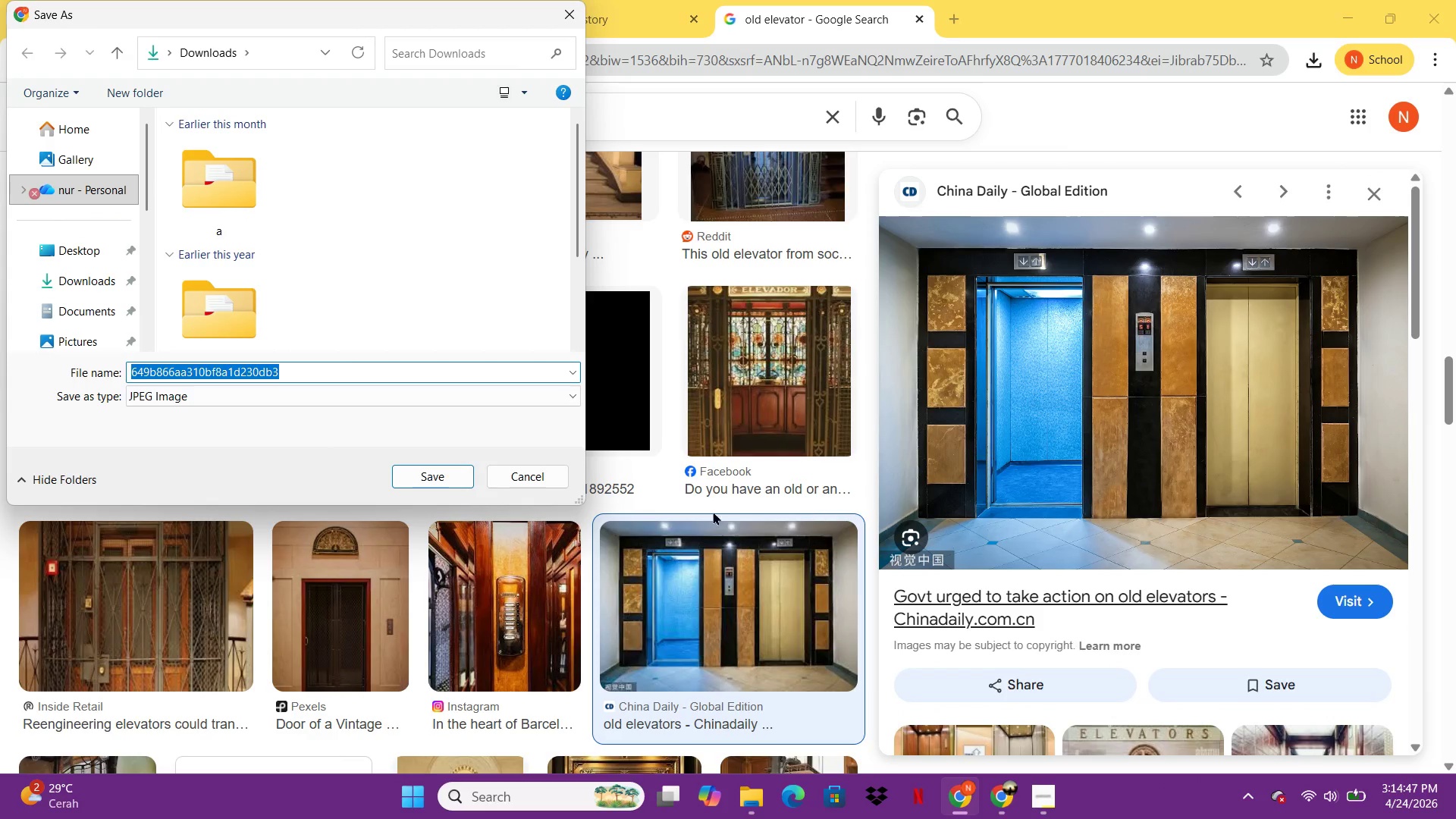 
left_click([457, 465])
 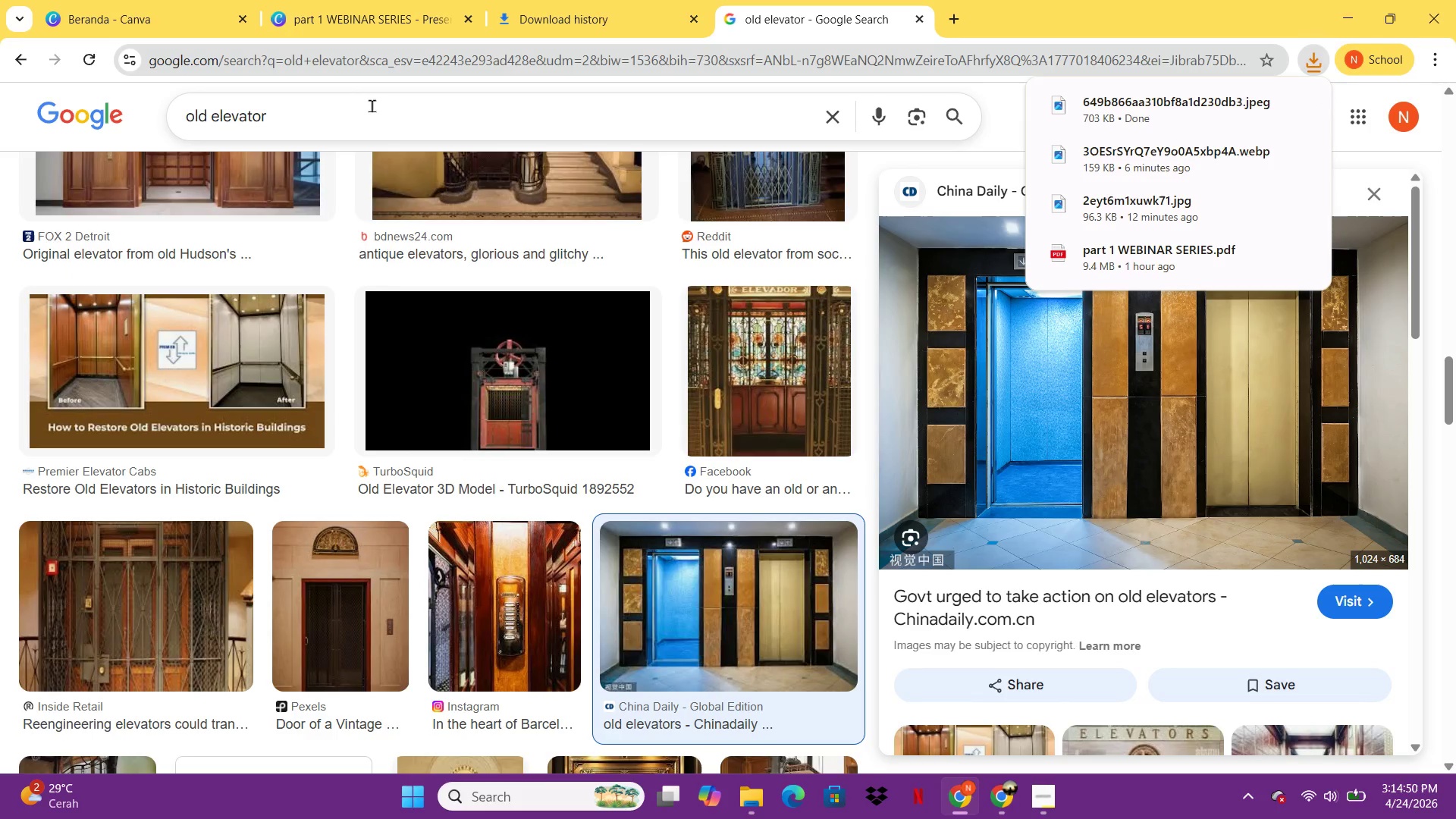 
left_click_drag(start_coordinate=[372, 105], to_coordinate=[179, 108])
 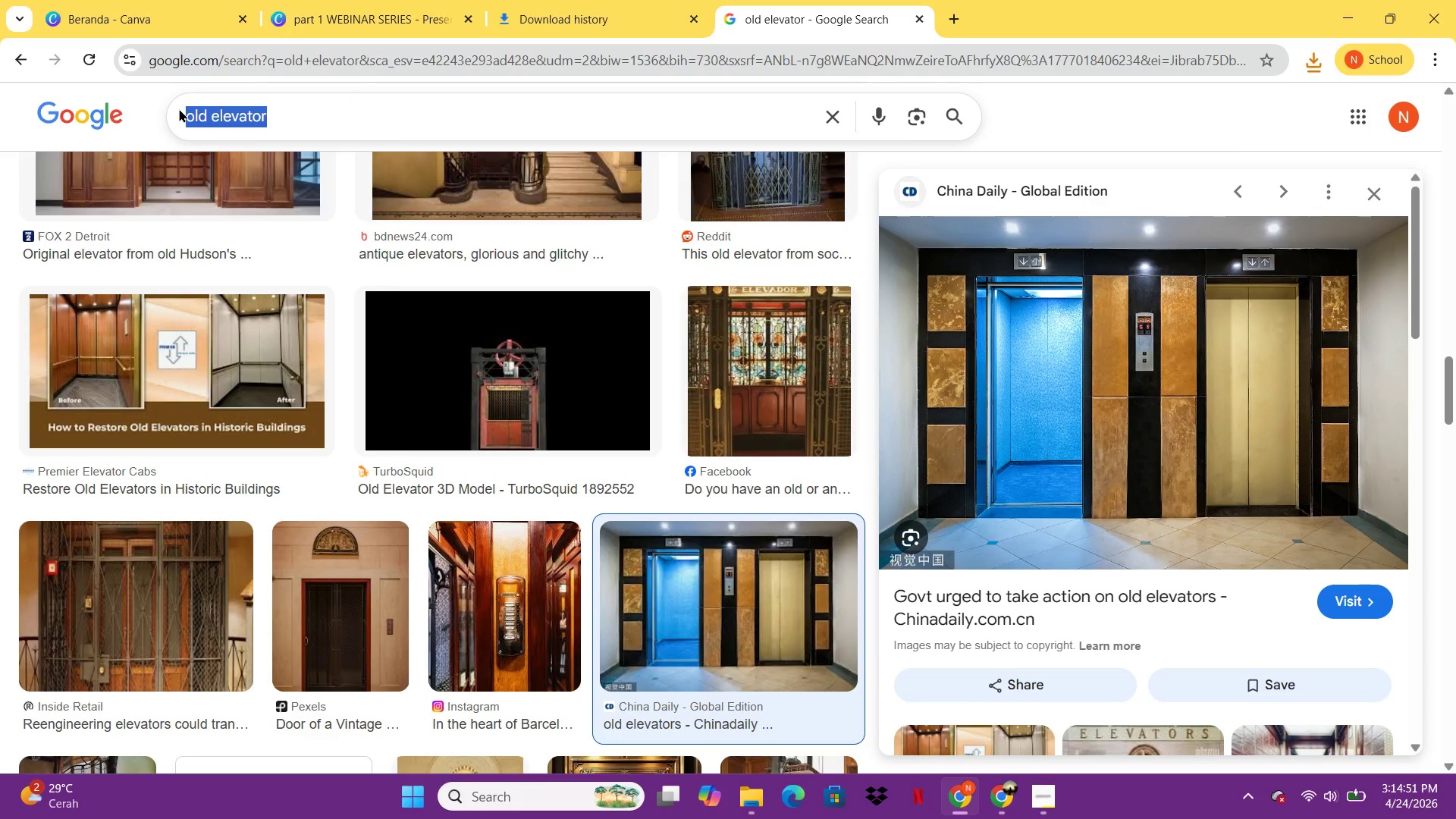 
type(MODERN ELEVATOR)
 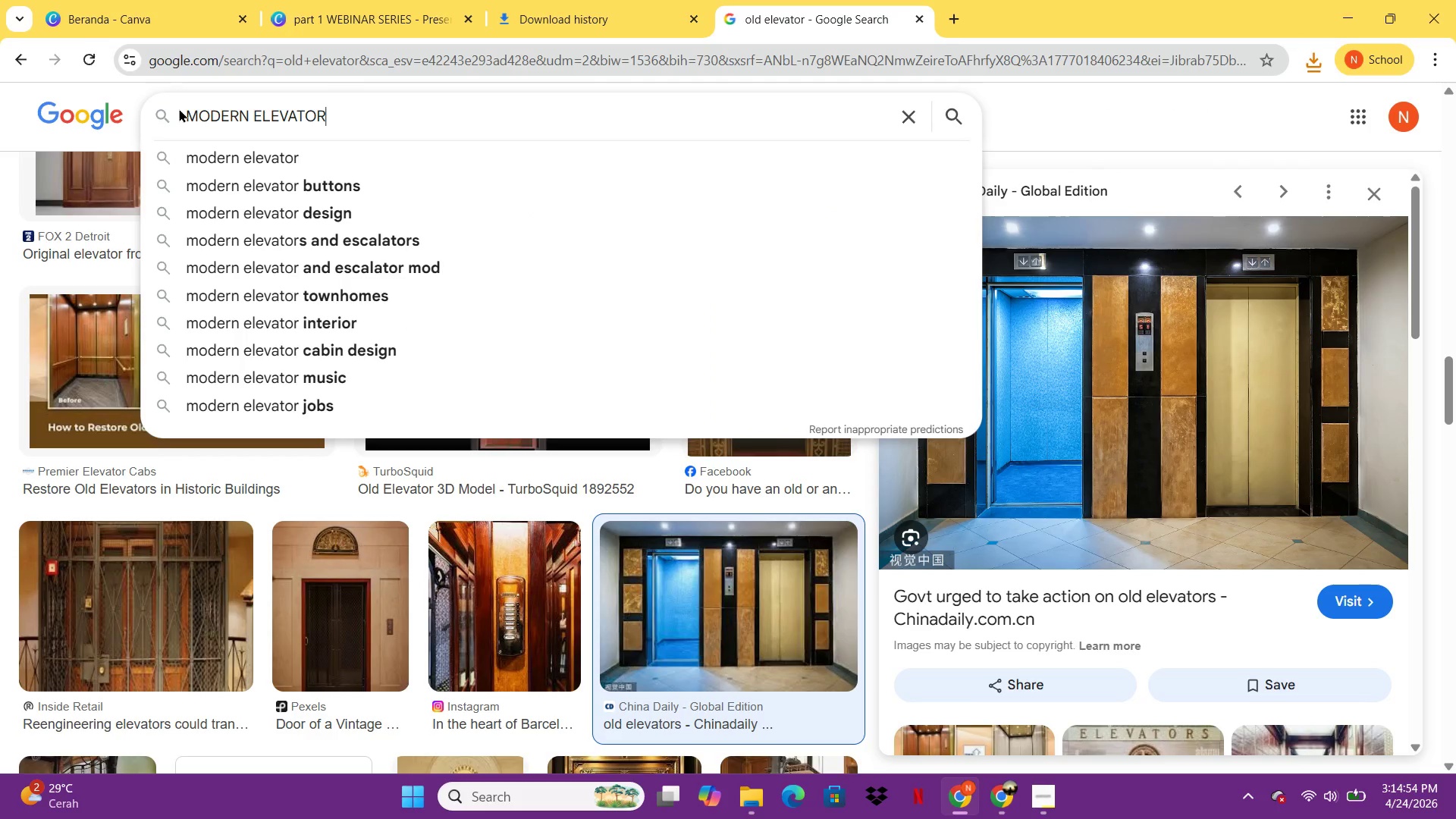 
key(Enter)
 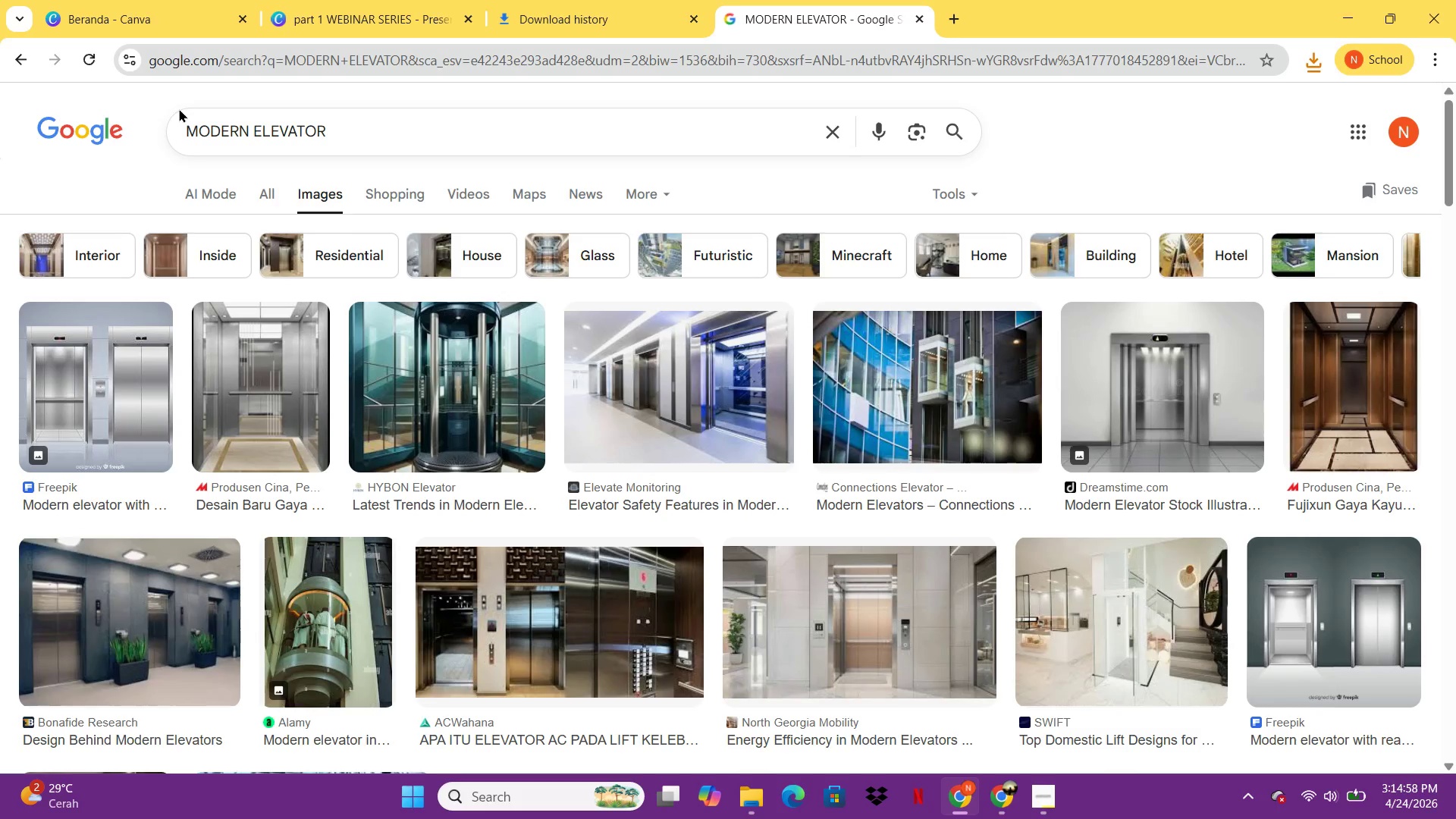 
mouse_move([954, 512])
 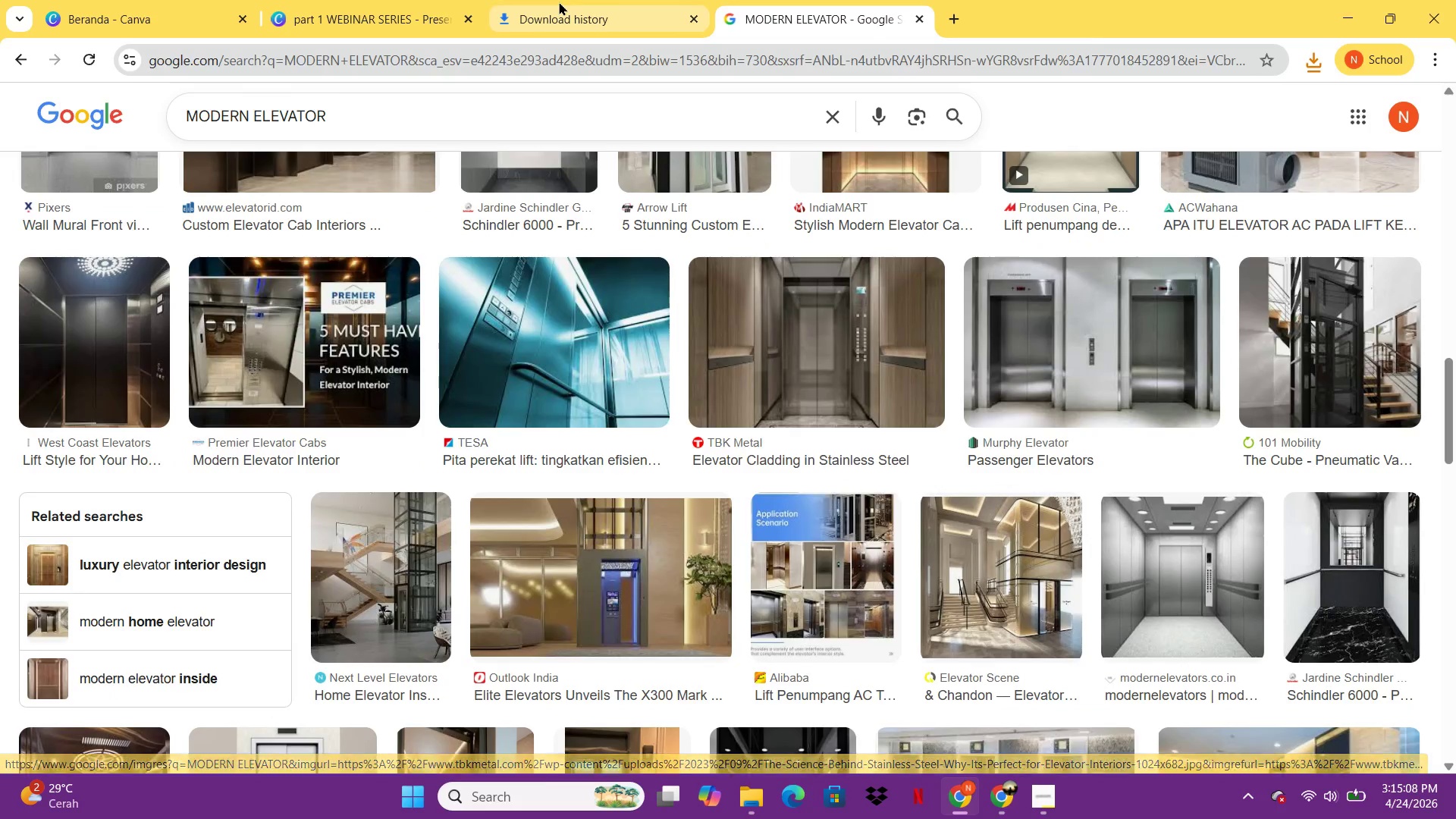 
left_click([559, 2])
 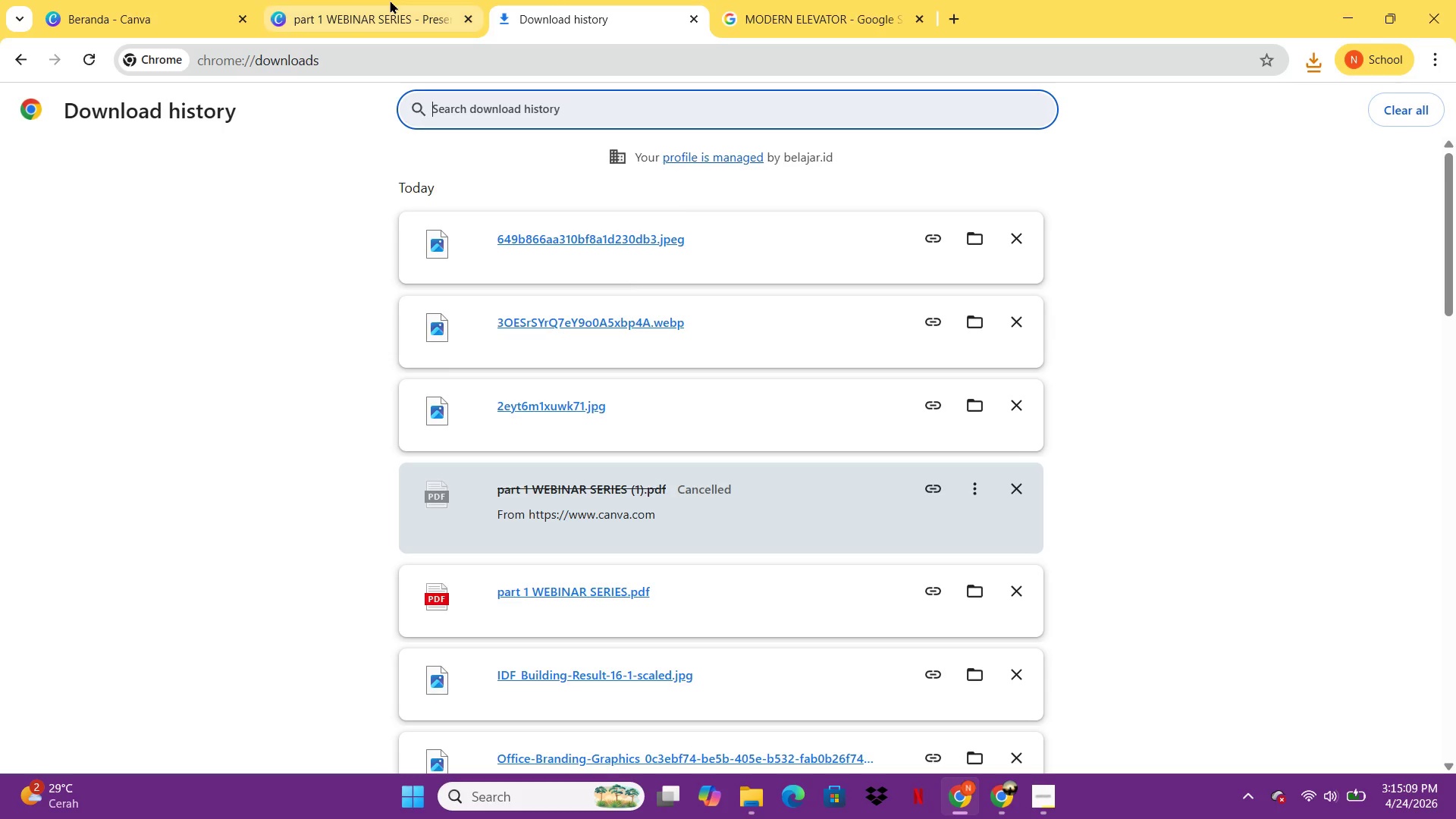 
left_click([390, 0])
 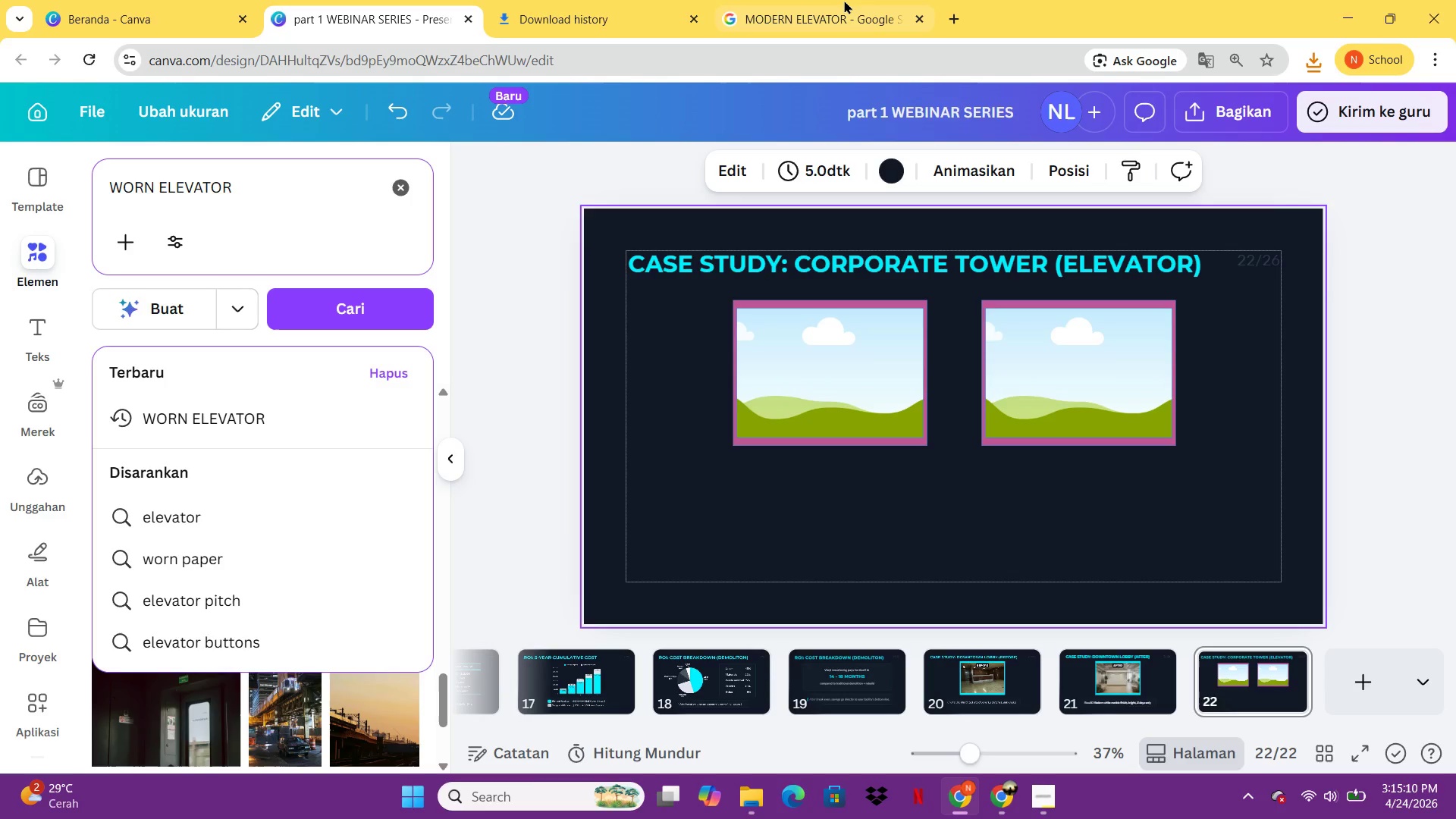 
left_click([844, 0])
 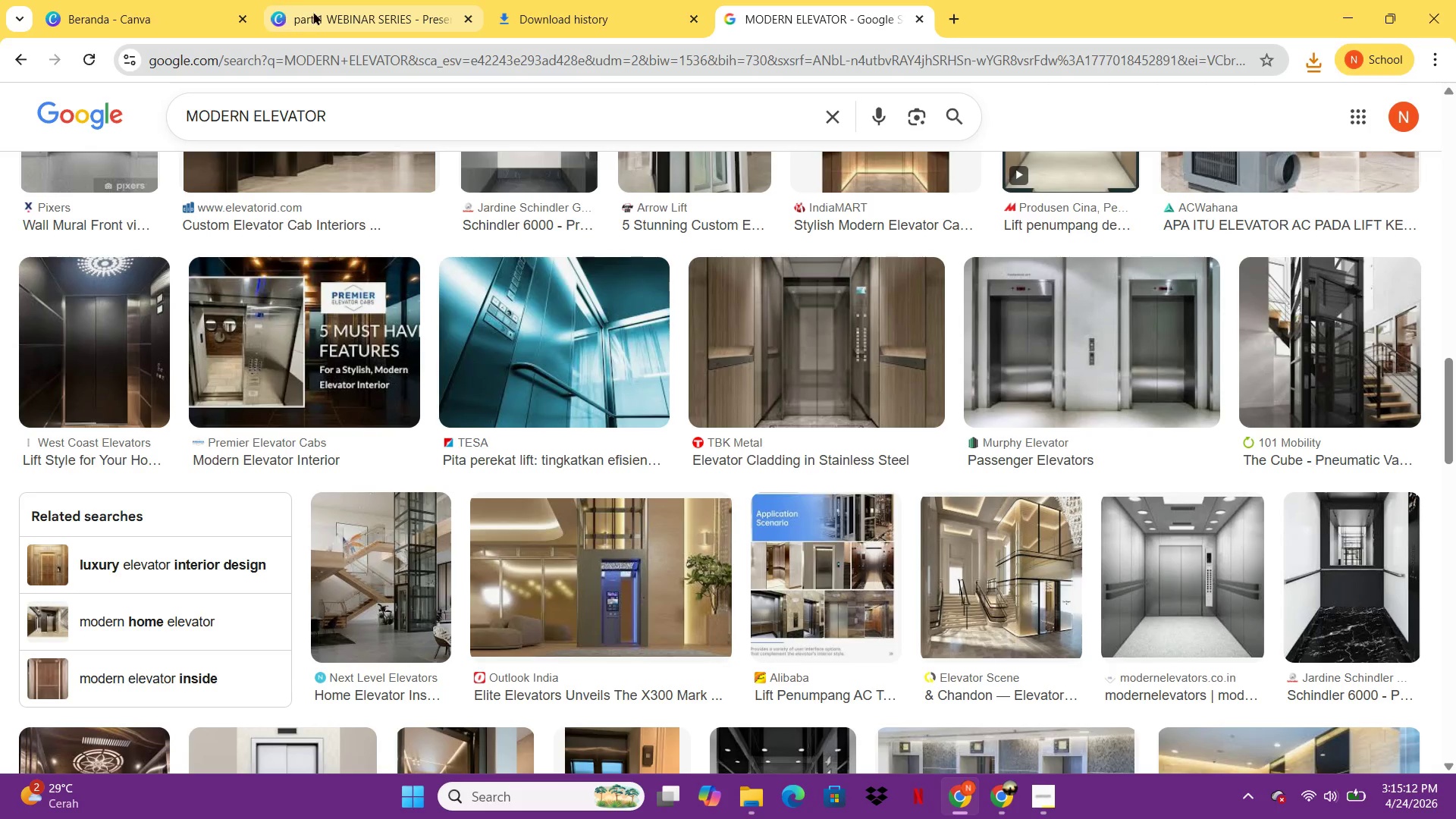 
left_click([330, 17])
 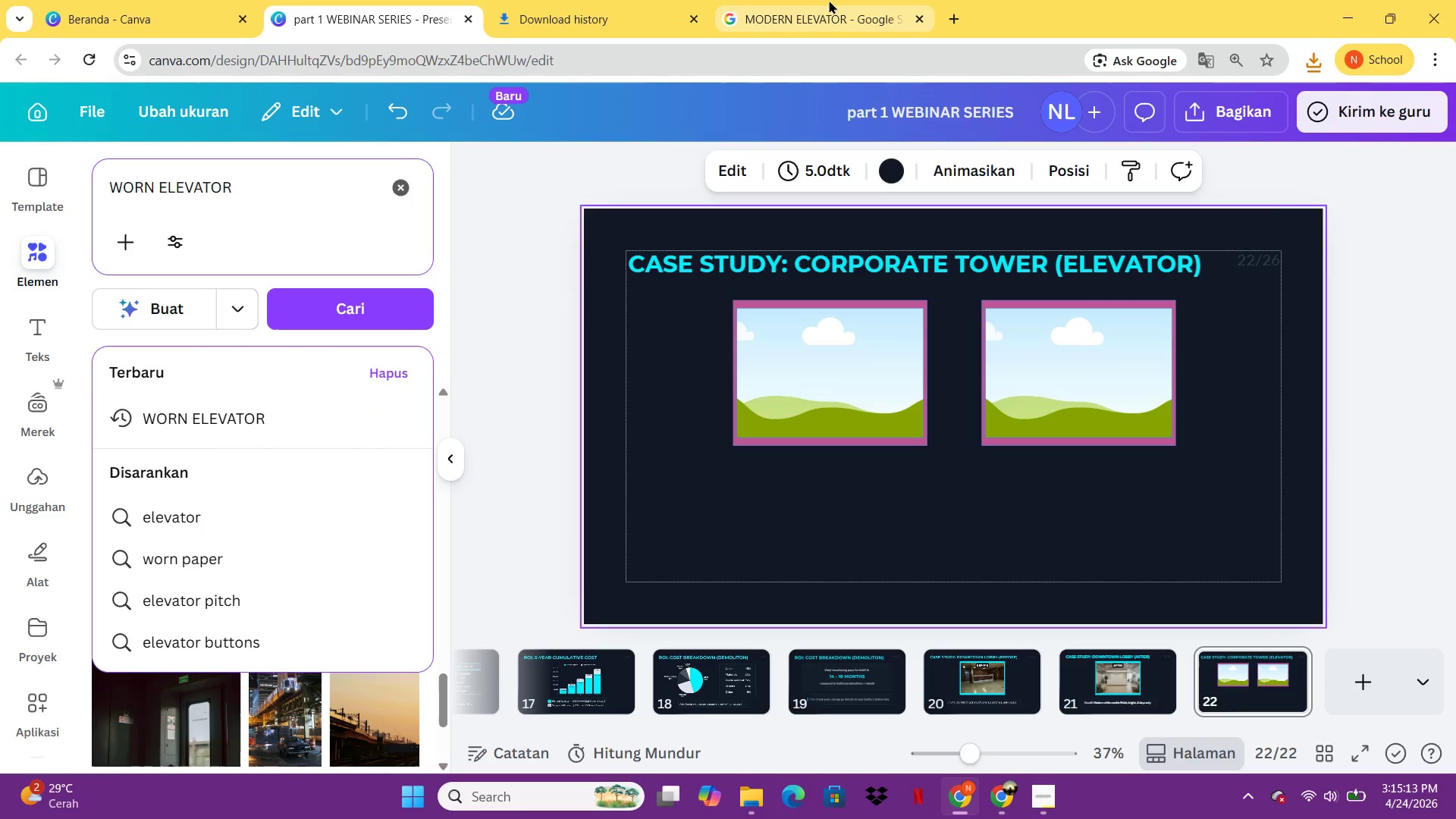 
left_click([829, 0])
 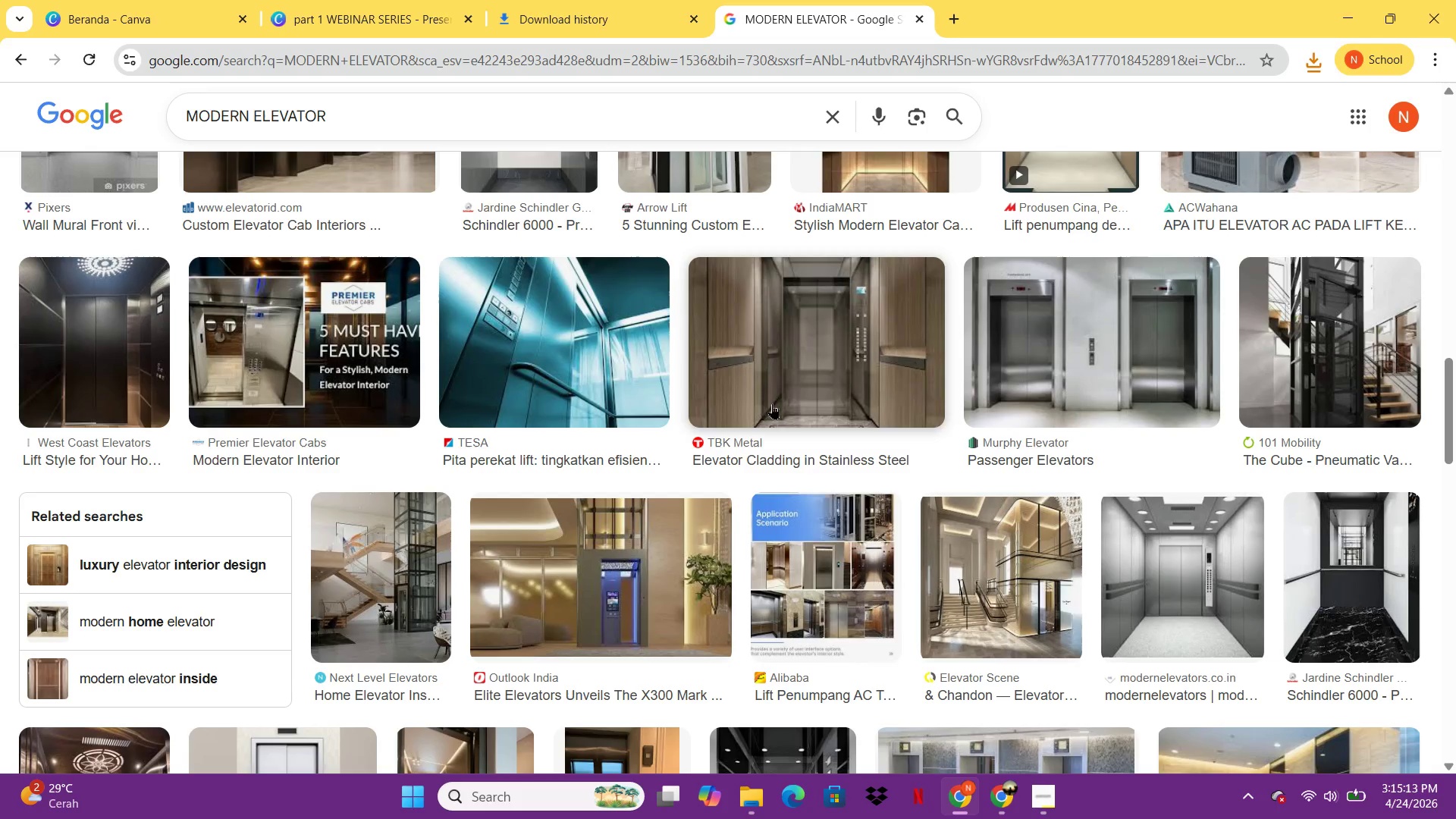 
mouse_move([764, 492])
 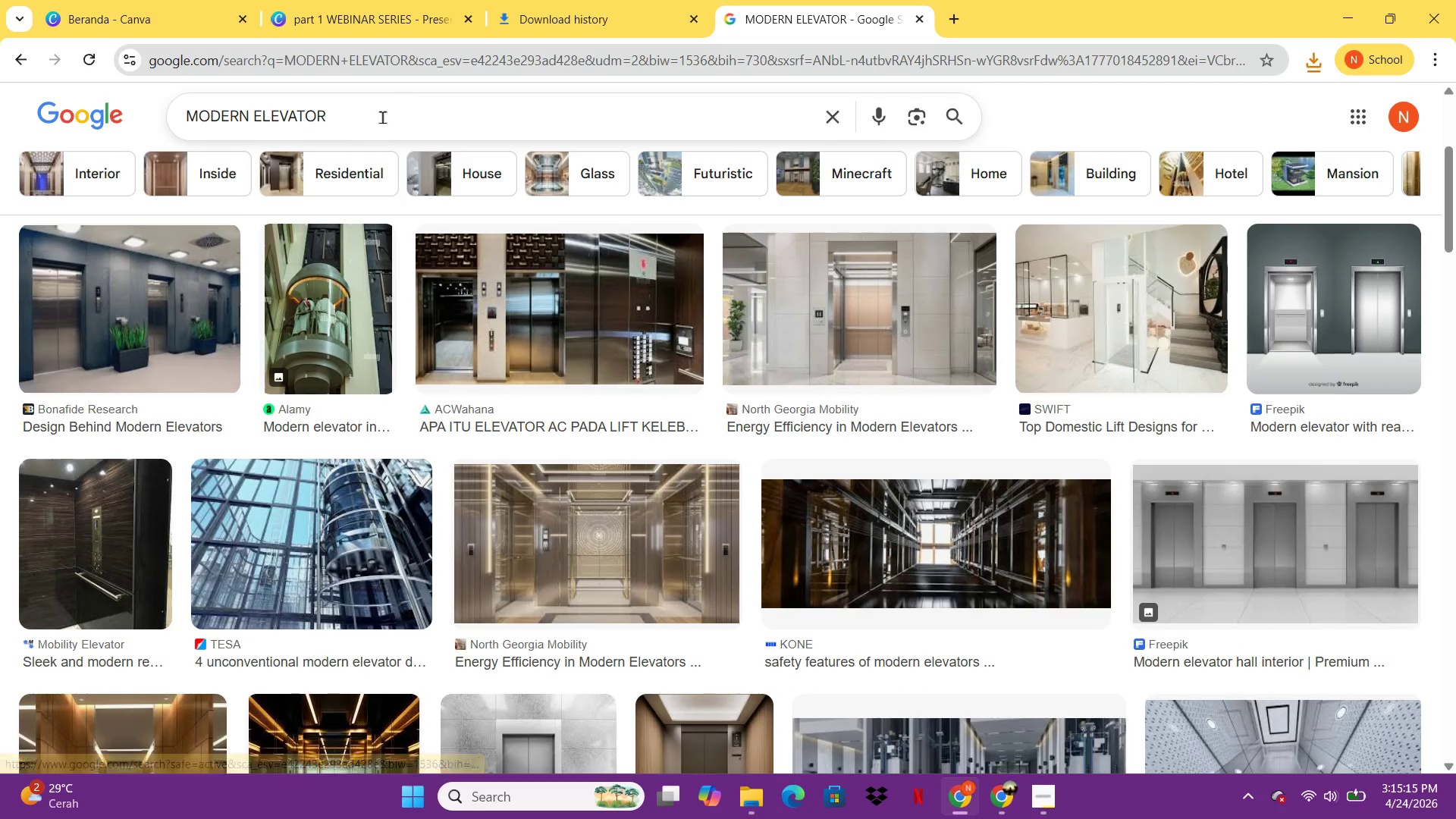 
left_click_drag(start_coordinate=[382, 117], to_coordinate=[146, 123])
 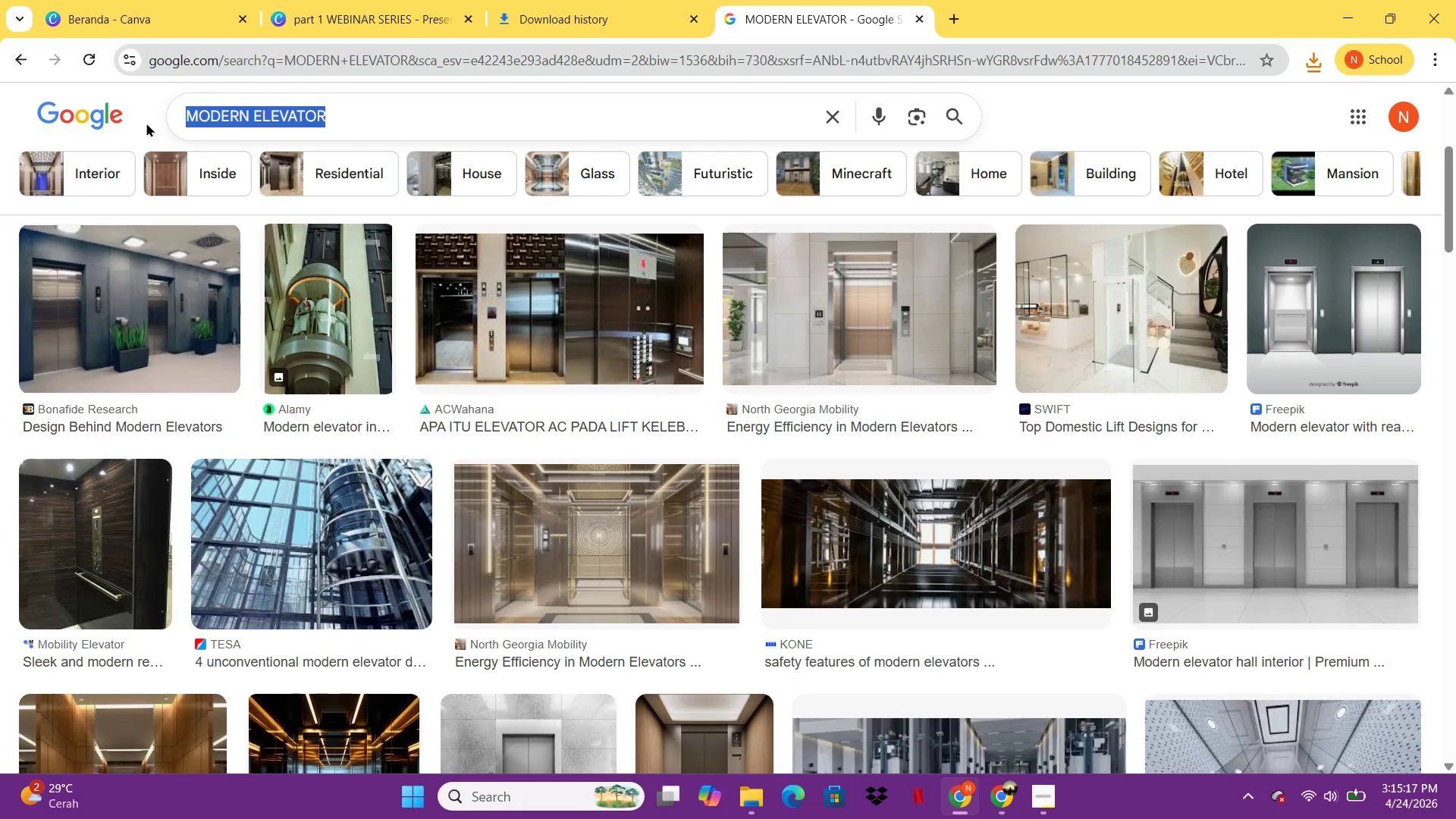 
type(ELEVATOR DIRTY)
 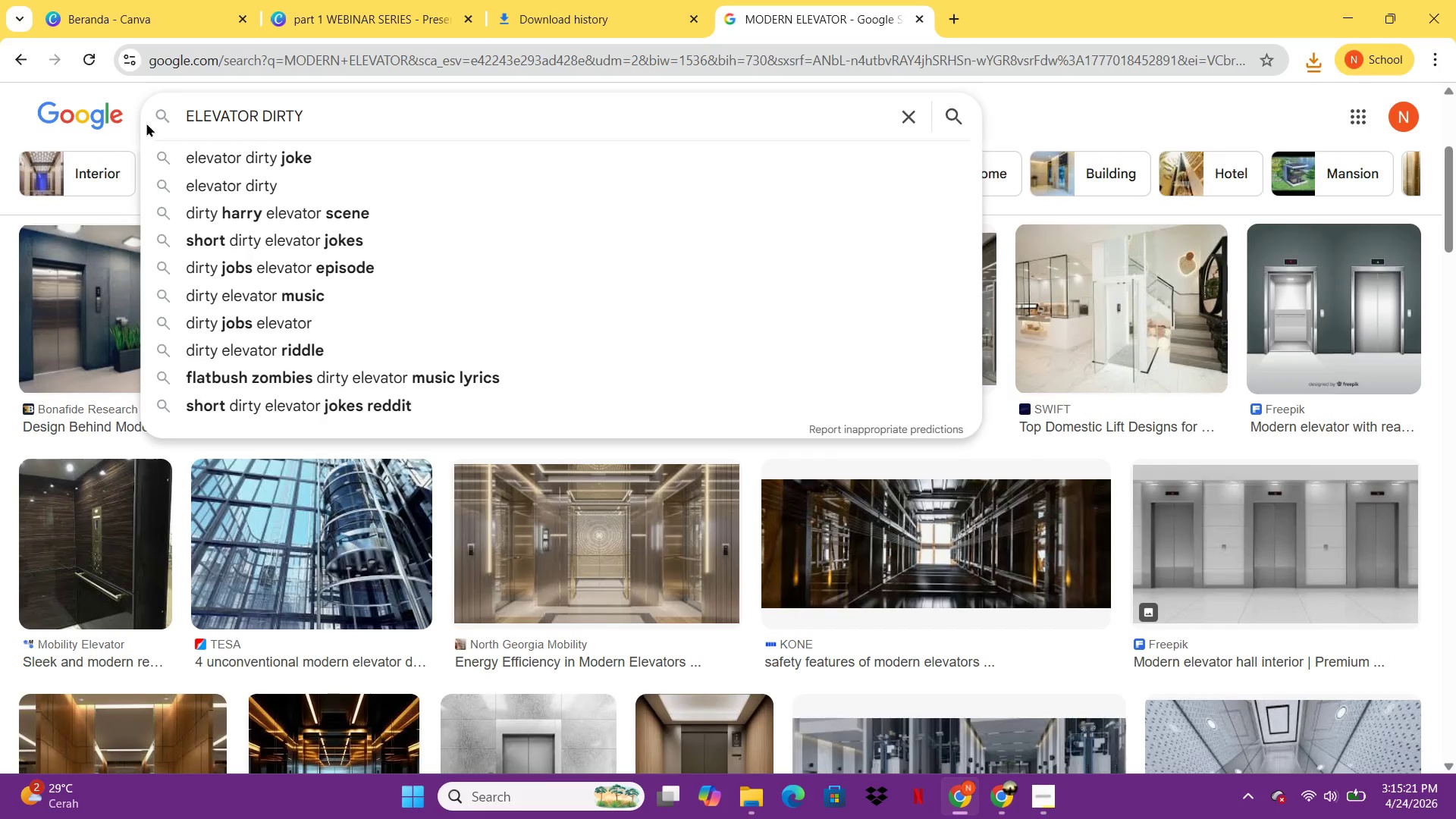 
key(Enter)
 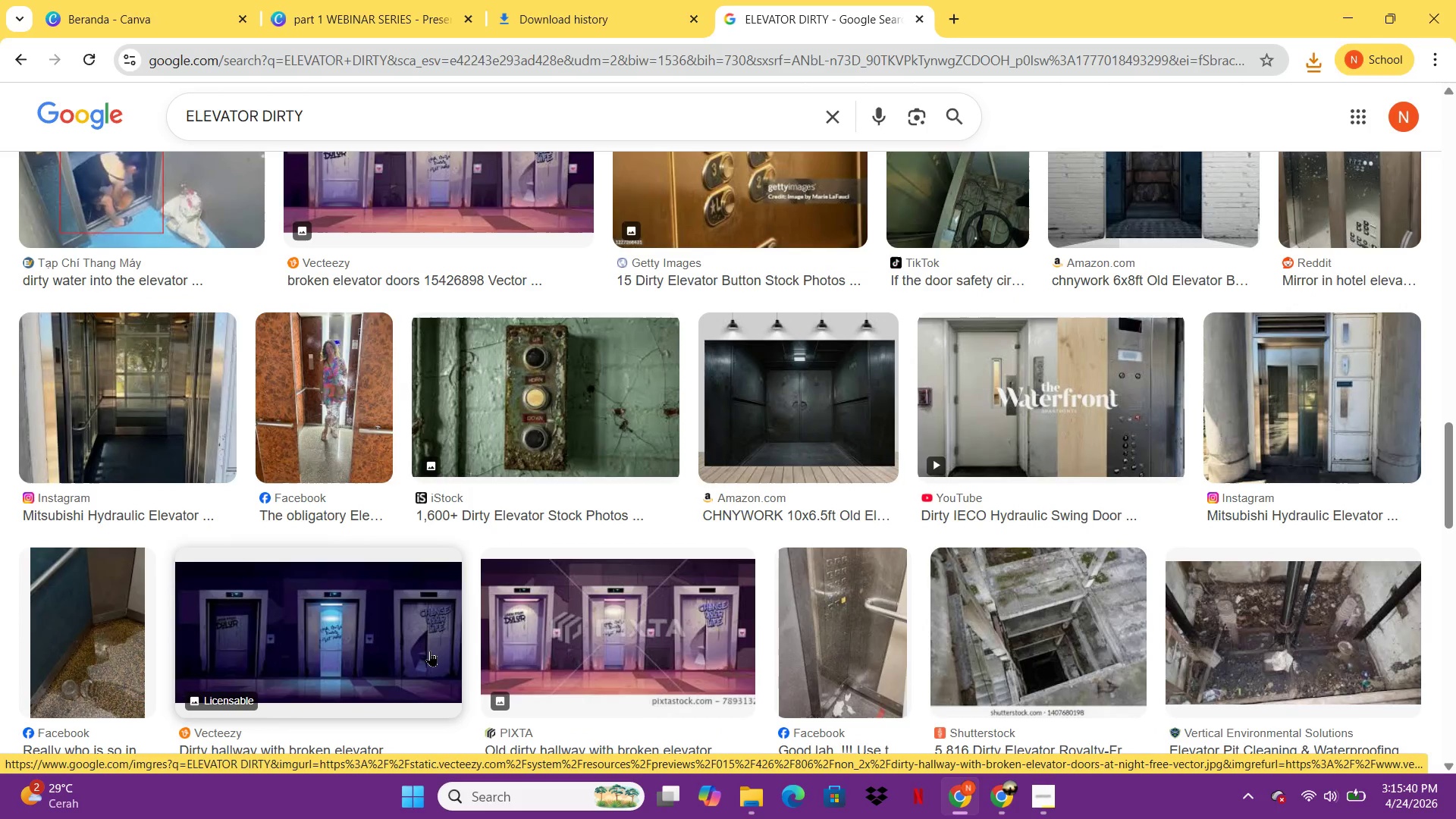 
wait(23.0)
 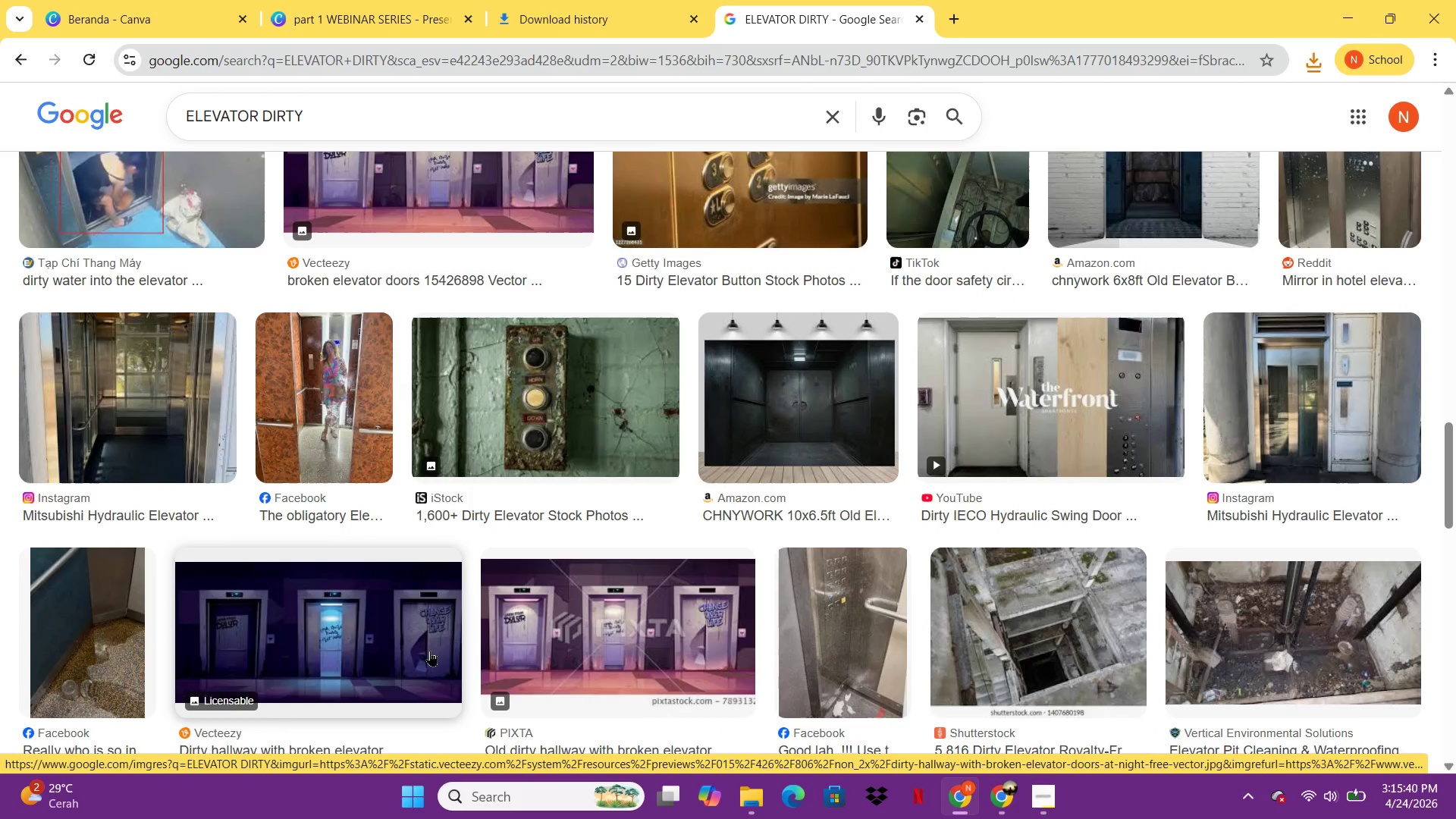 
left_click_drag(start_coordinate=[341, 94], to_coordinate=[174, 113])
 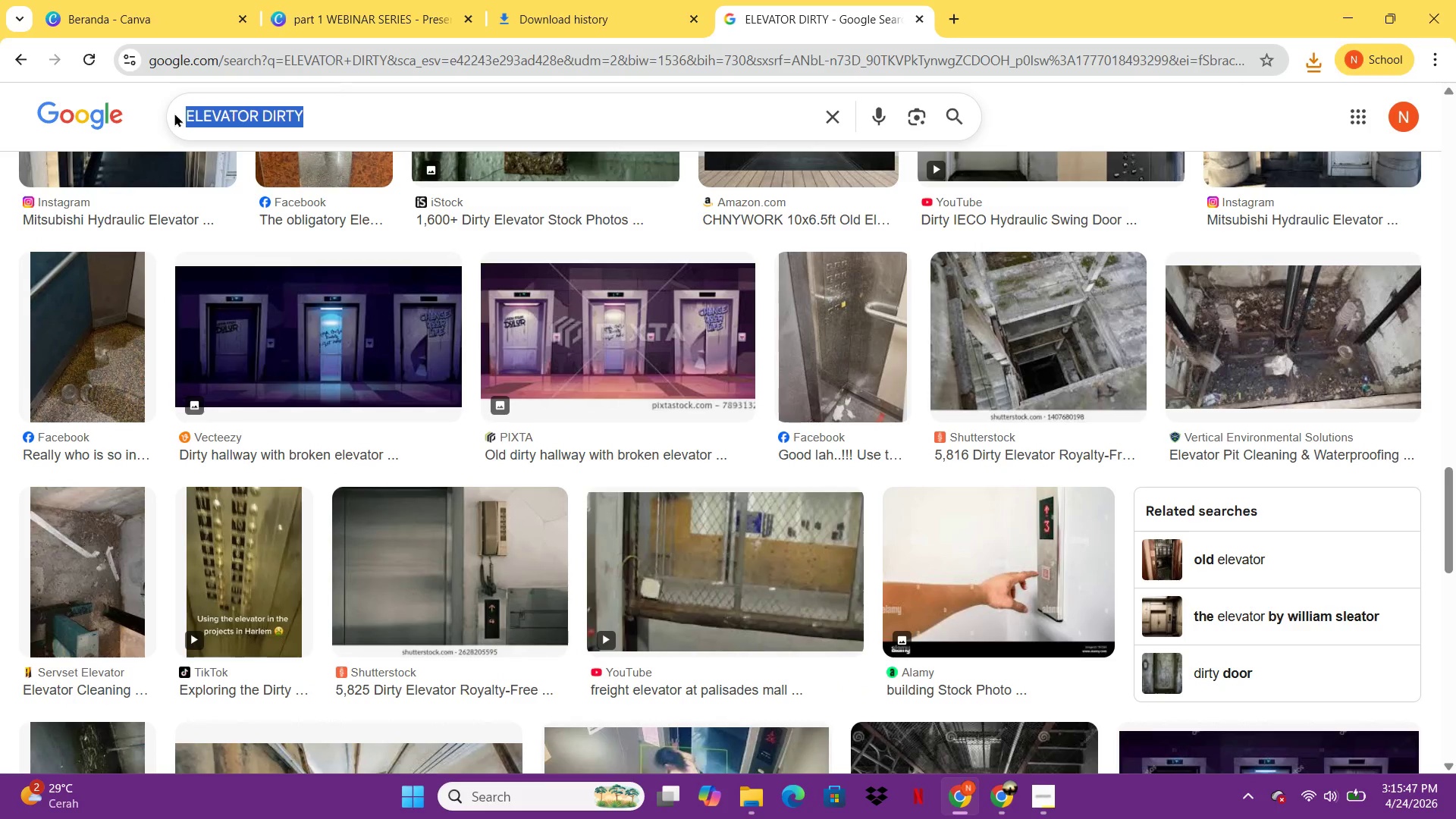 
key(Control+ControlLeft)
 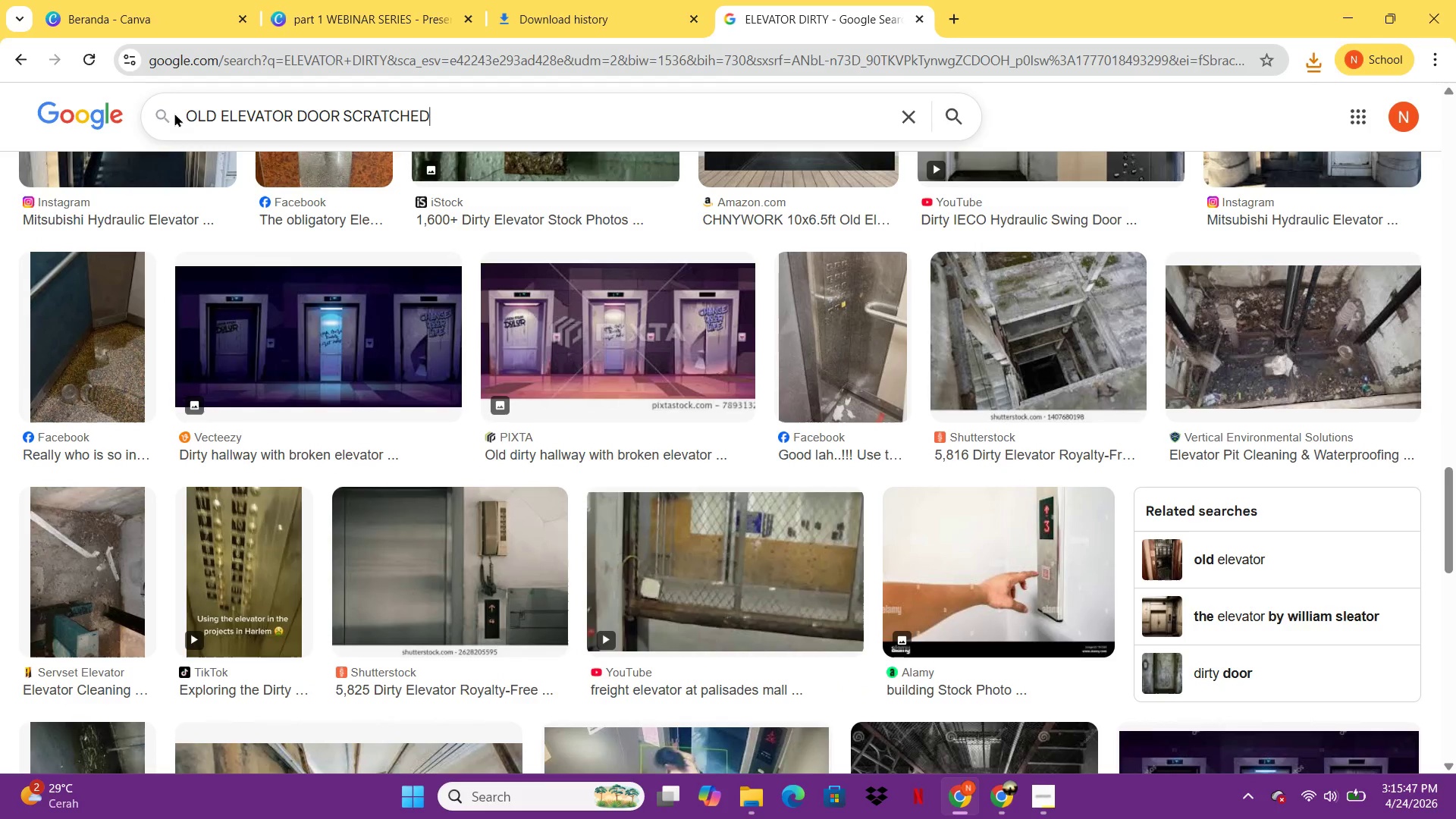 
key(Control+V)
 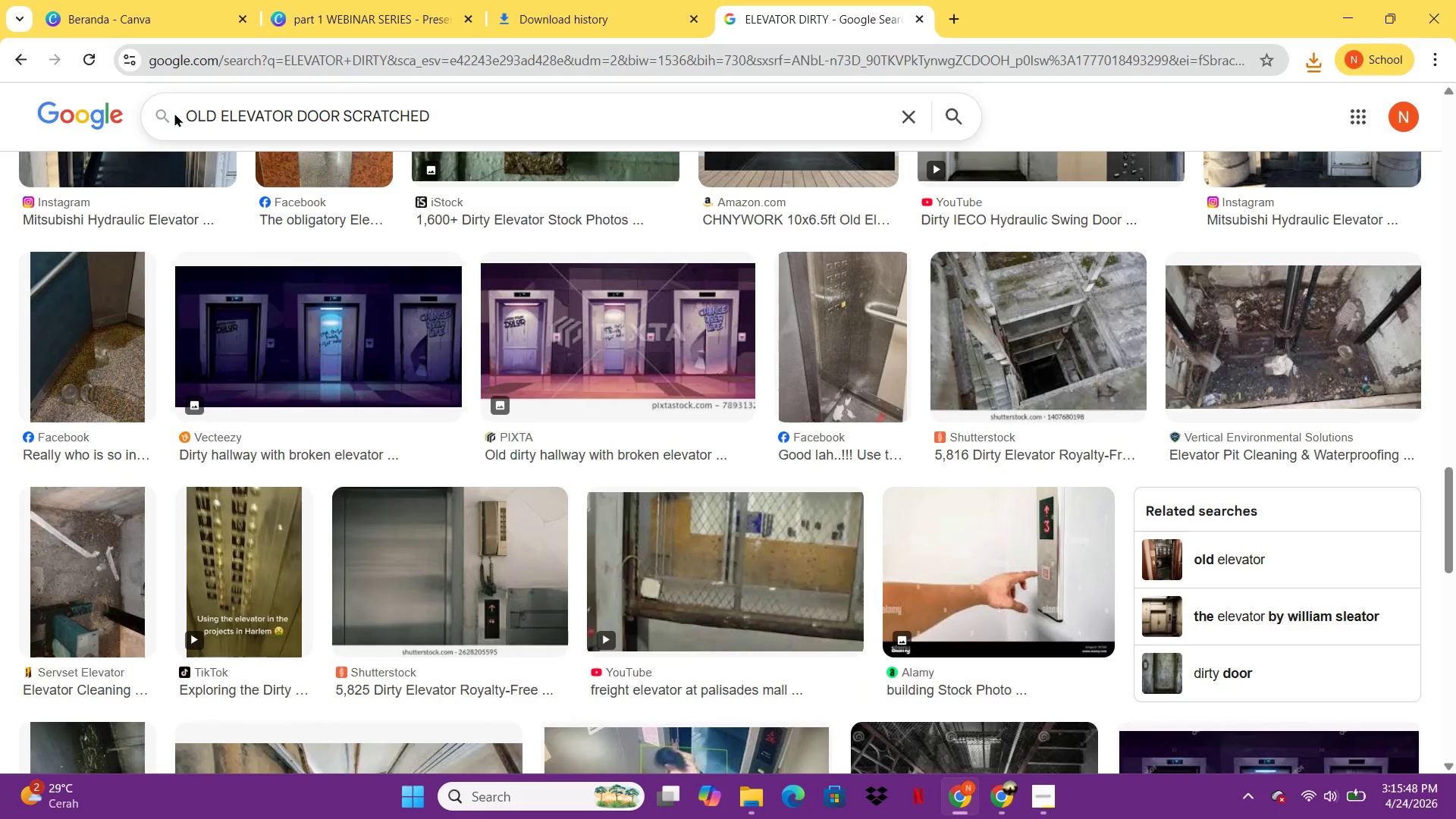 
key(Enter)
 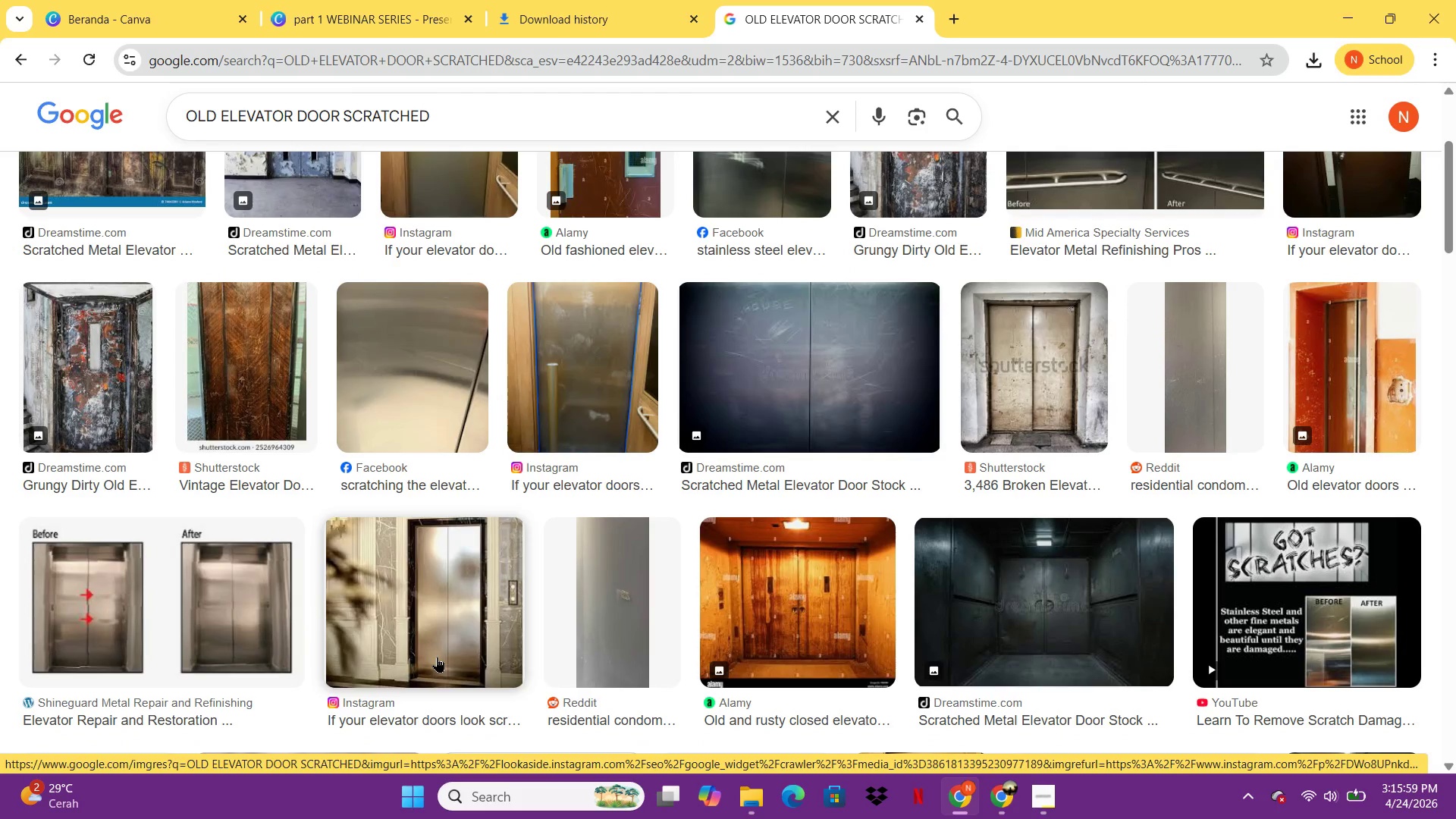 
wait(16.06)
 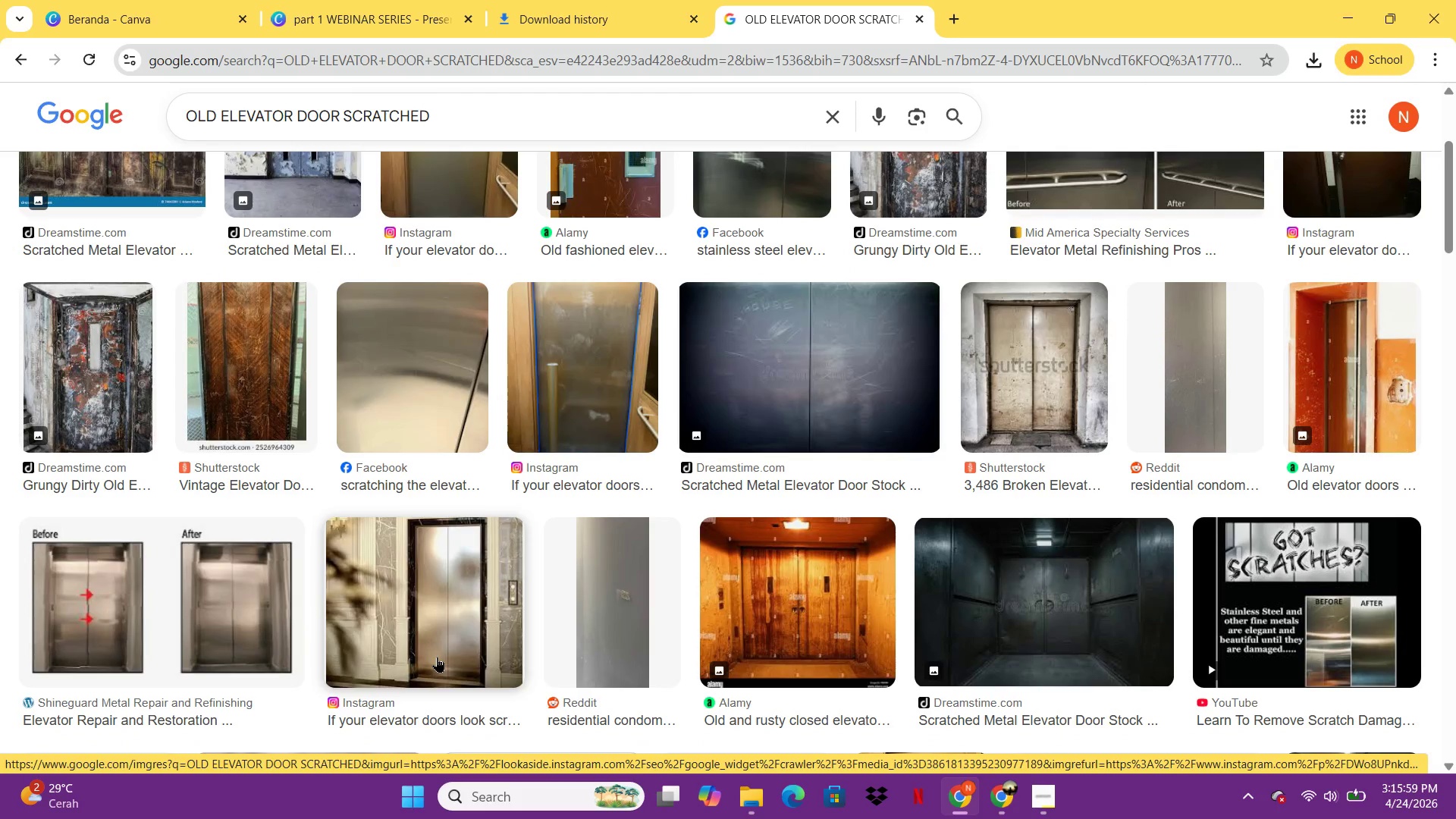 
left_click([375, 604])
 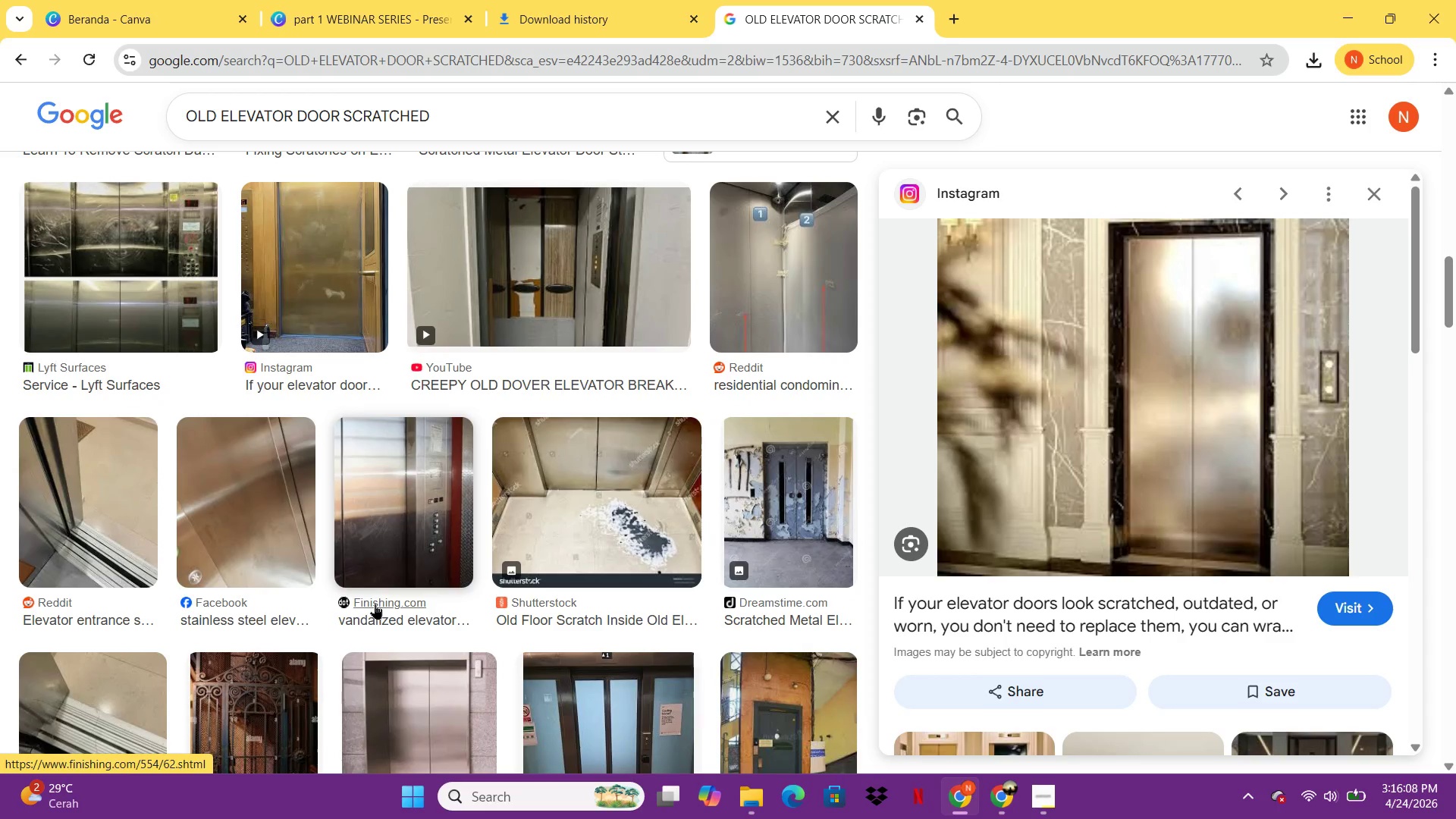 
wait(8.44)
 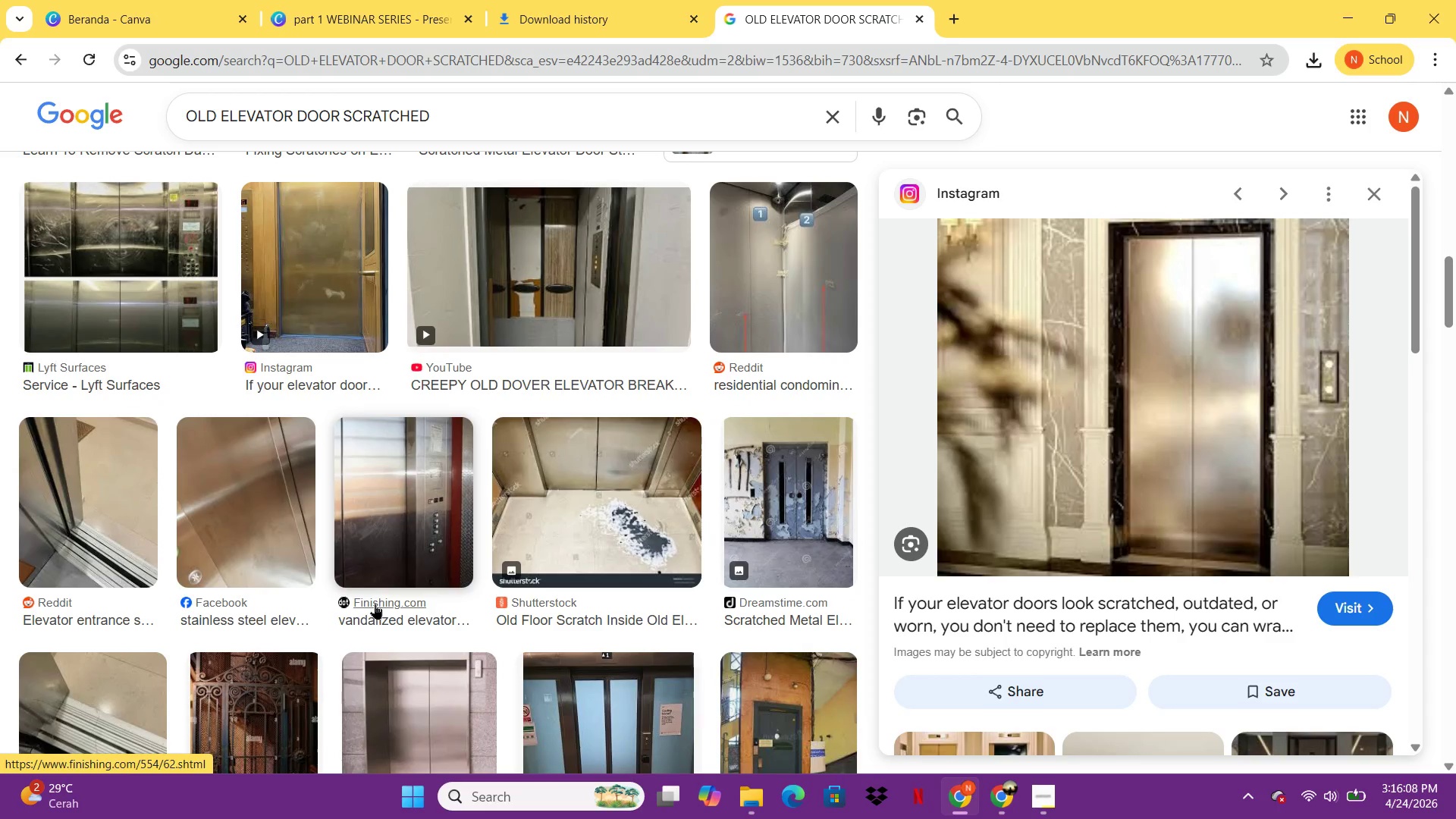 
left_click([165, 325])
 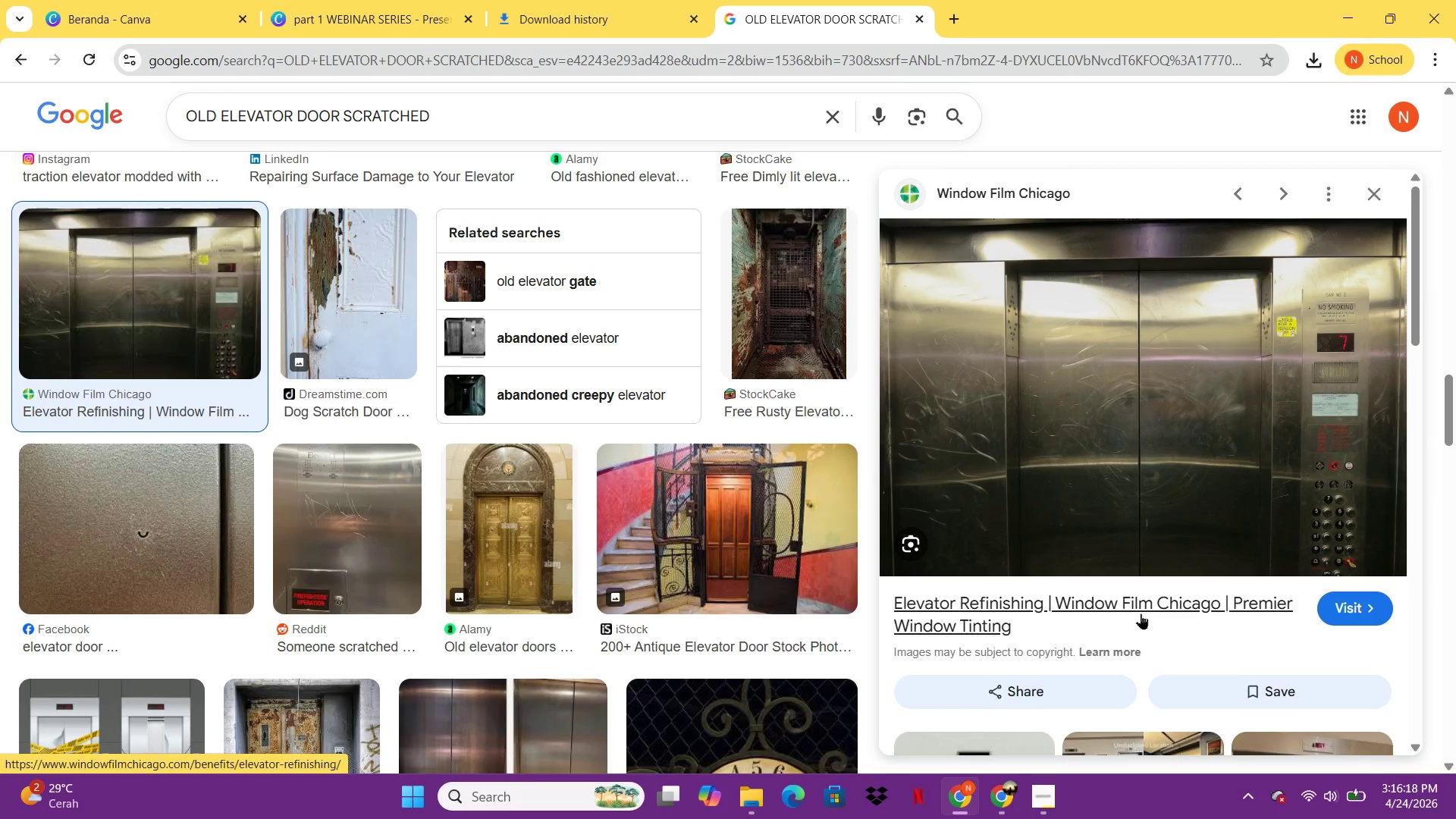 
wait(9.91)
 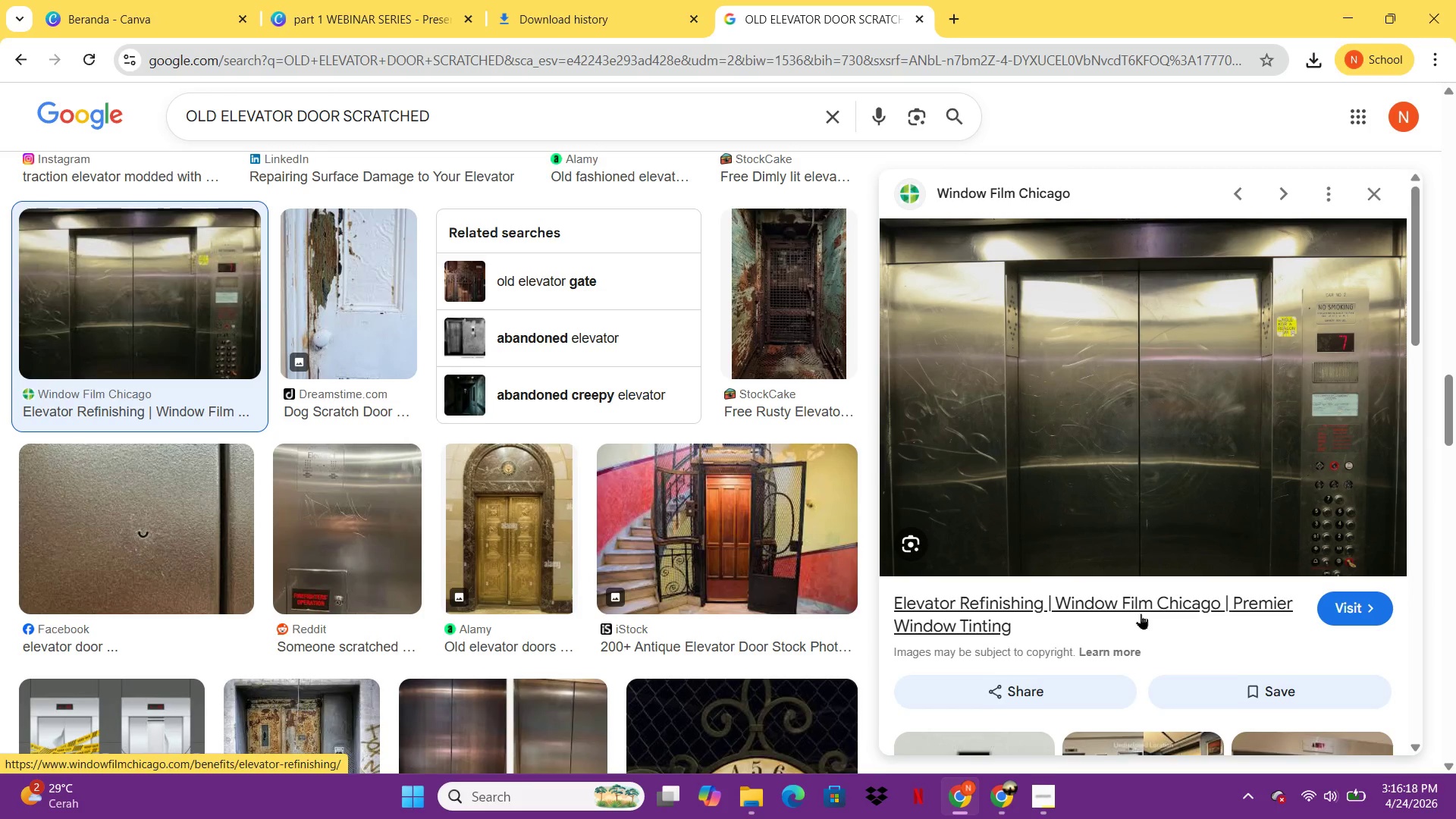 
right_click([1104, 366])
 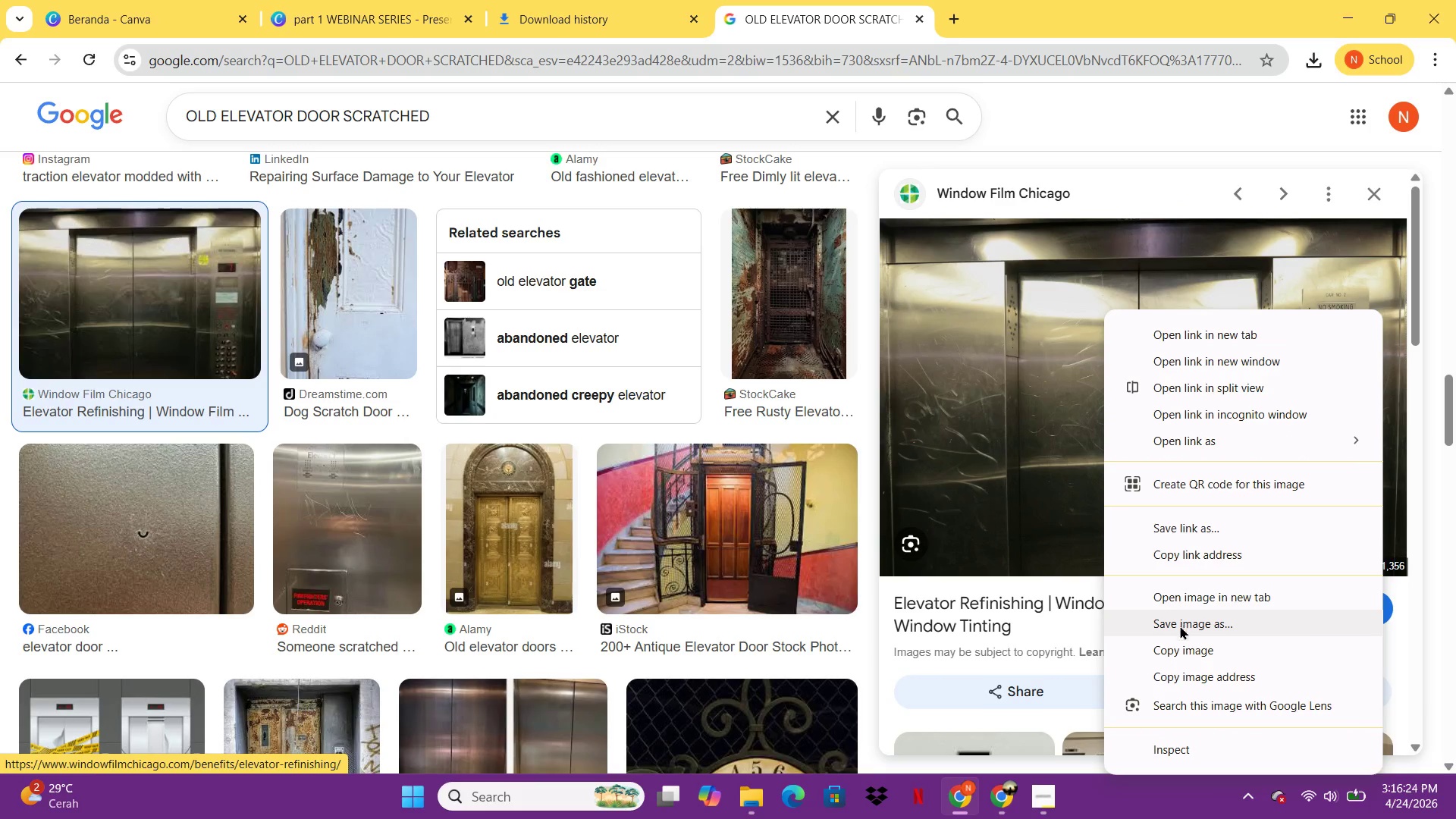 
left_click([1178, 633])
 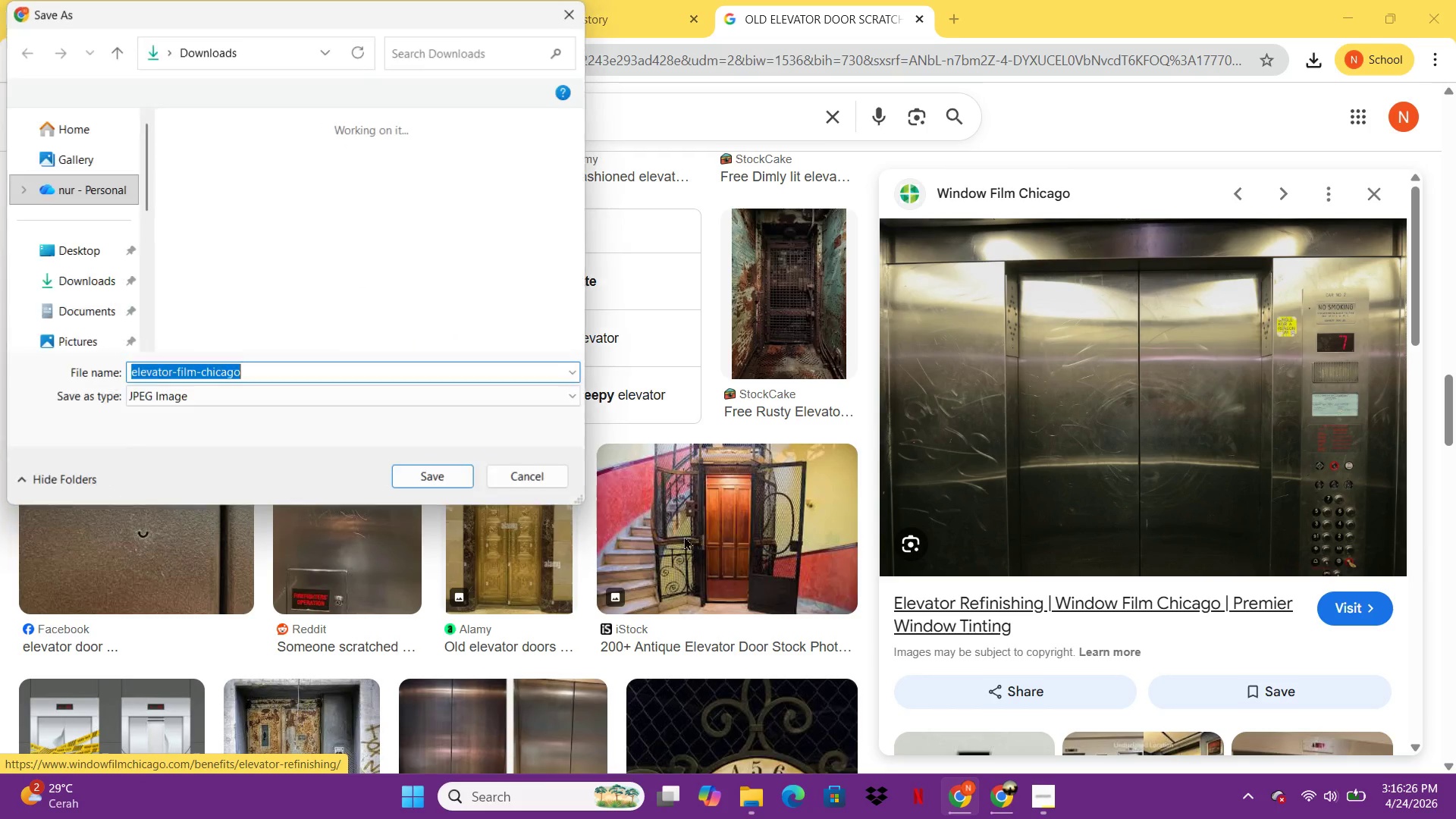 
left_click([452, 472])
 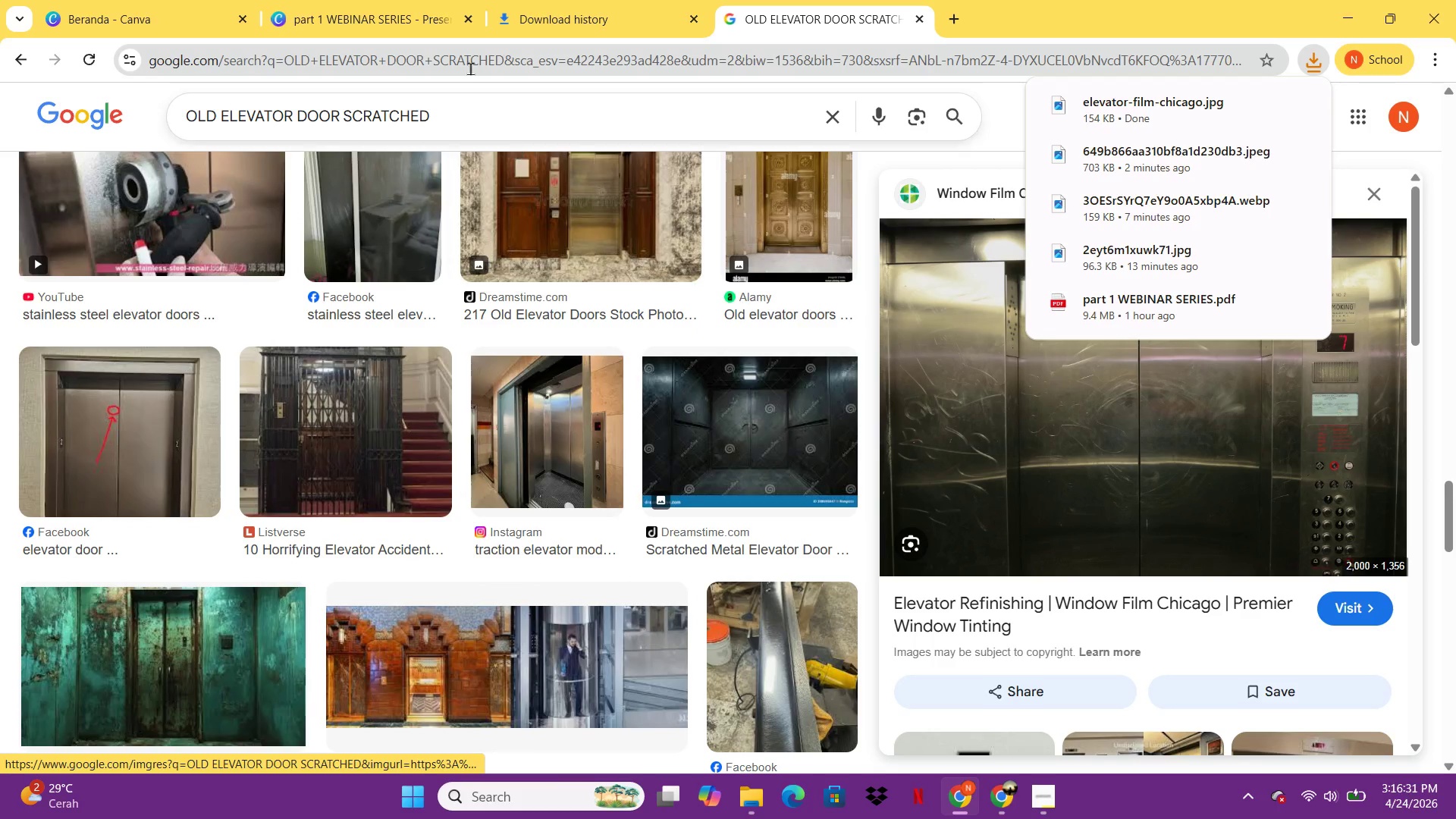 
wait(5.11)
 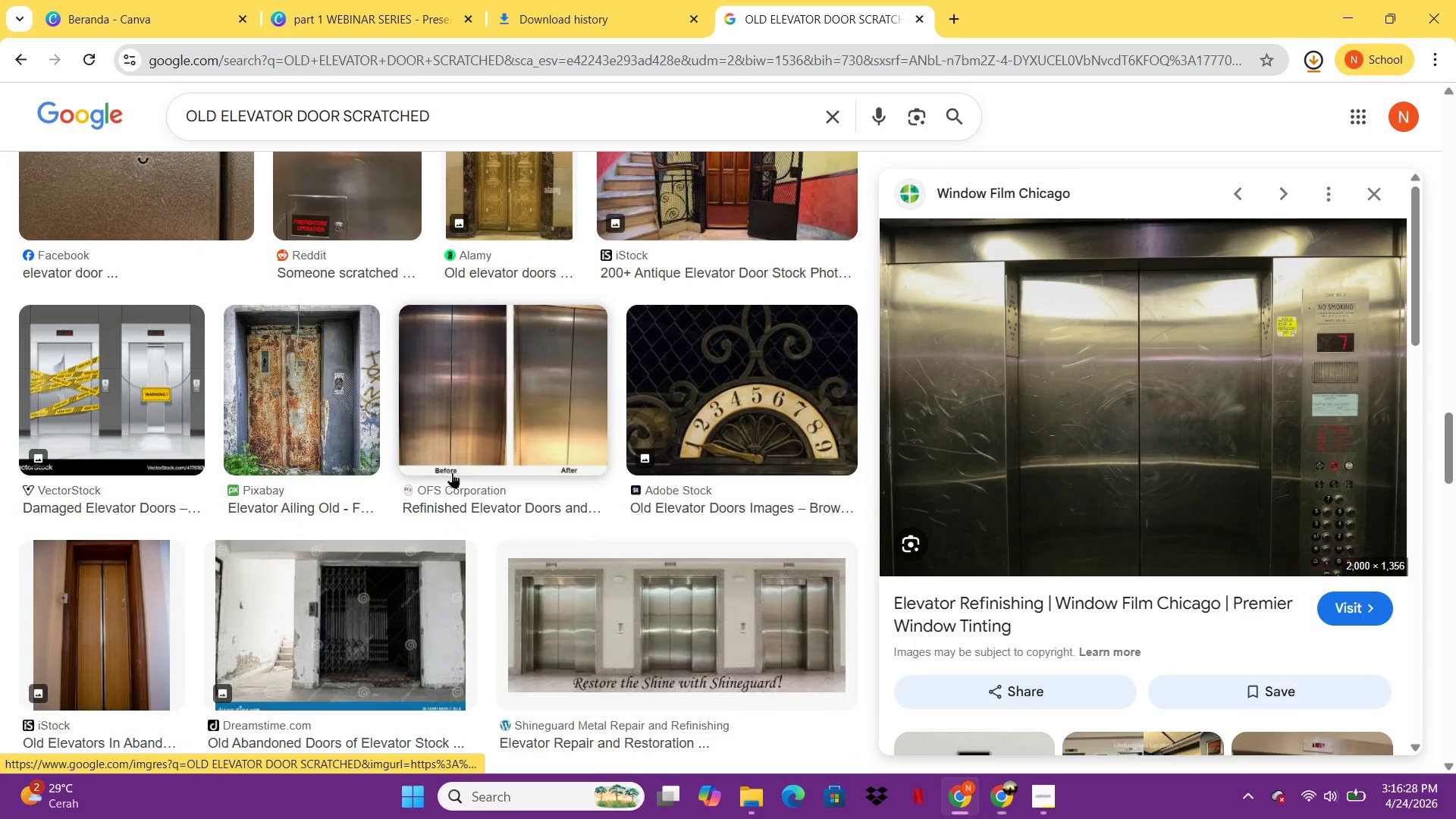 
left_click_drag(start_coordinate=[484, 101], to_coordinate=[164, 129])
 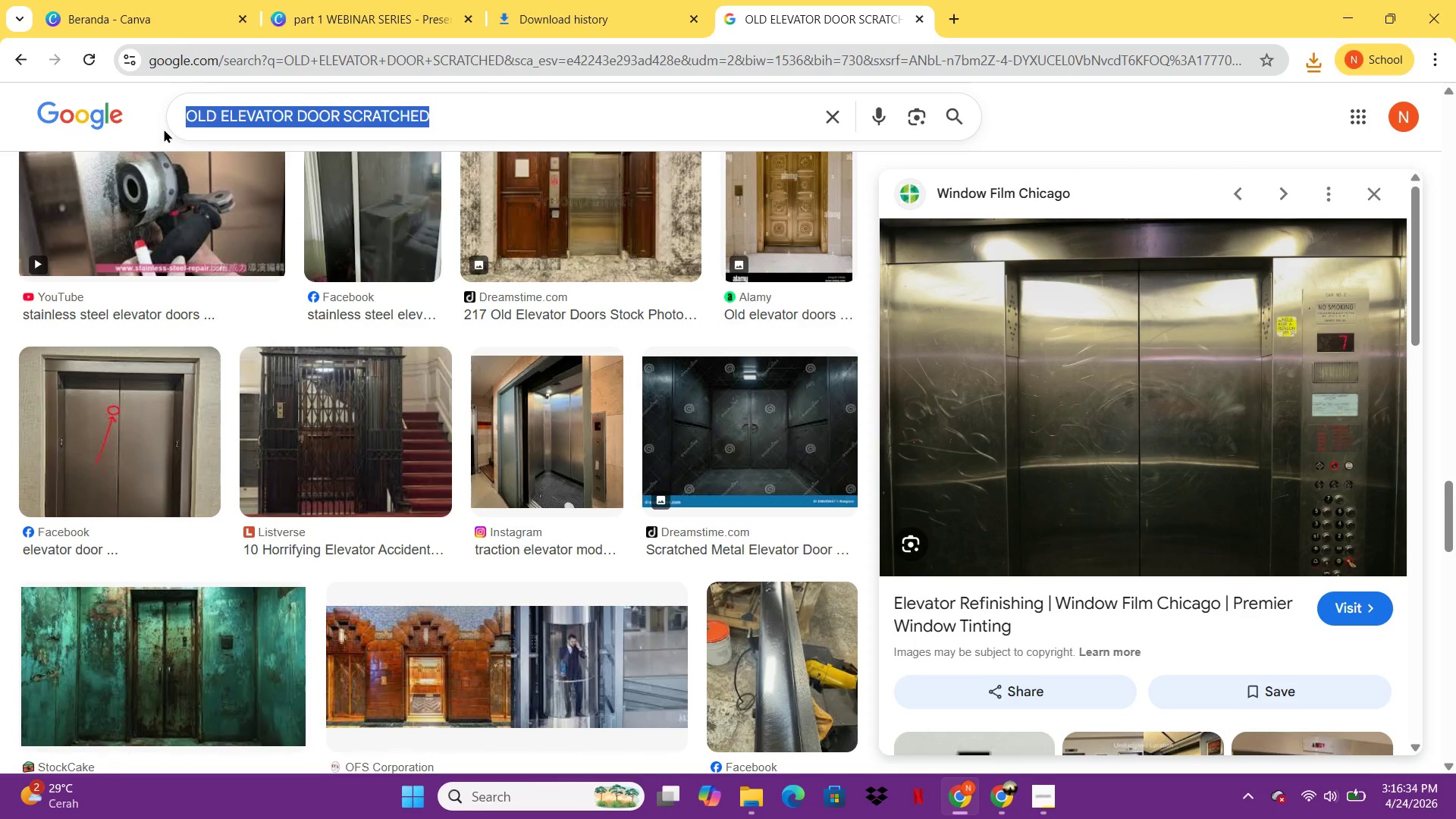 
type(MODERN ELEVATOR)
 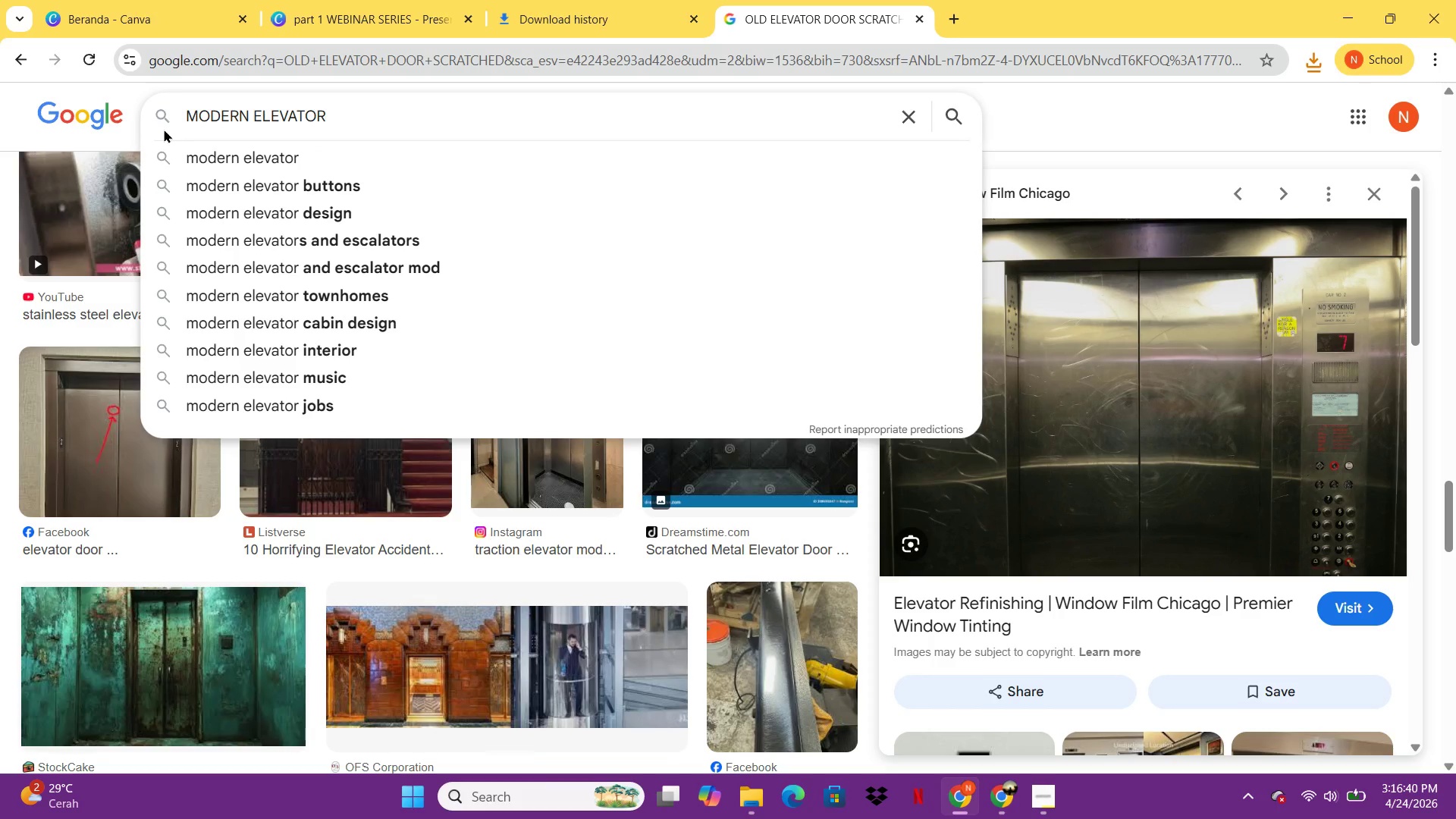 
wait(5.06)
 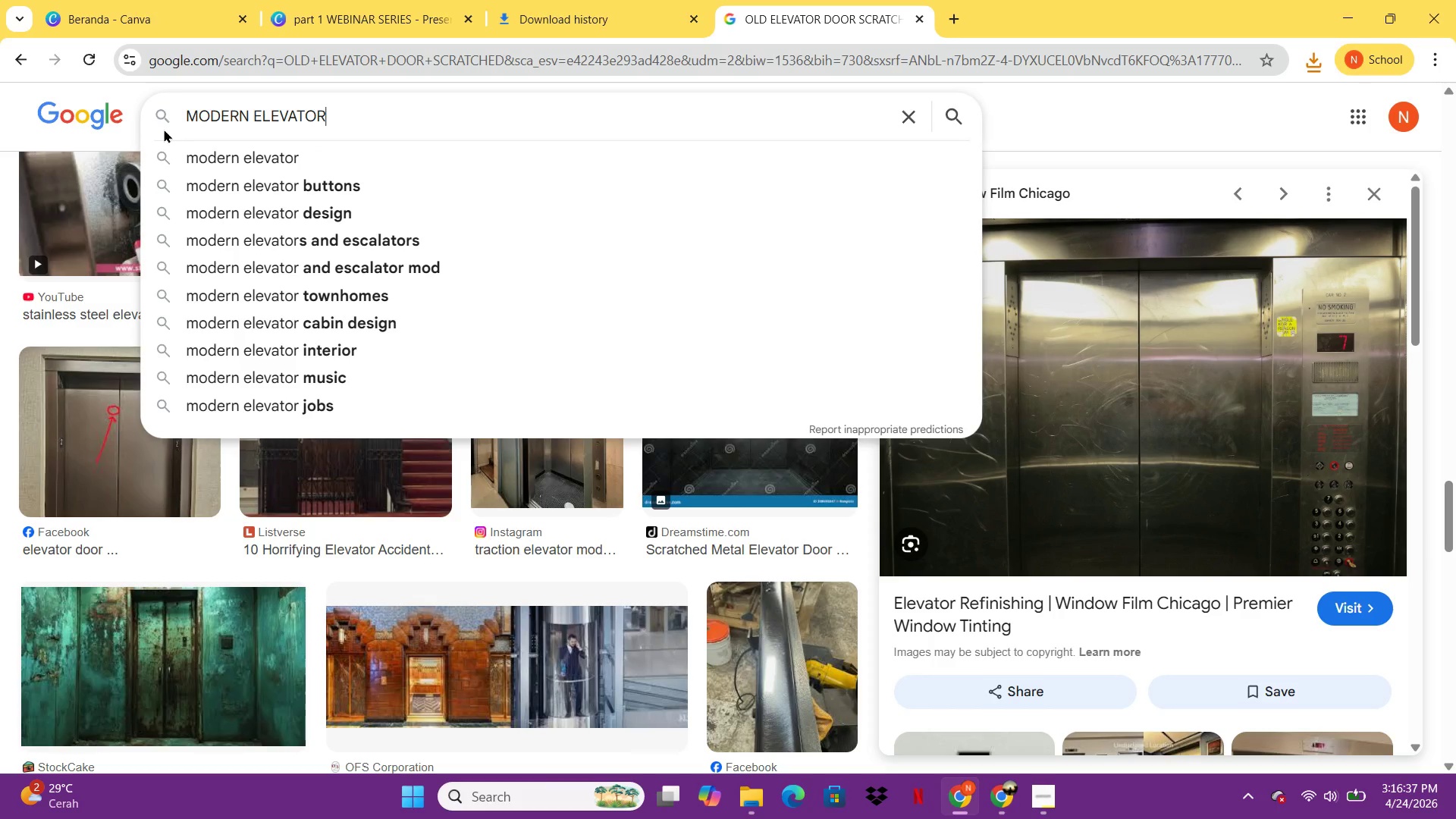 
key(Space)
 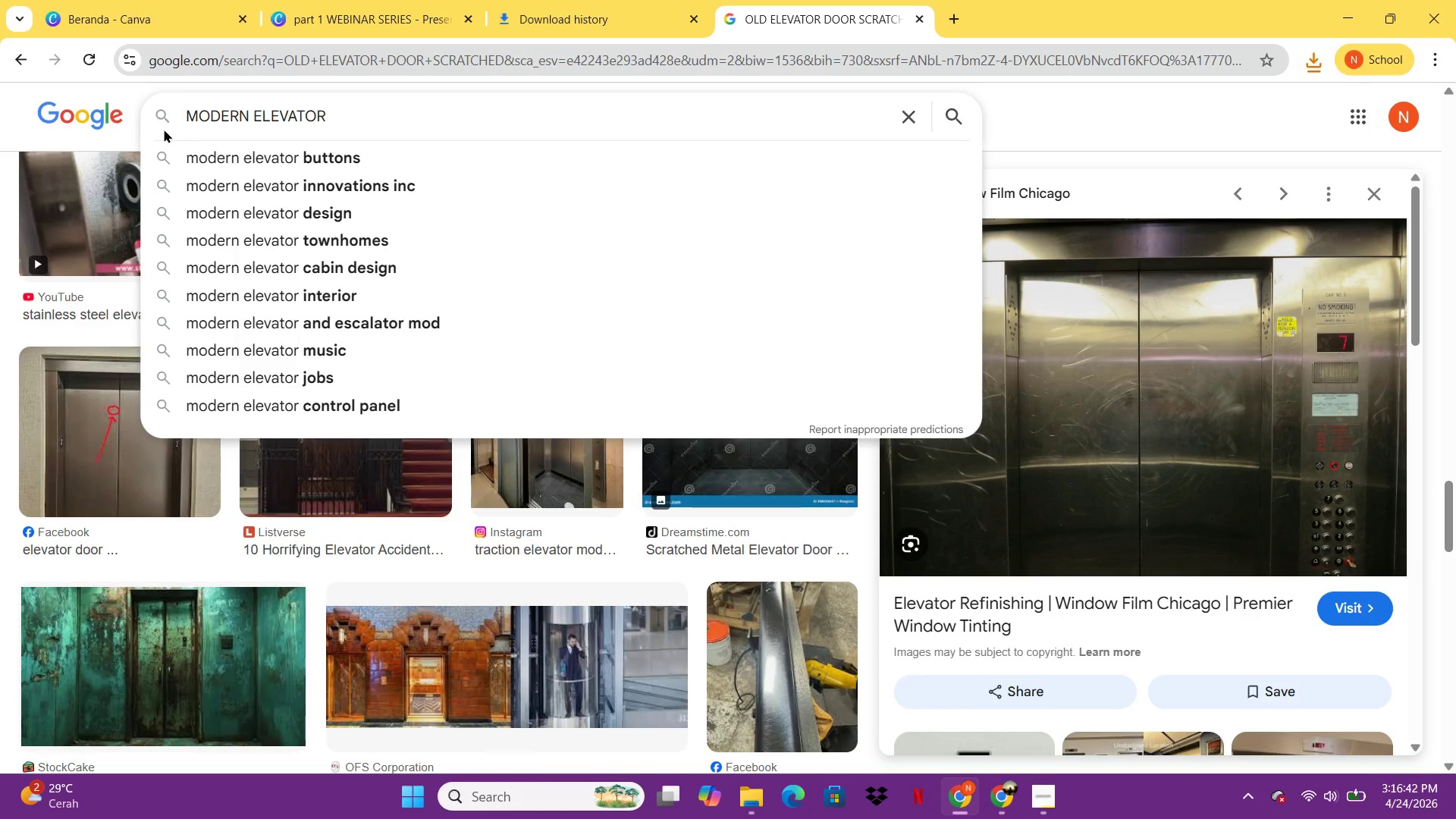 
key(Control+A)
 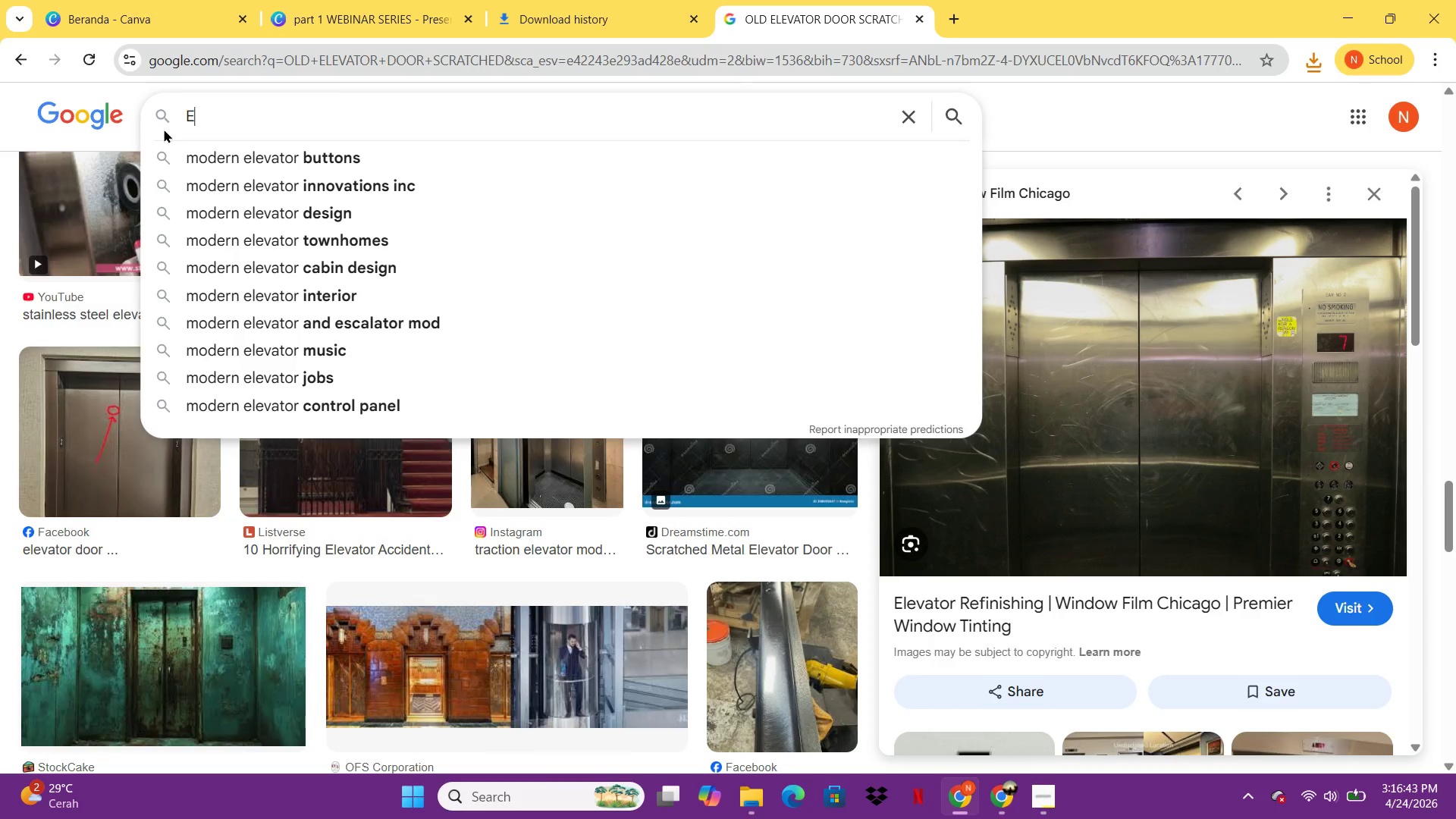 
type(ELEVATOR WITH WI)
key(Backspace)
key(Backspace)
type(C)
key(Backspace)
type(VINYL WRAP)
 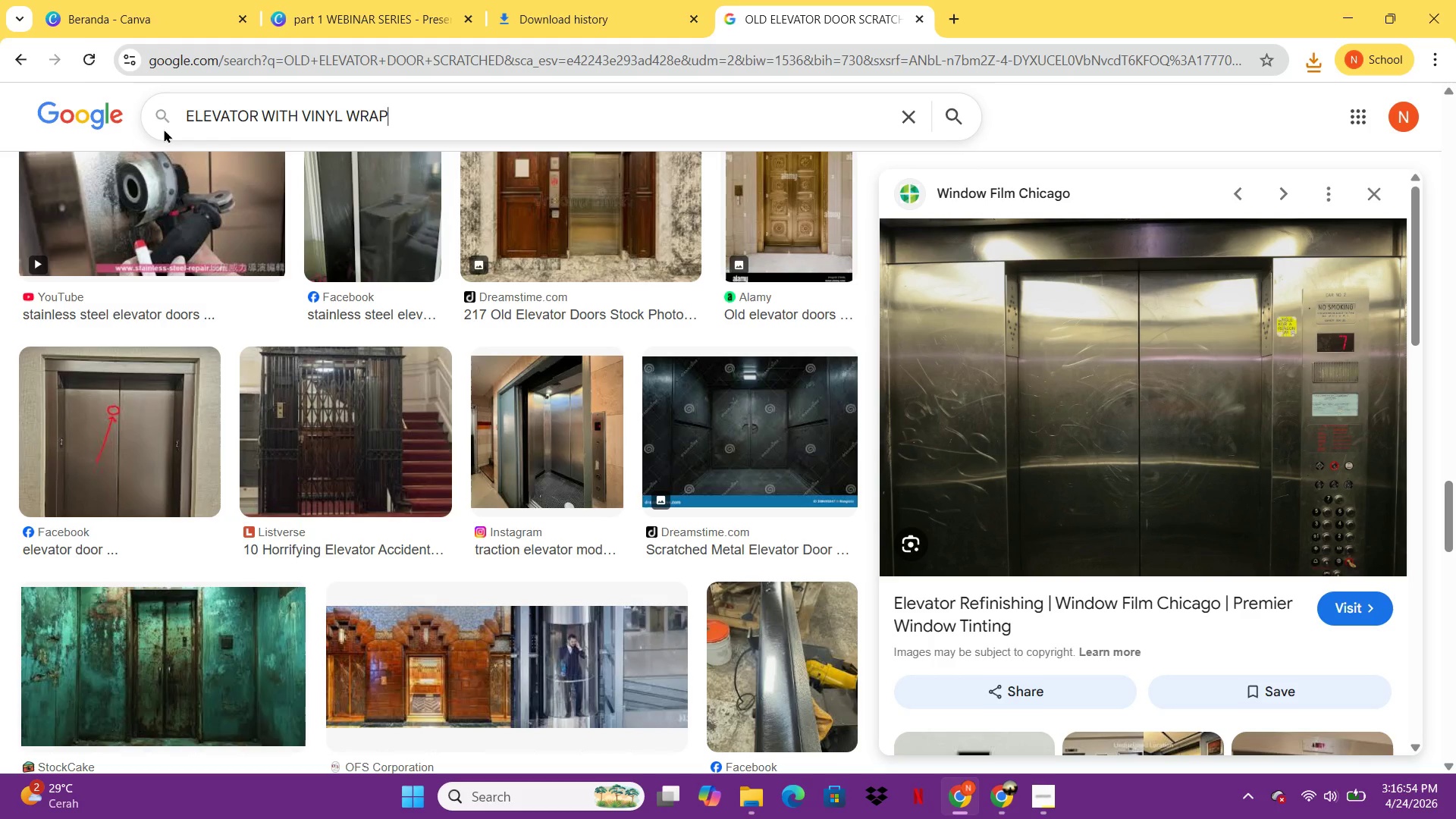 
key(Enter)
 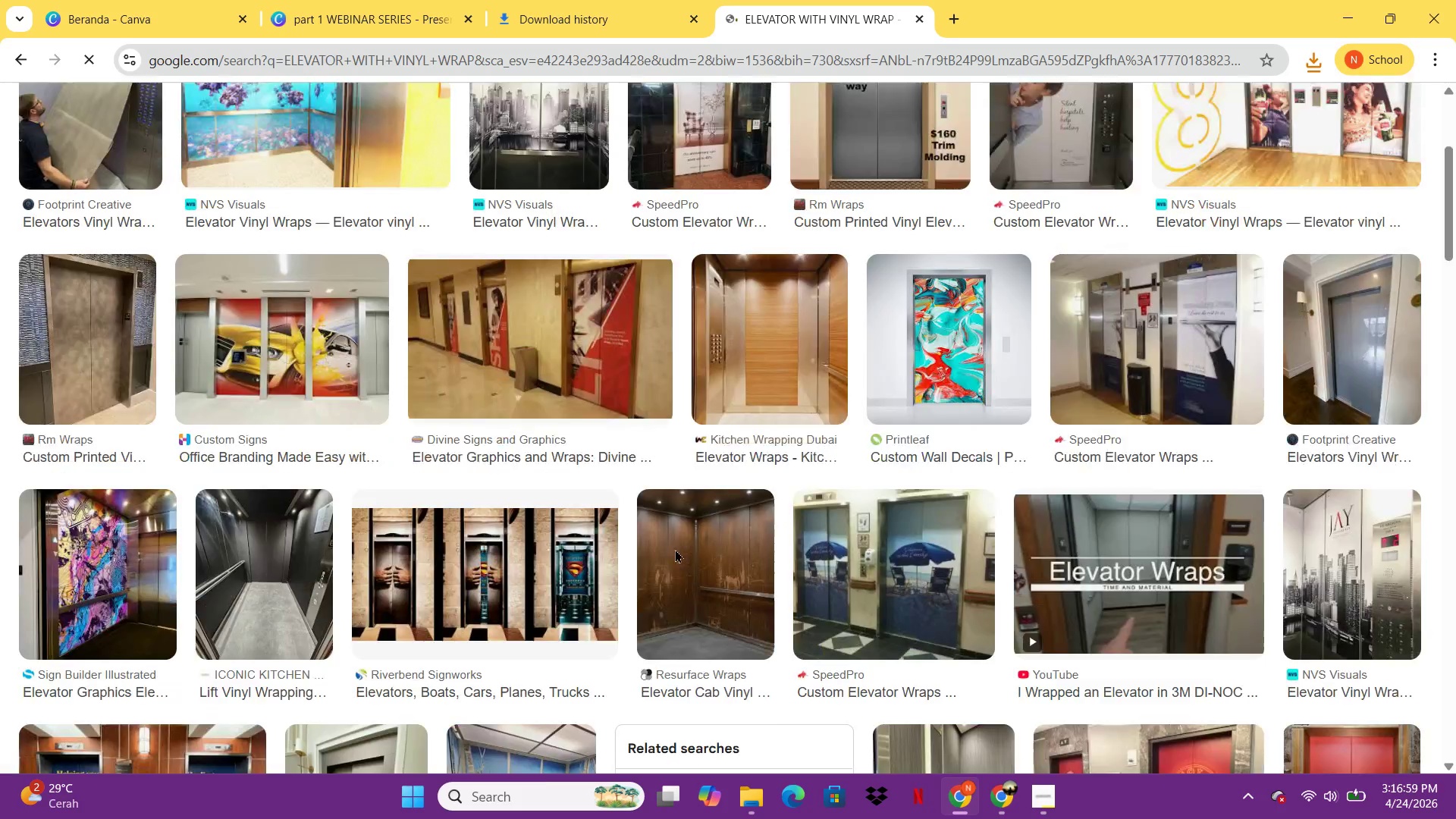 
wait(6.95)
 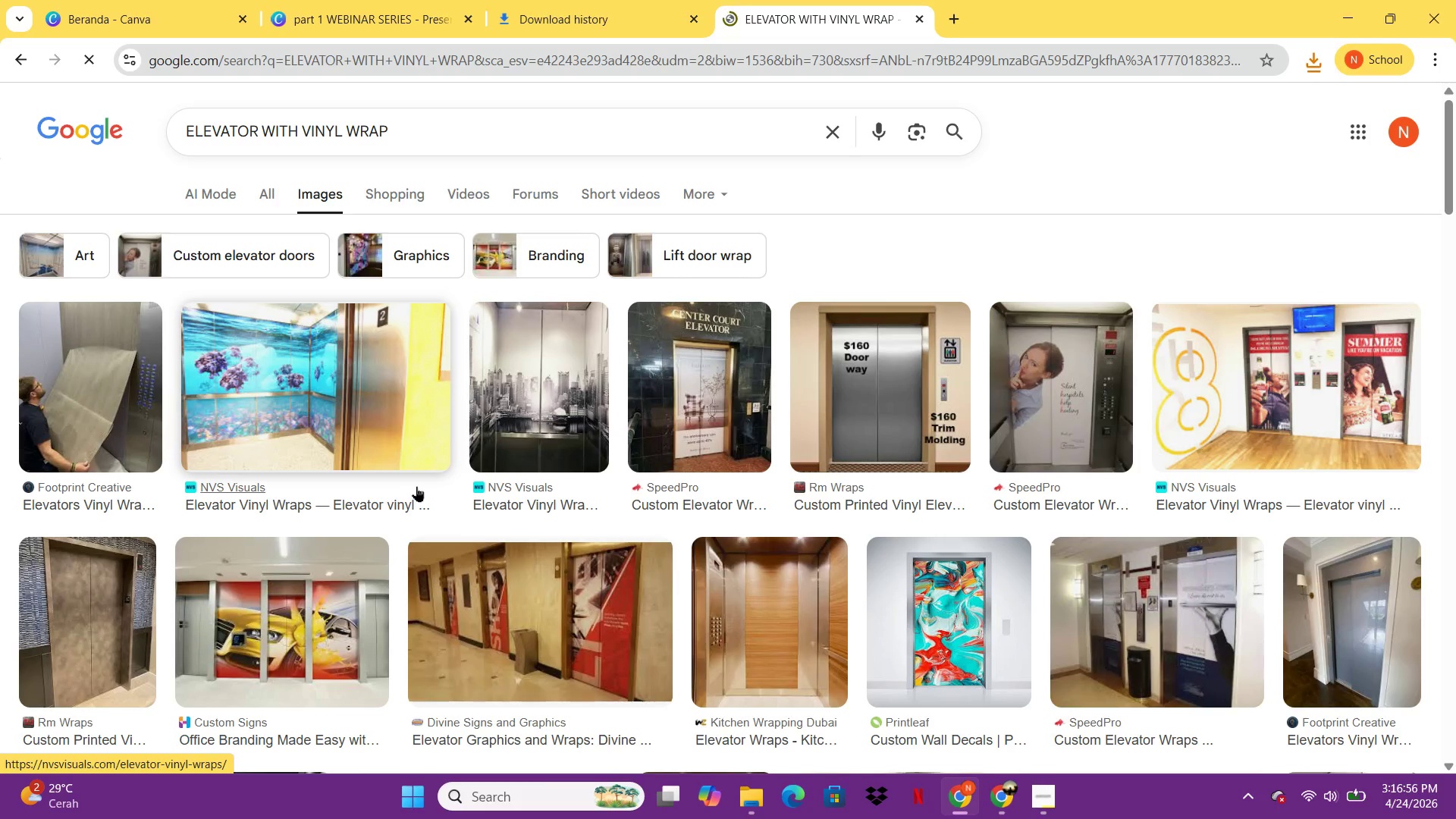 
left_click([754, 287])
 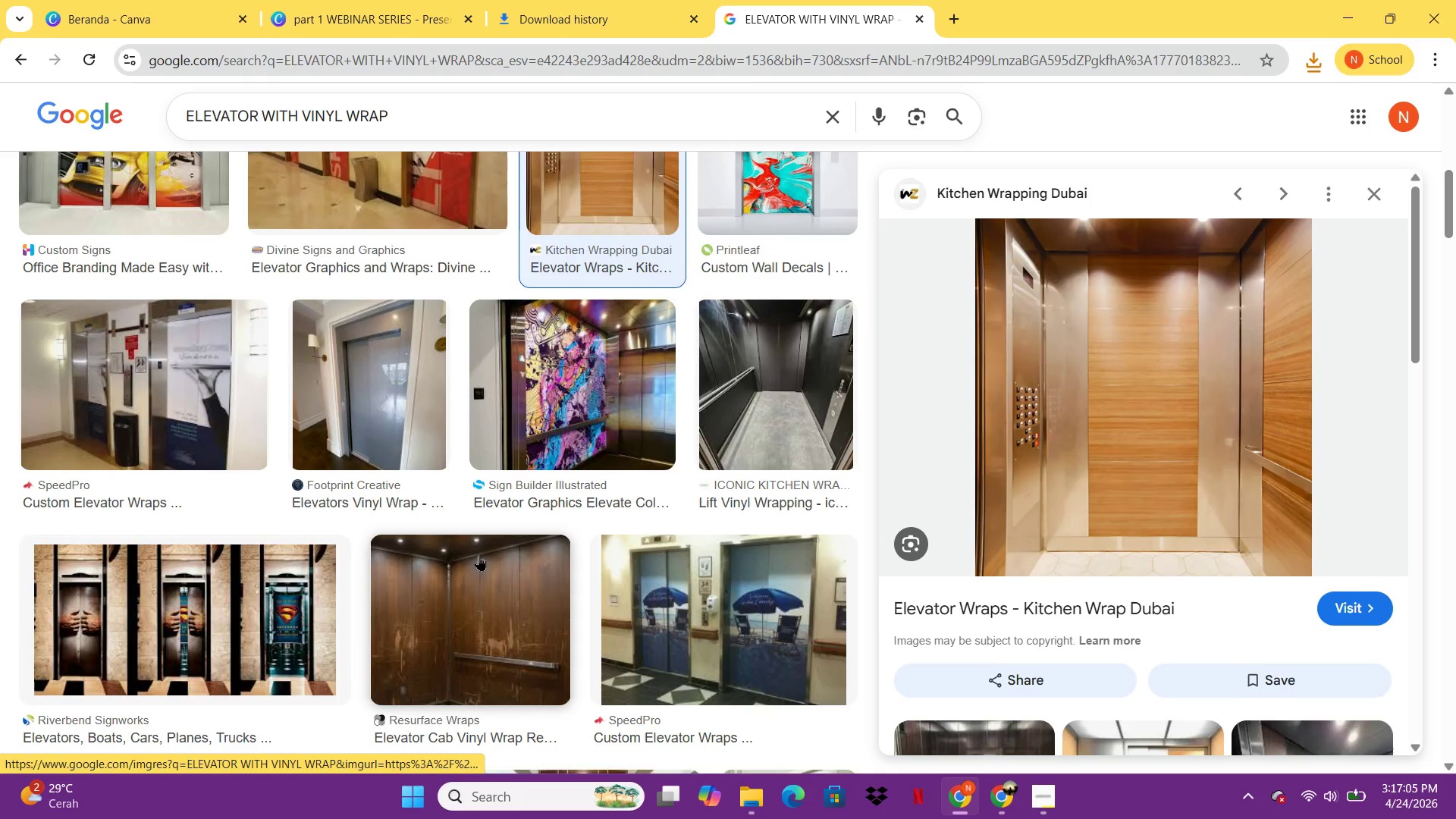 
wait(5.52)
 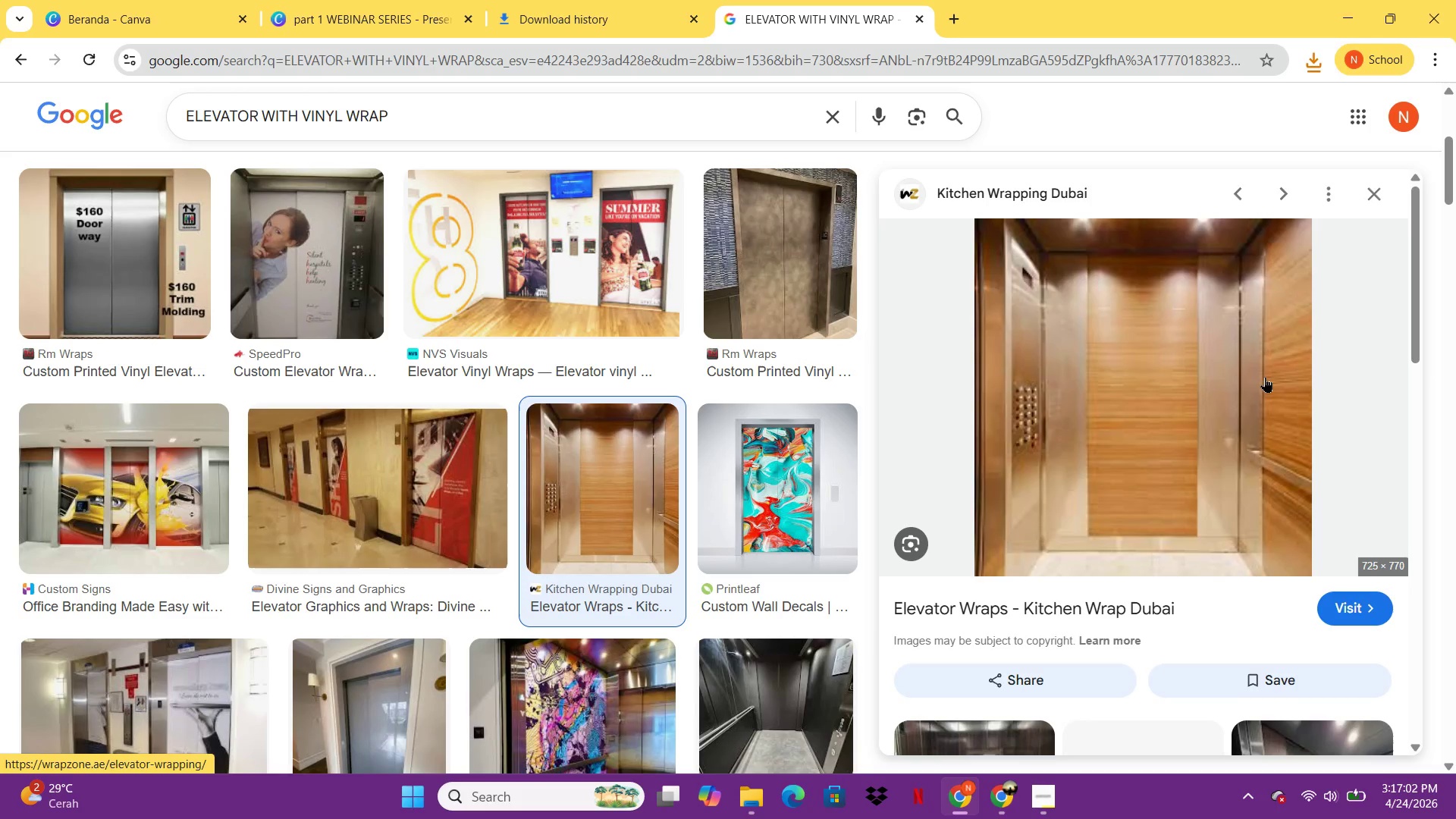 
right_click([1108, 335])
 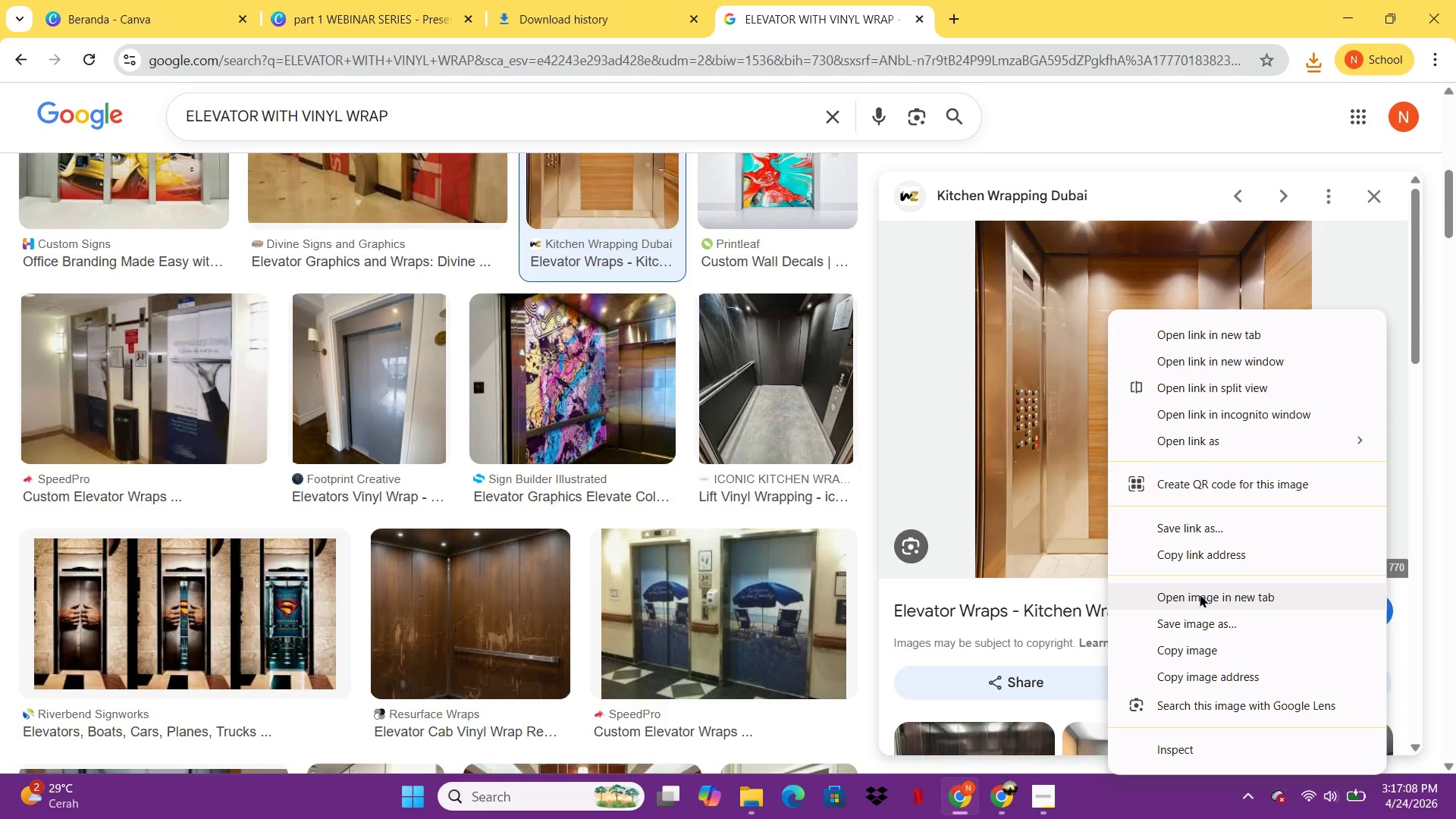 
left_click([1197, 622])
 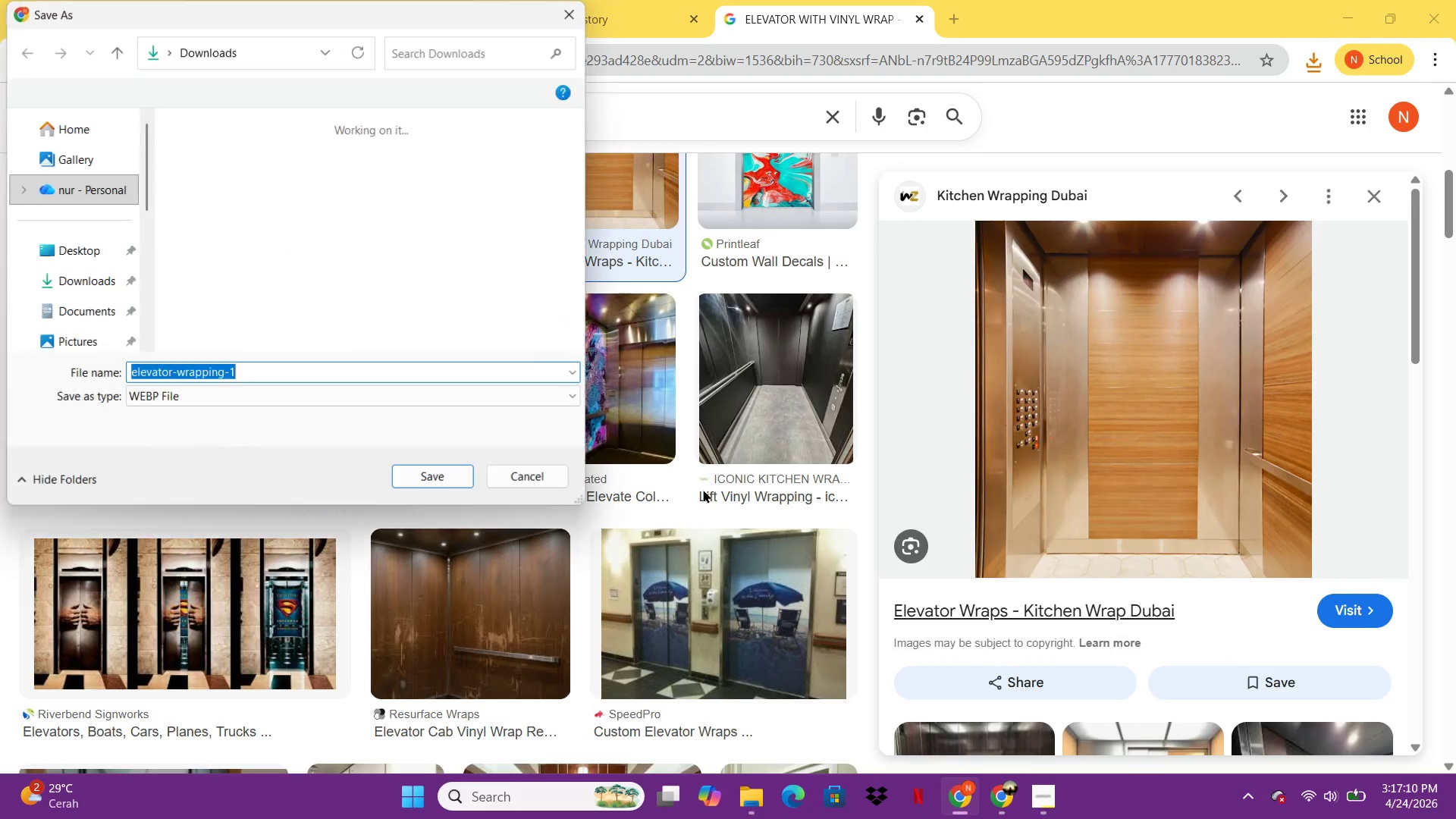 
left_click([467, 469])
 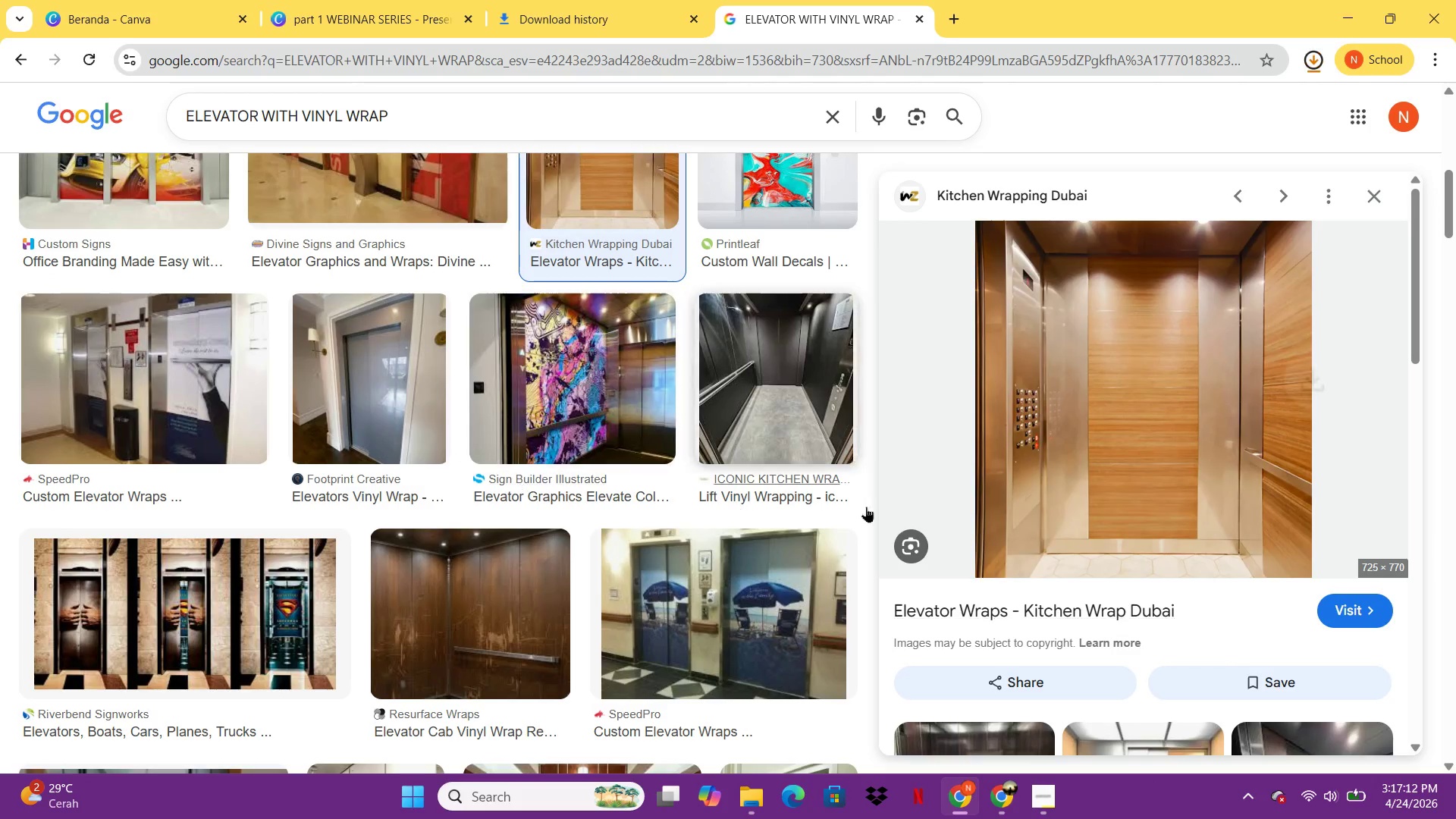 
mouse_move([968, 537])
 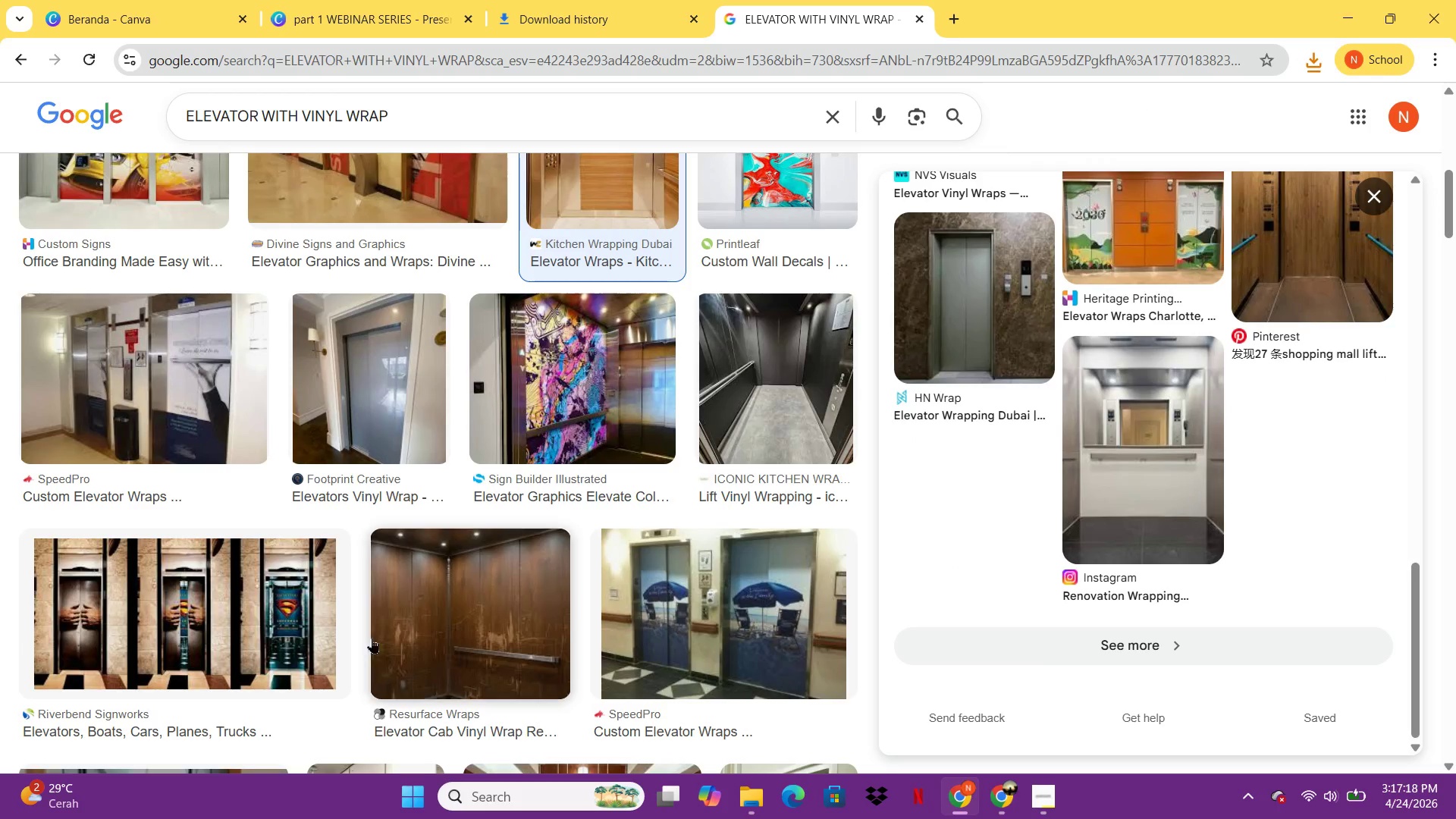 
mouse_move([371, 622])
 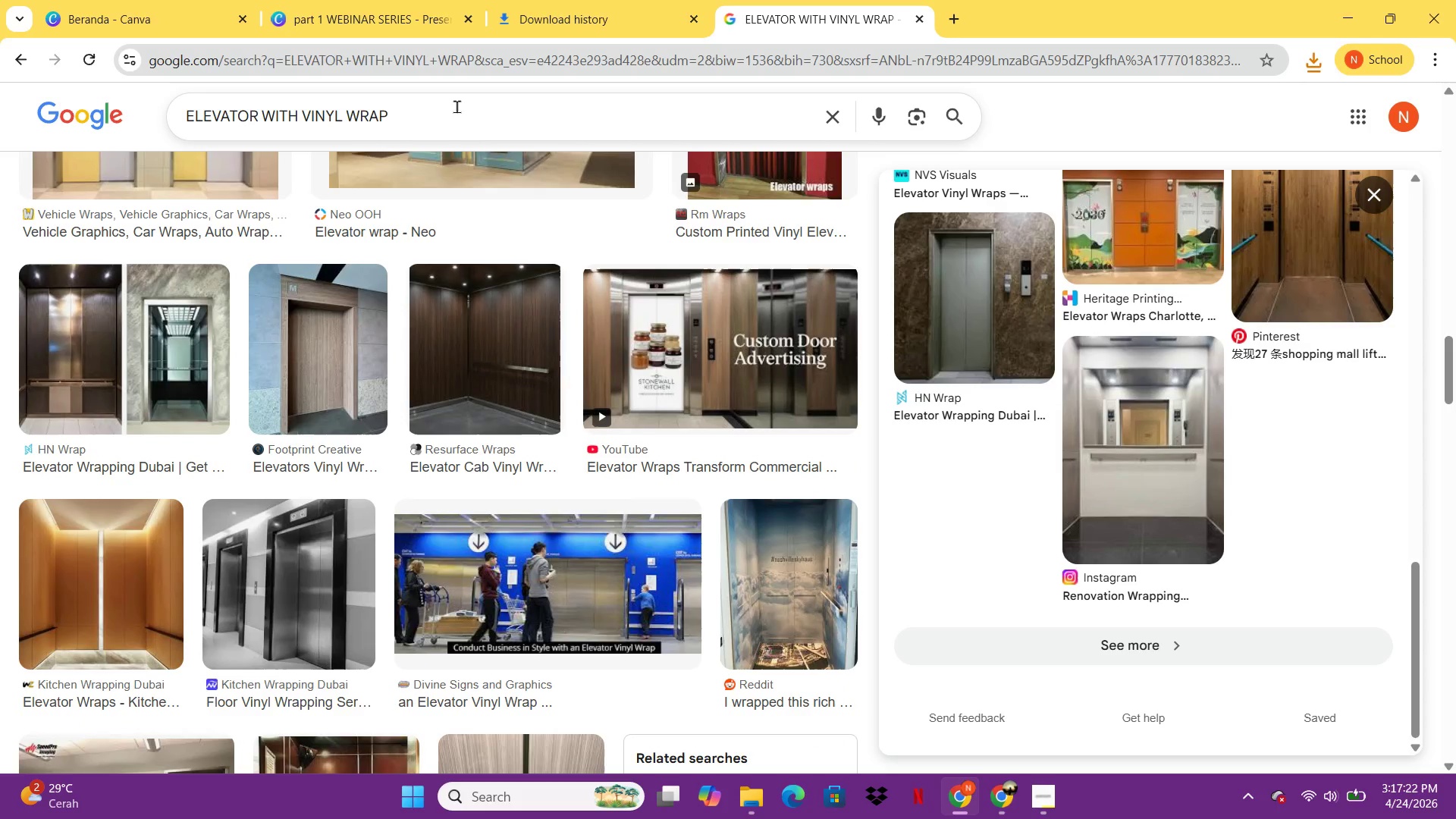 
left_click_drag(start_coordinate=[457, 106], to_coordinate=[185, 122])
 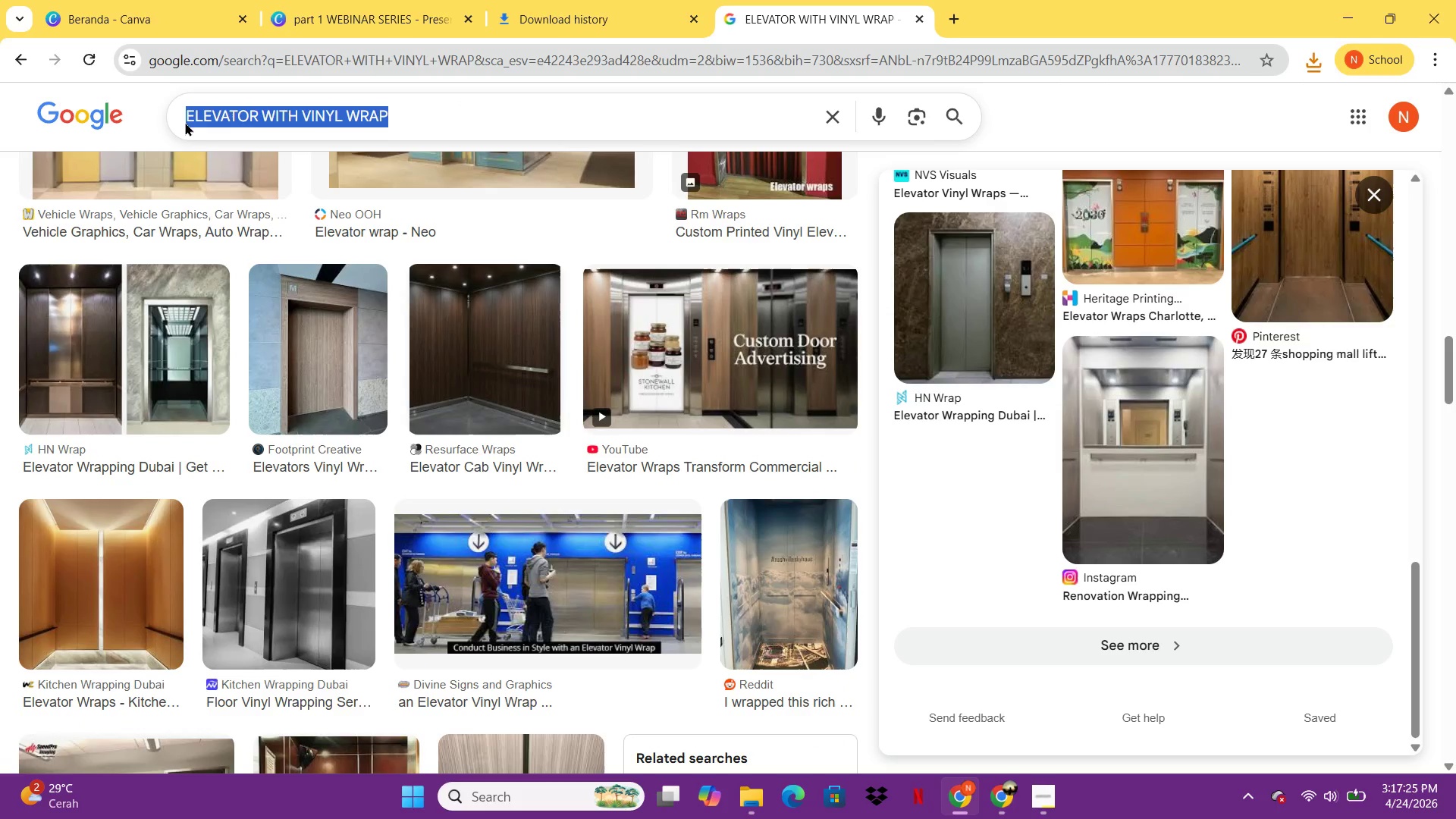 
type(MODERN BRUSHED METAL EV)
key(Backspace)
type(LEVATOR)
 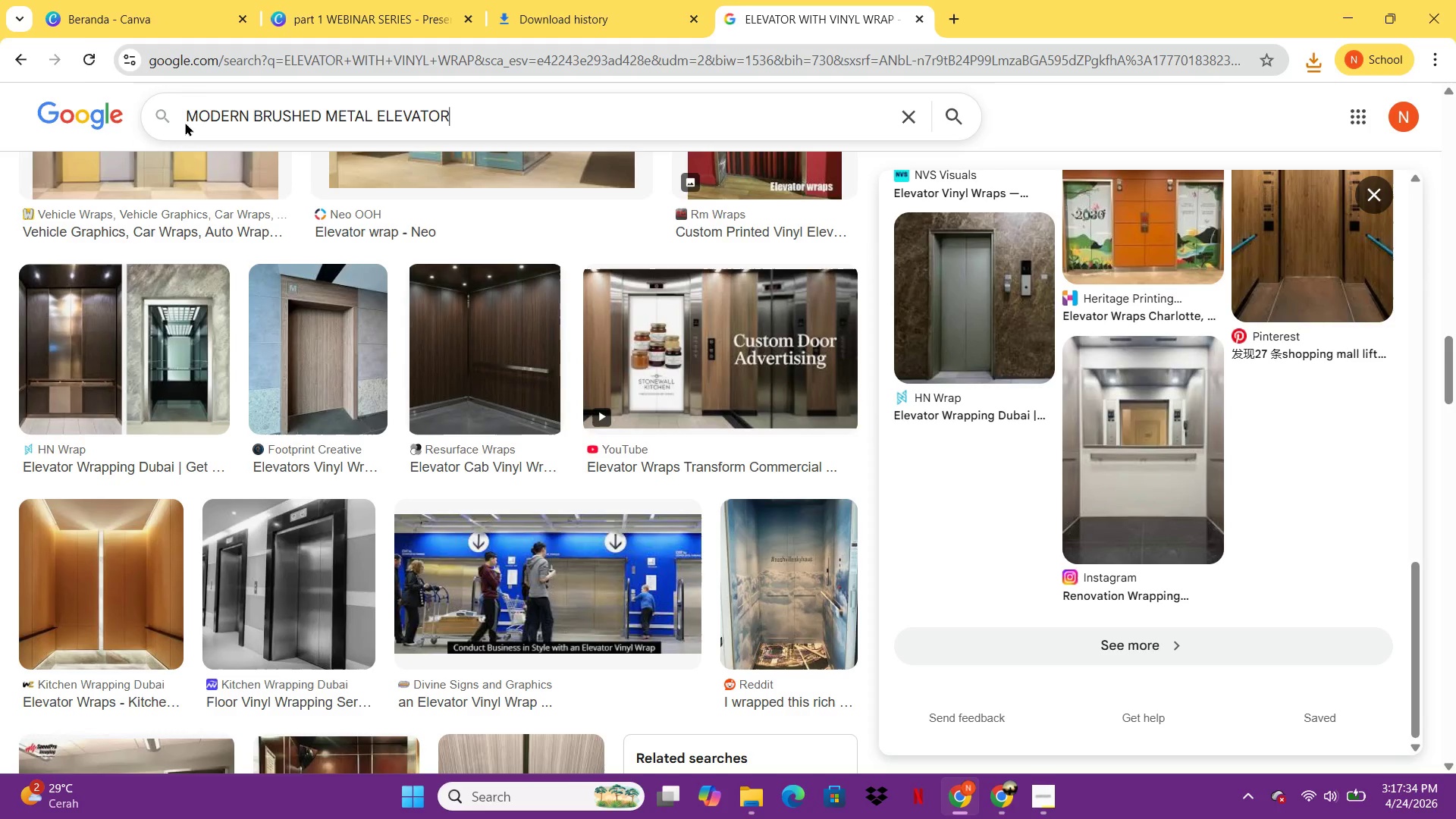 
key(Enter)
 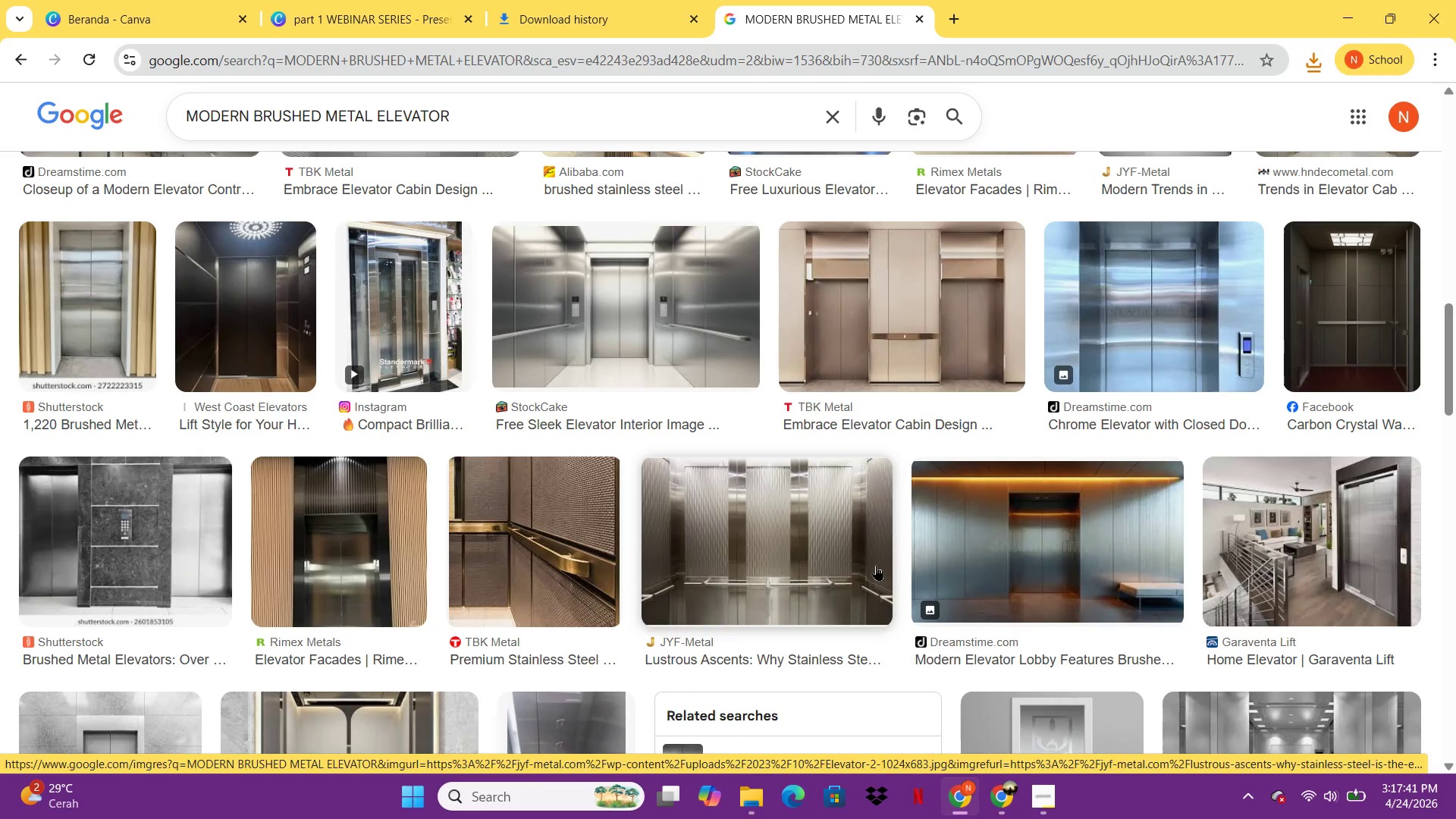 
wait(11.53)
 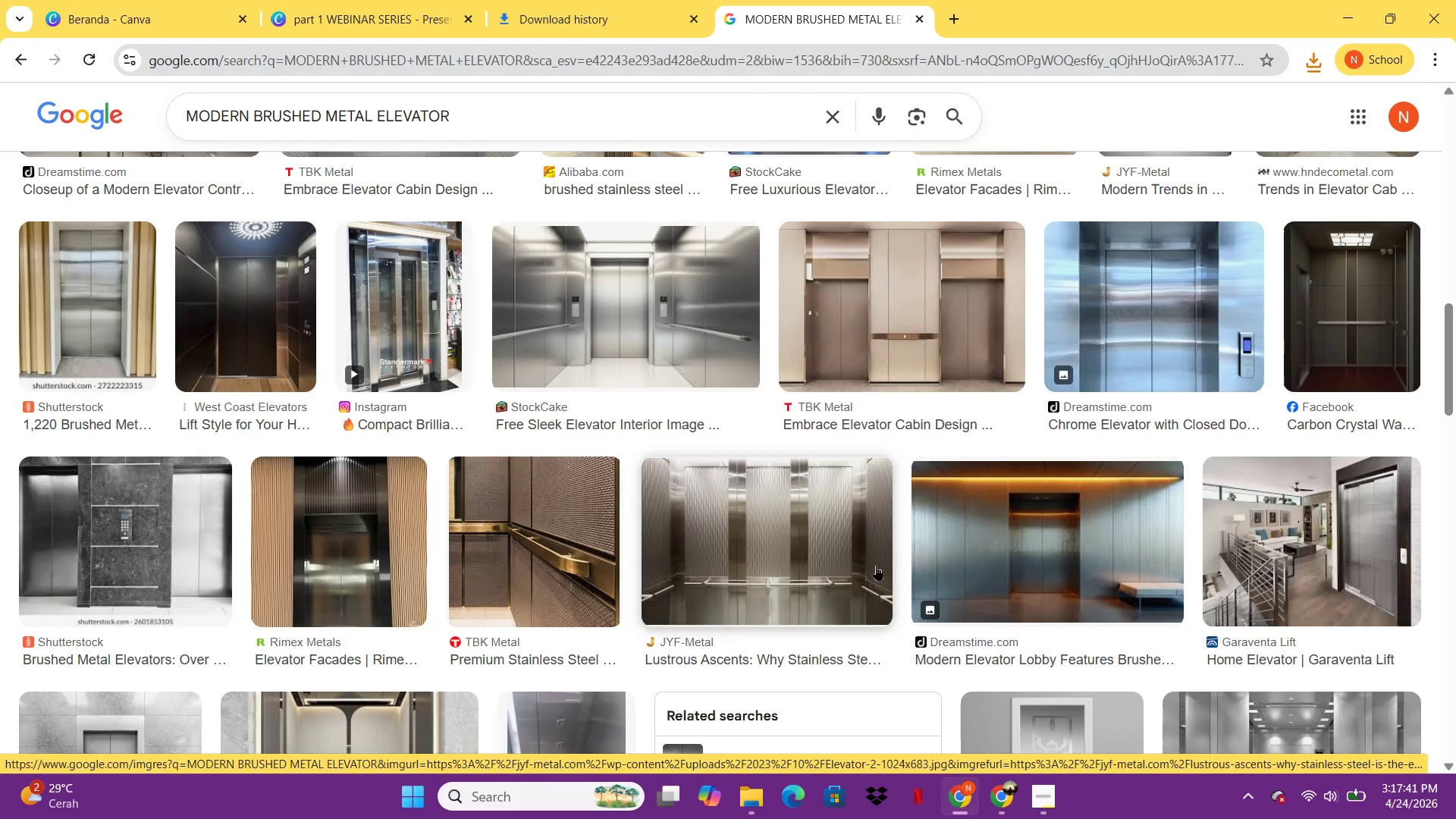 
left_click([1335, 244])
 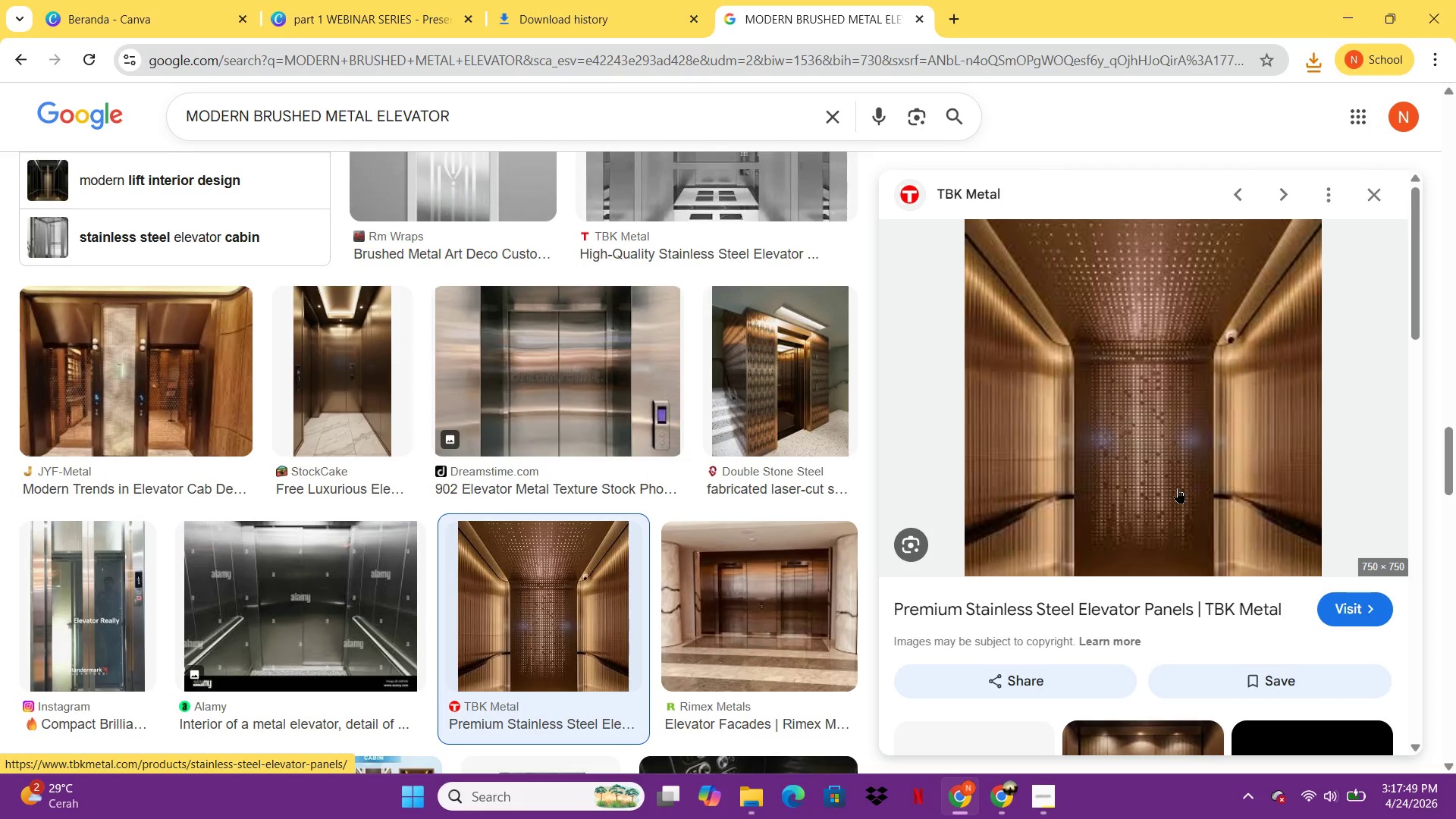 
wait(8.31)
 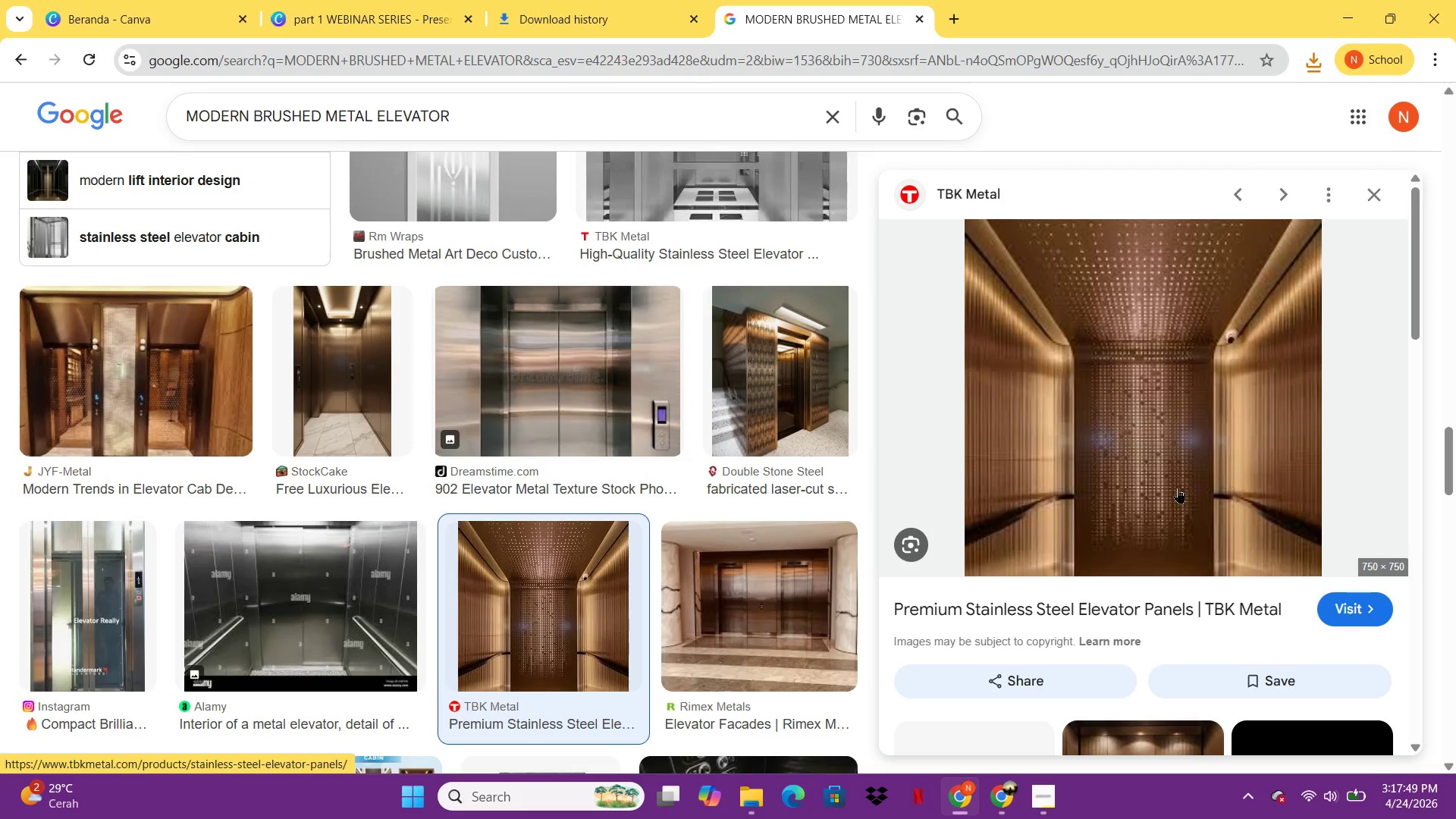 
left_click([1153, 466])
 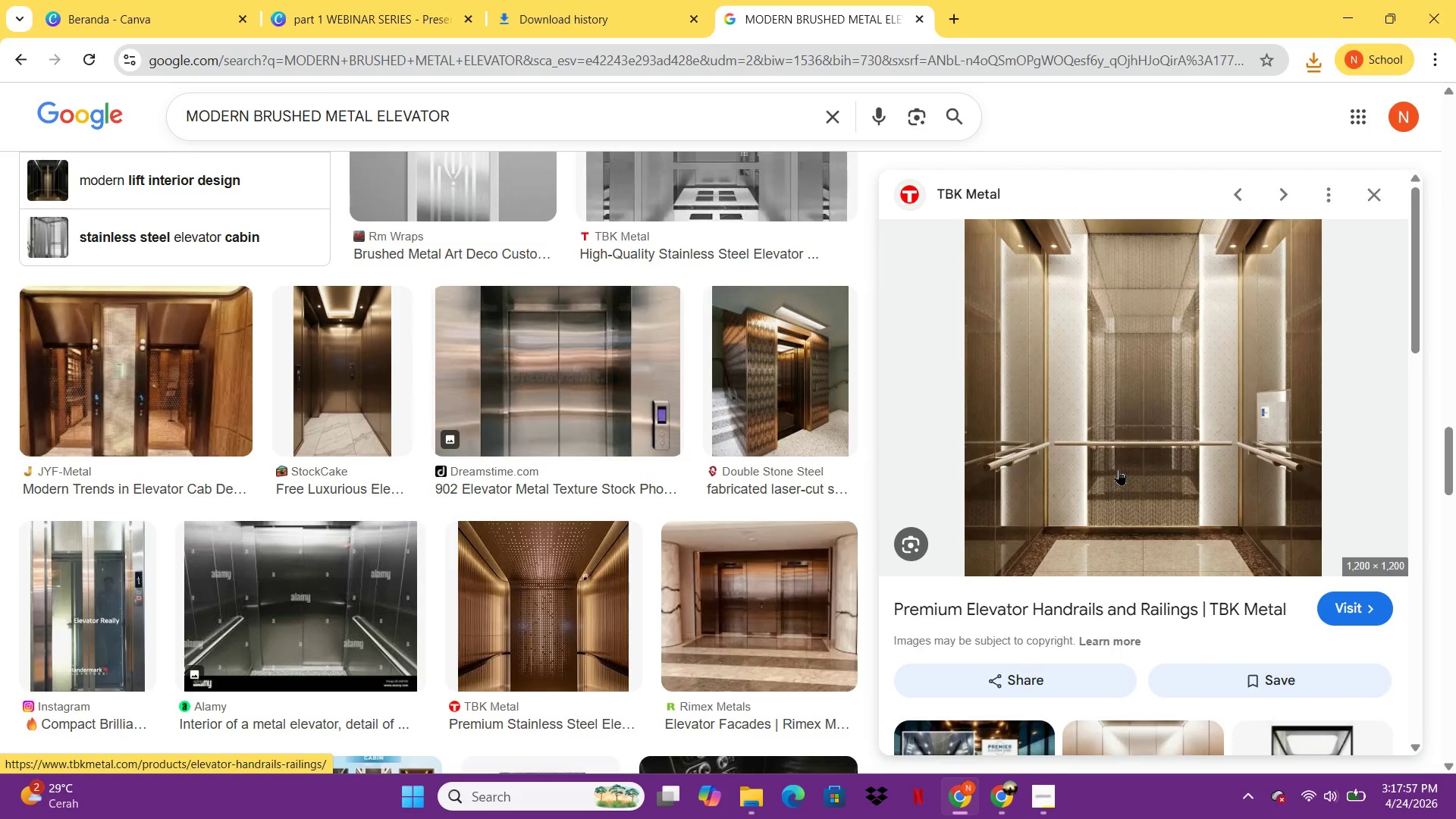 
right_click([1078, 379])
 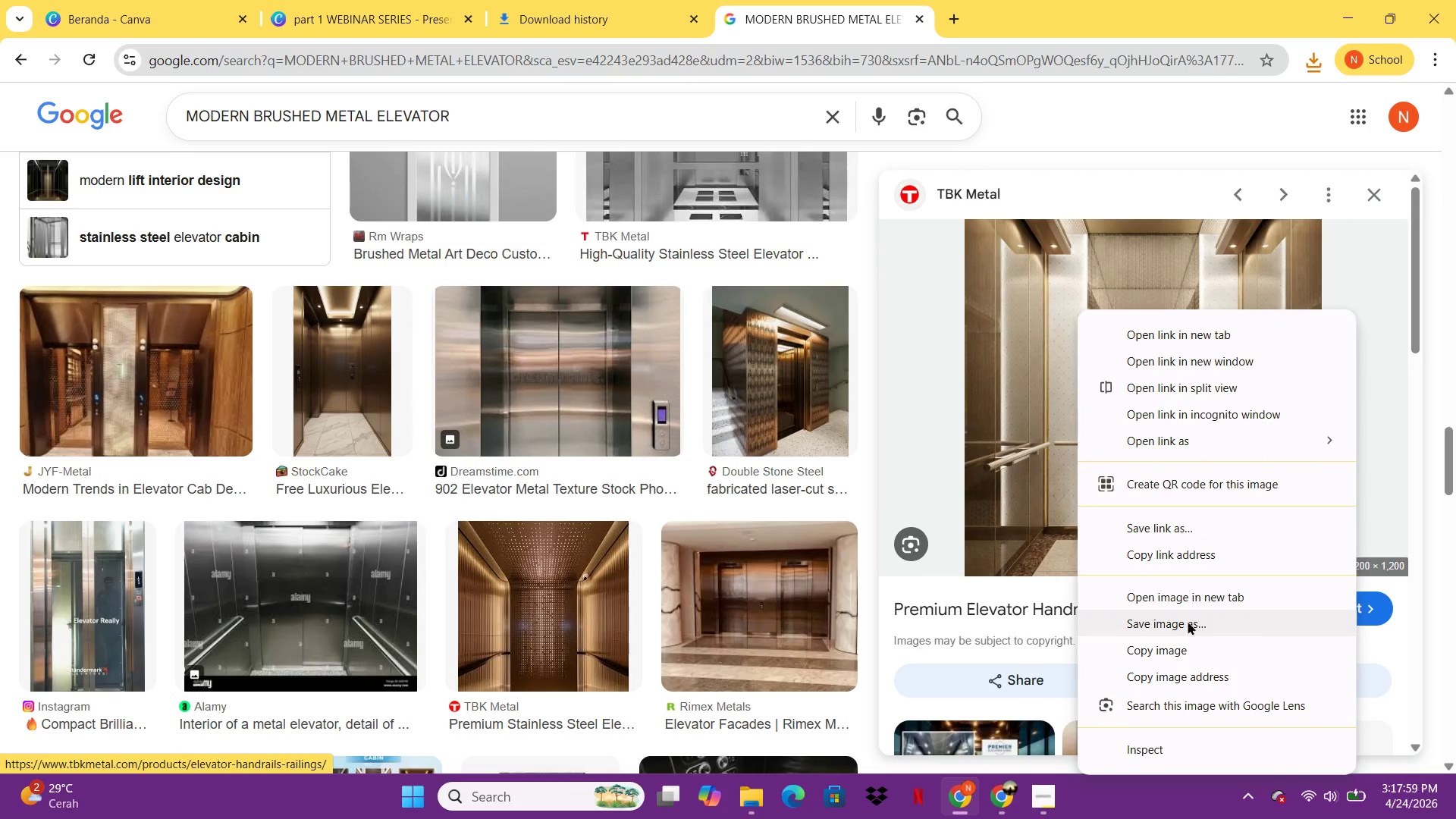 
left_click([1186, 627])
 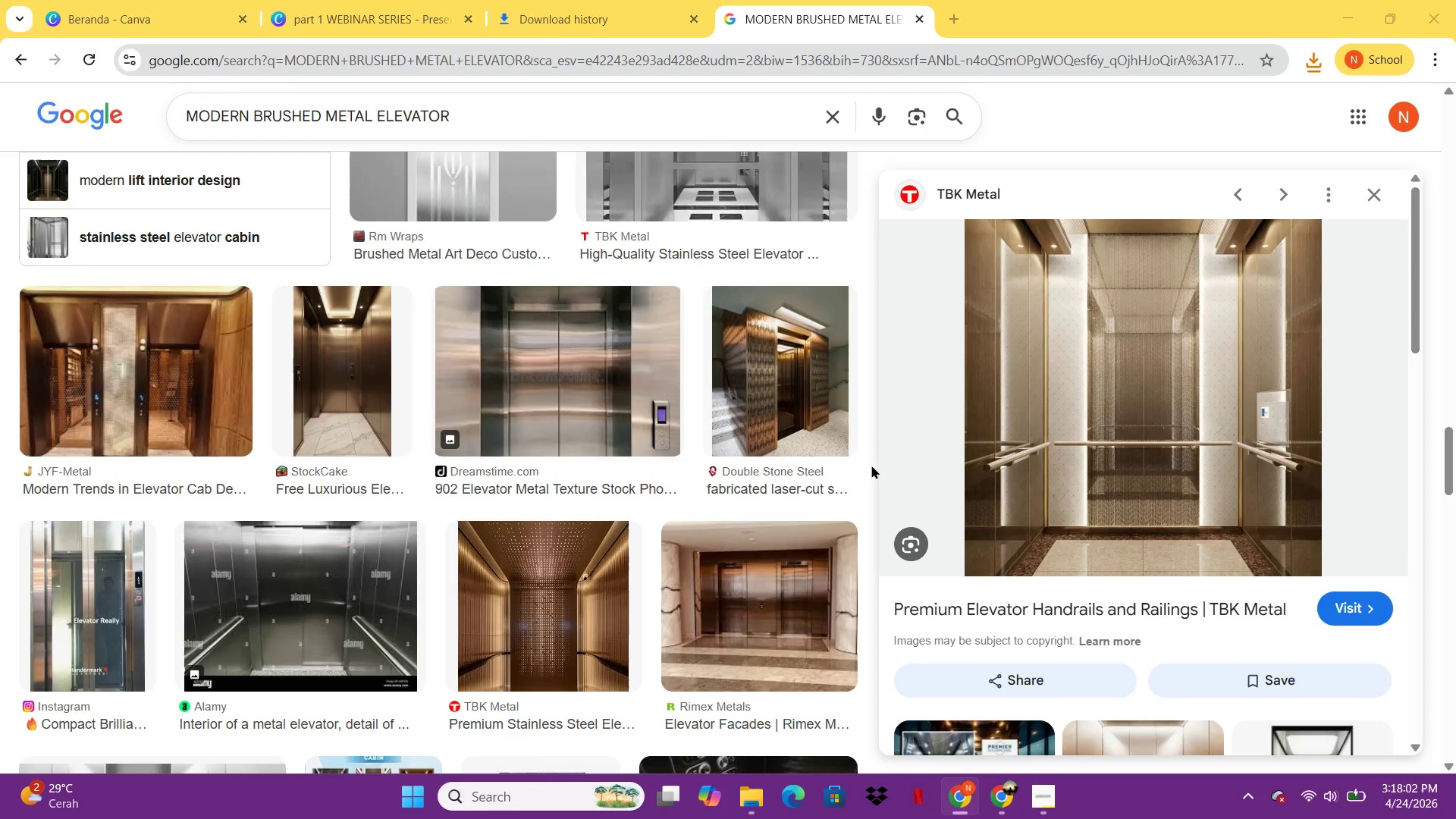 
left_click([441, 476])
 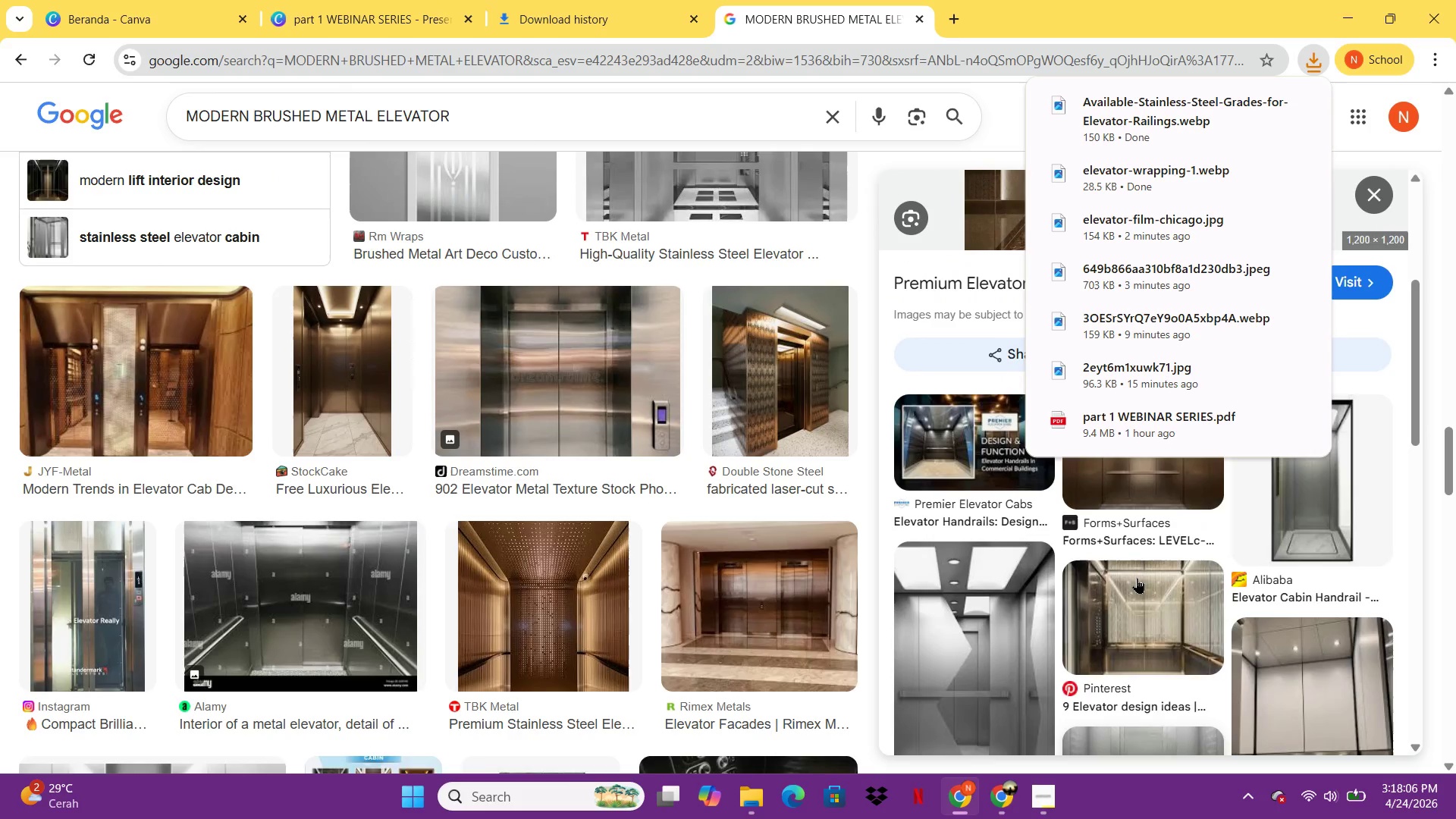 
left_click([1121, 625])
 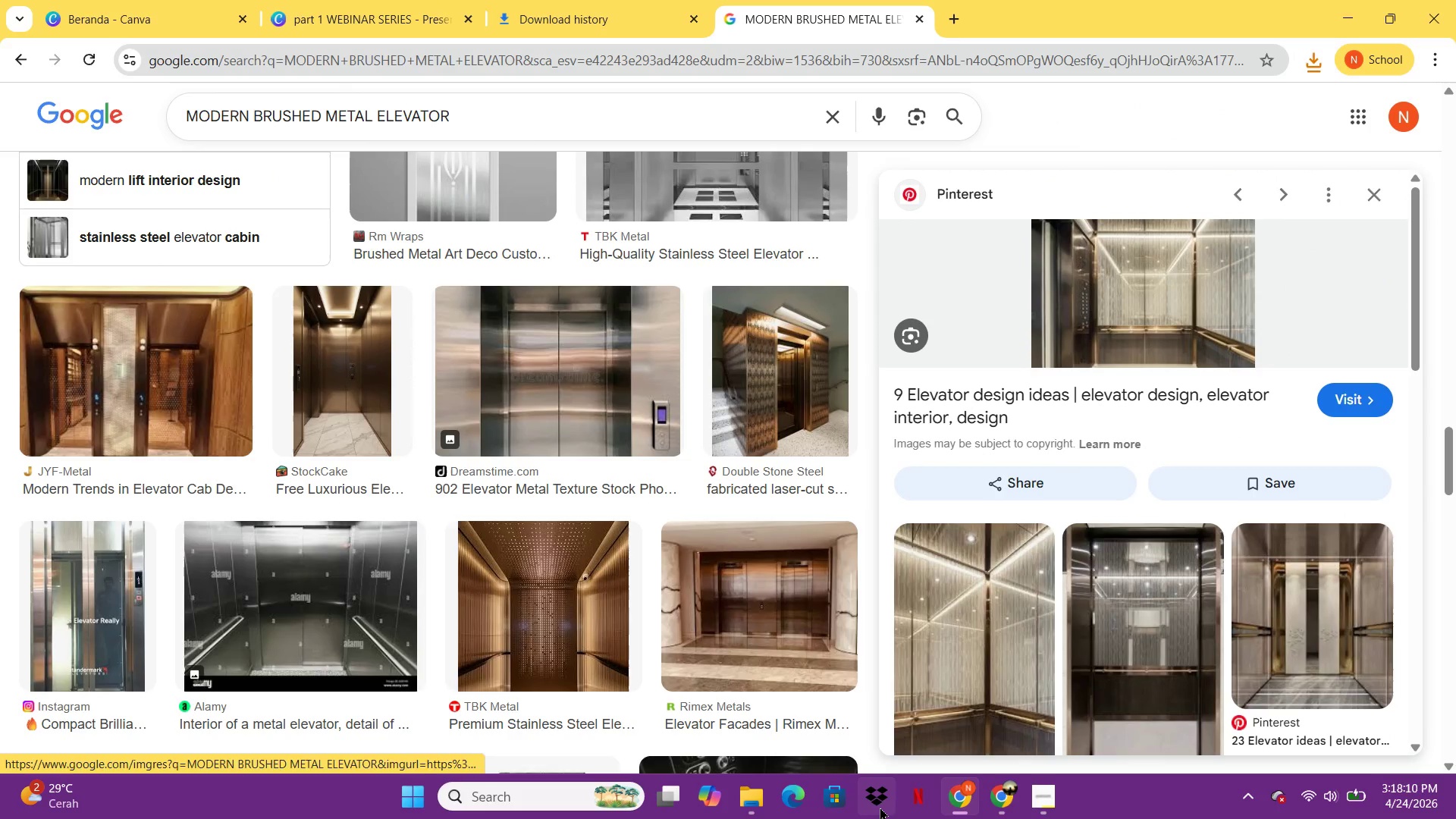 
left_click([332, 0])
 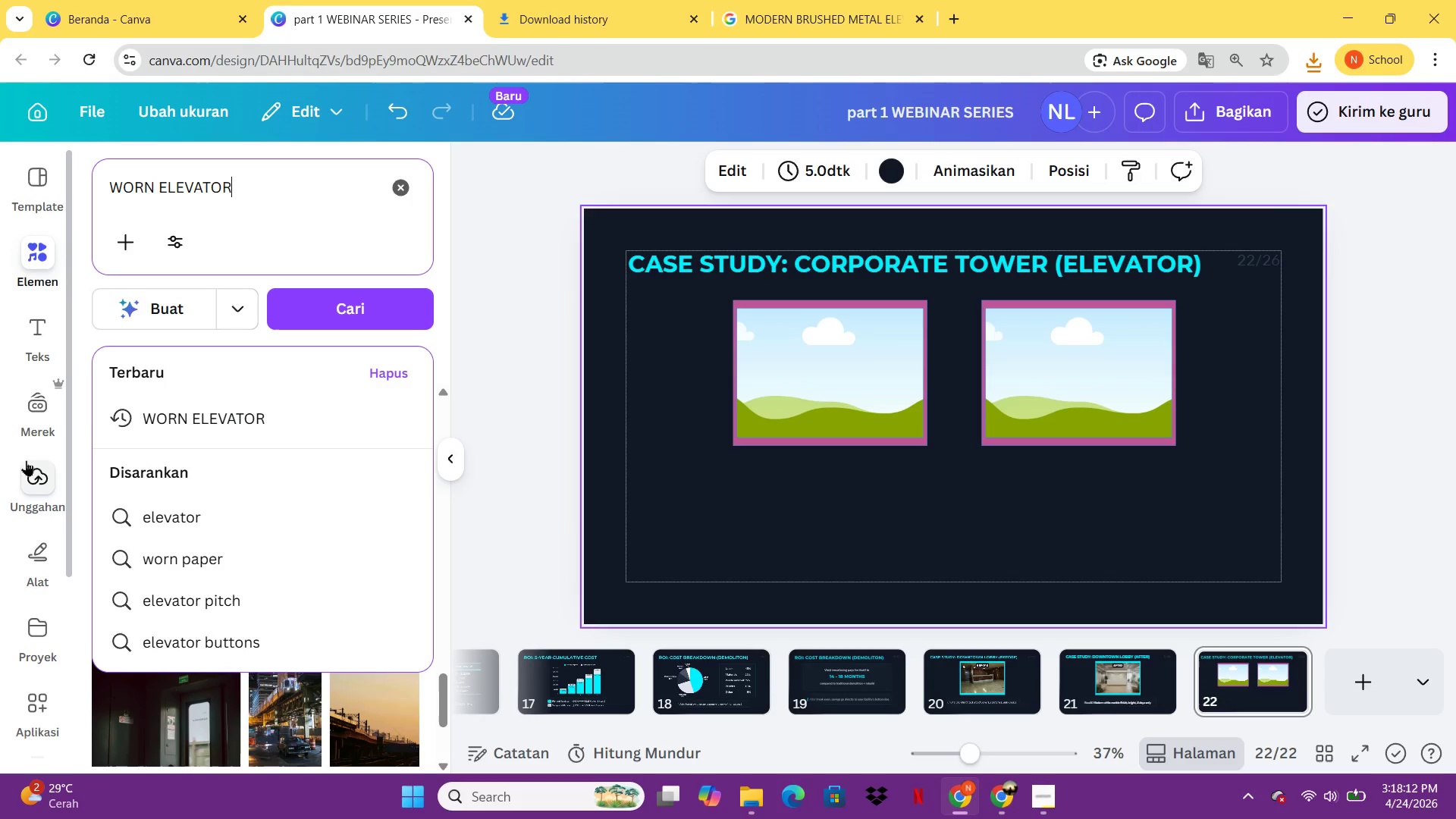 
left_click([29, 485])
 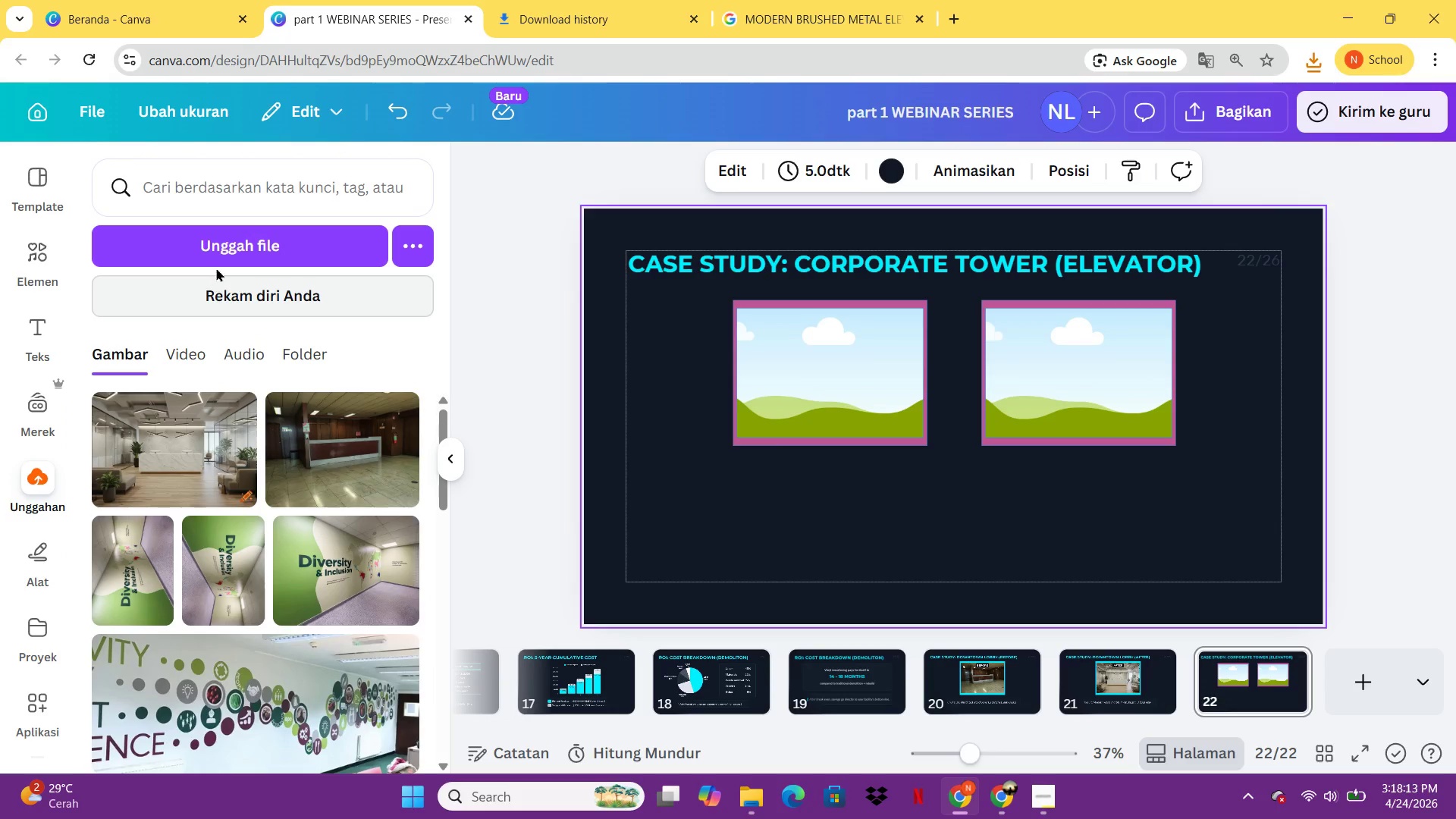 
left_click([223, 234])
 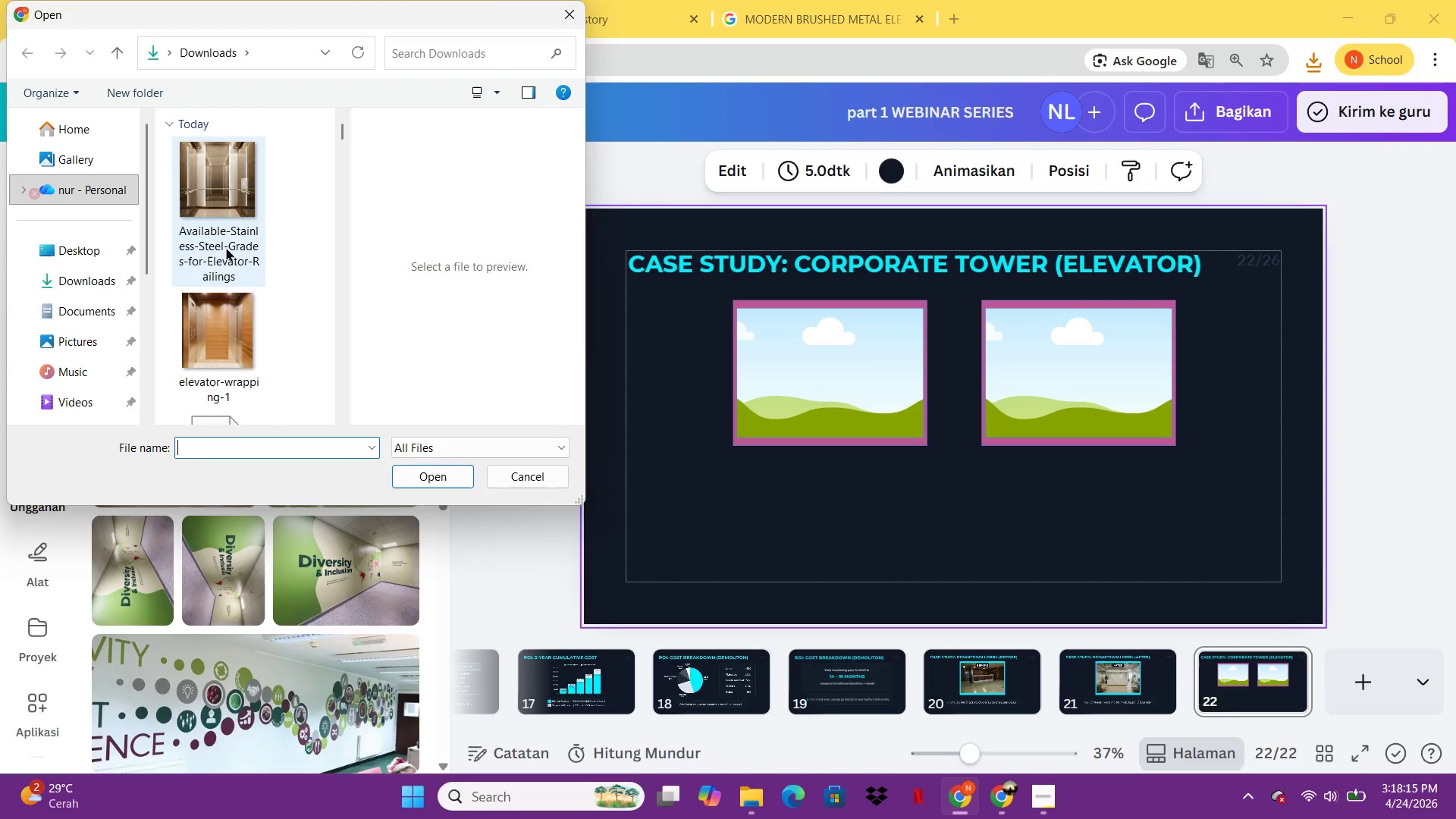 
left_click([211, 211])
 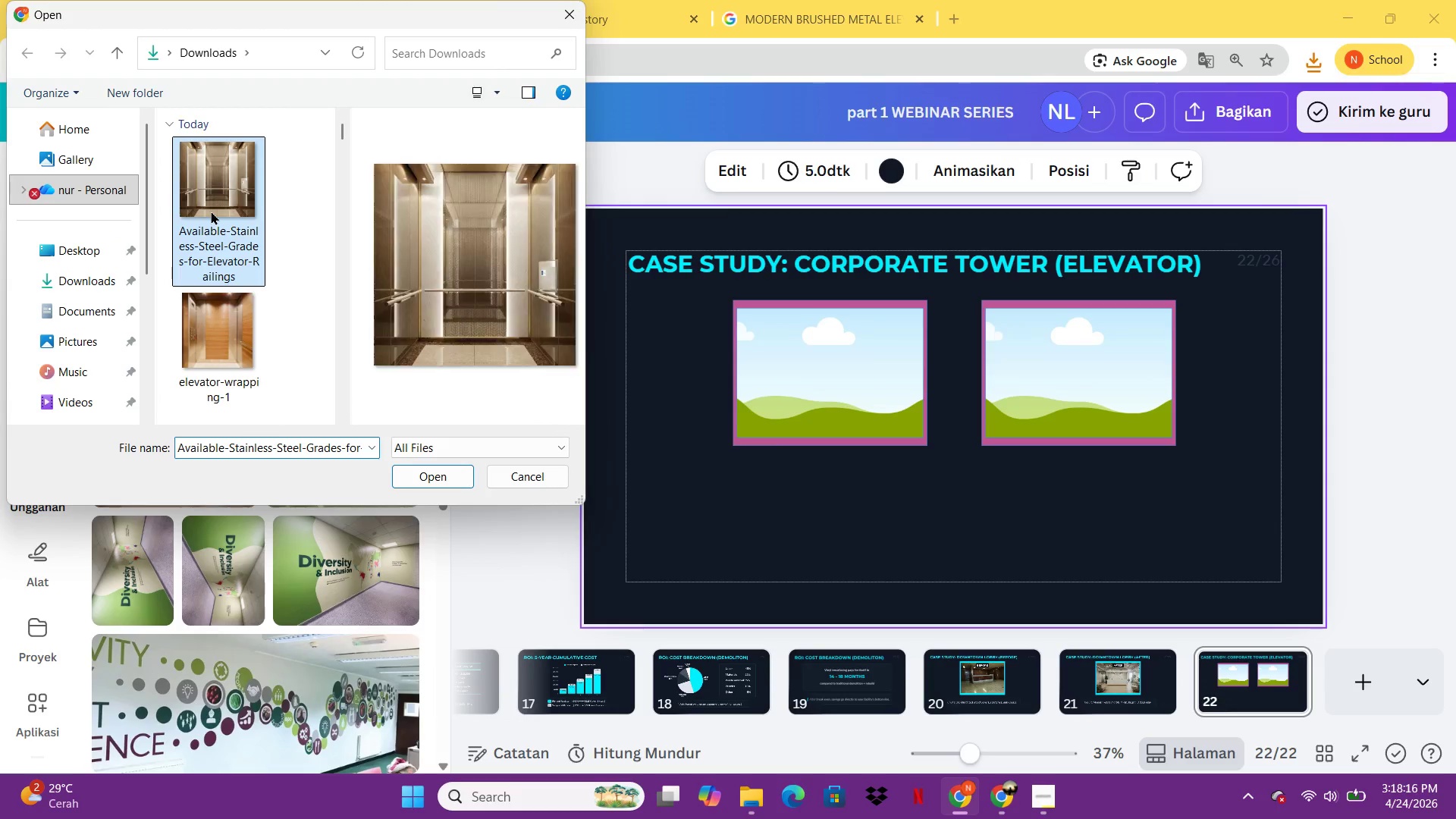 
hold_key(key=ShiftLeft, duration=1.94)
left_click([209, 328])
 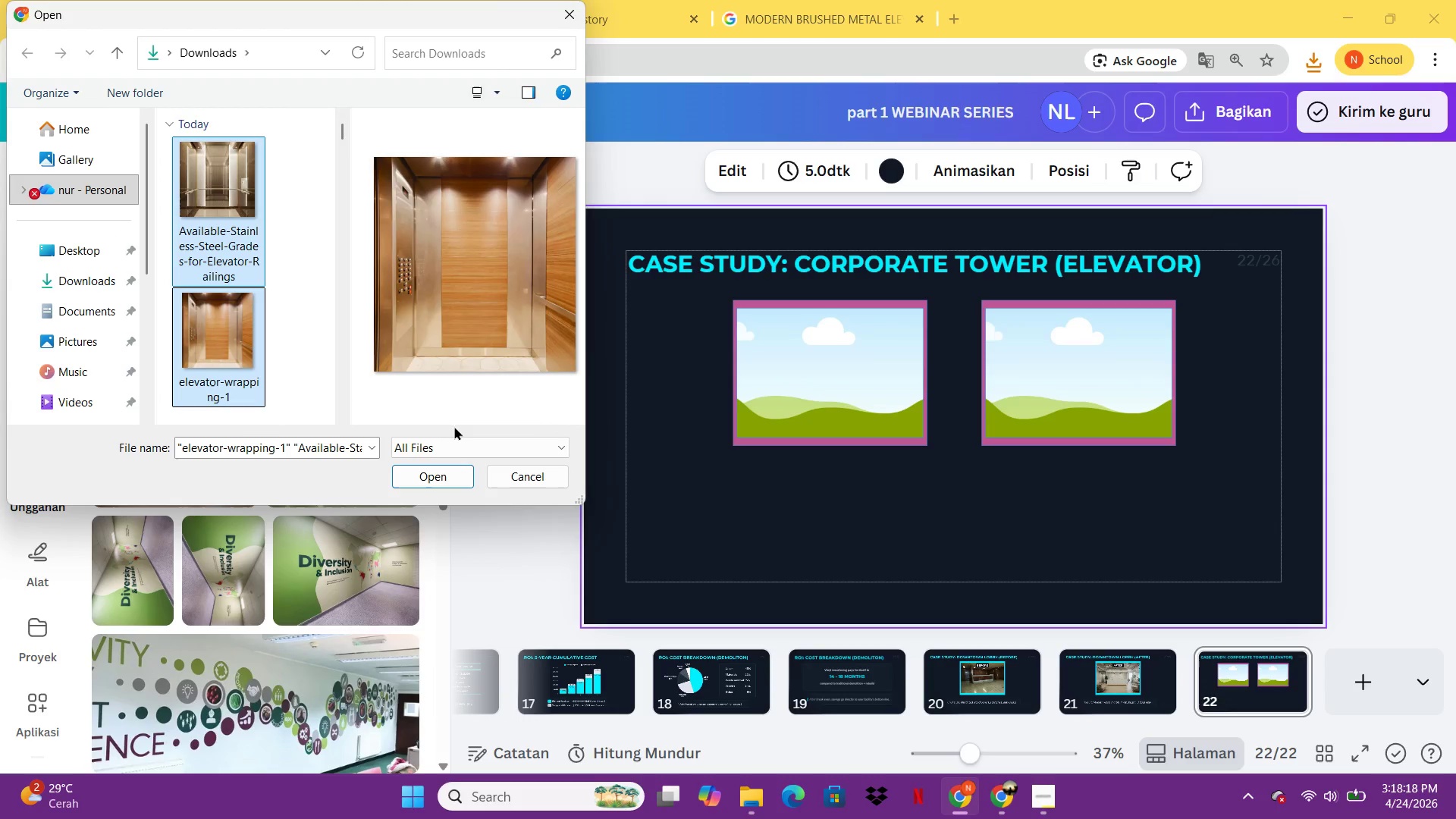 
left_click([438, 476])
 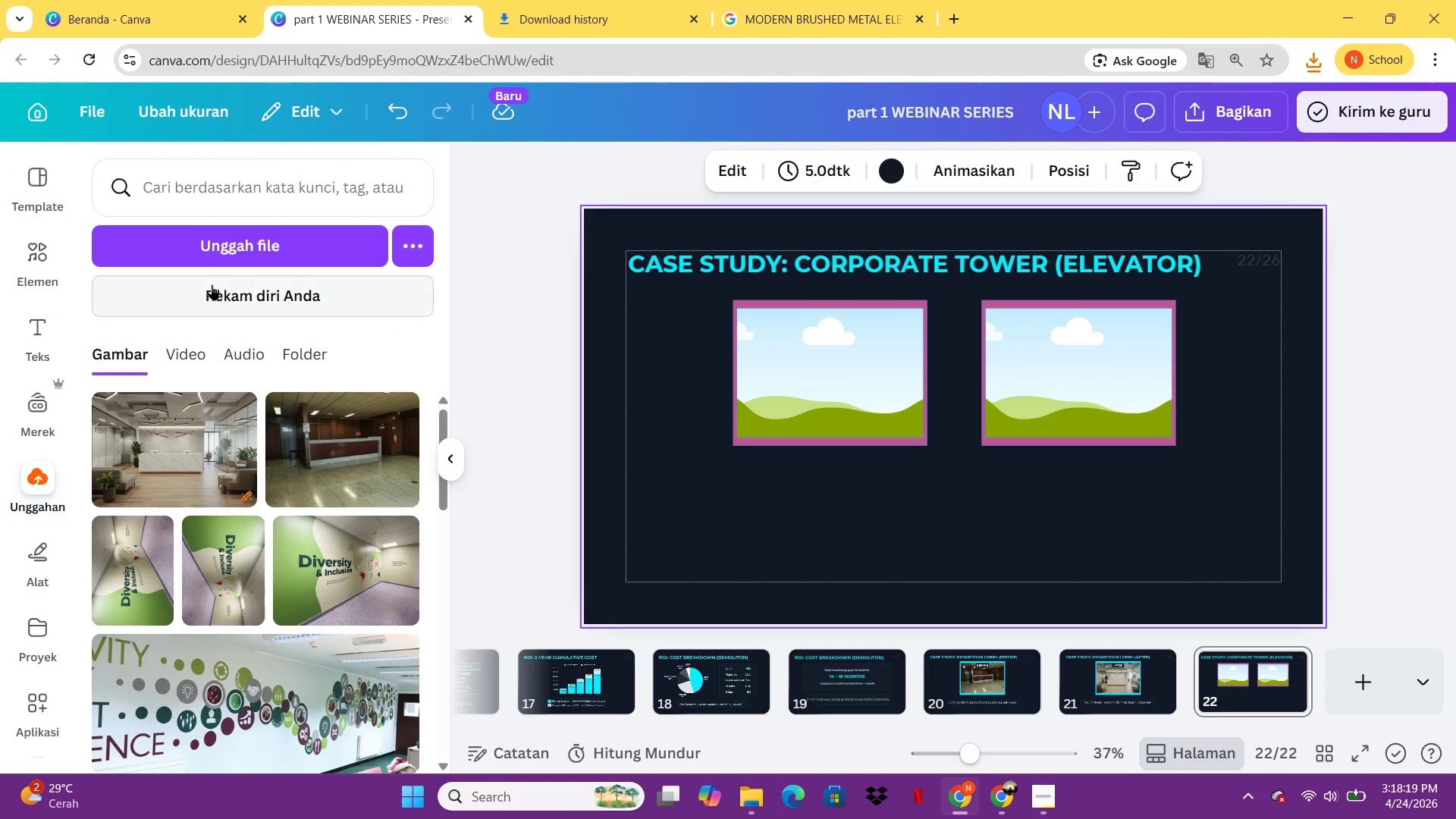 
left_click([211, 281])
 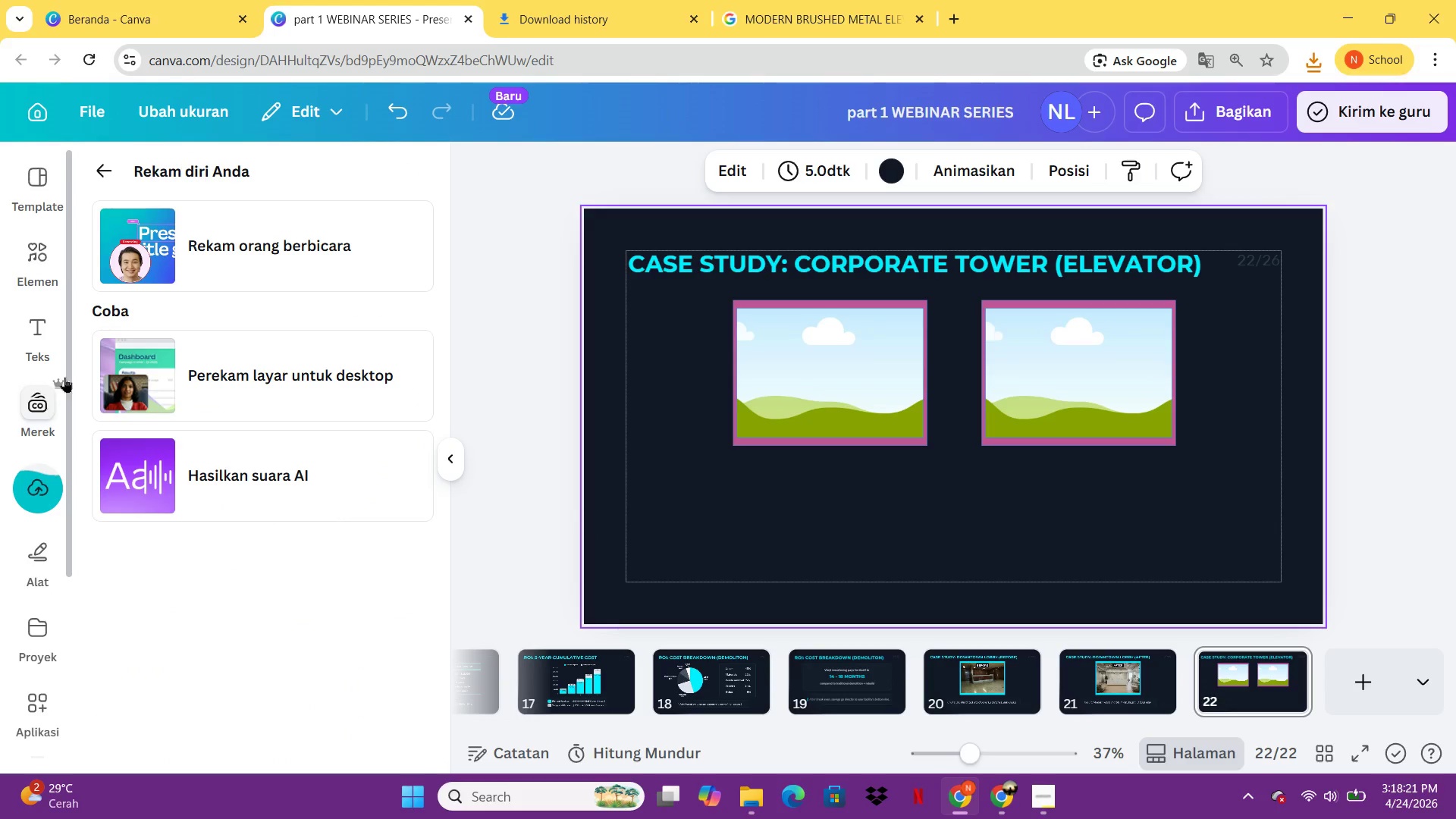 
left_click([118, 170])
 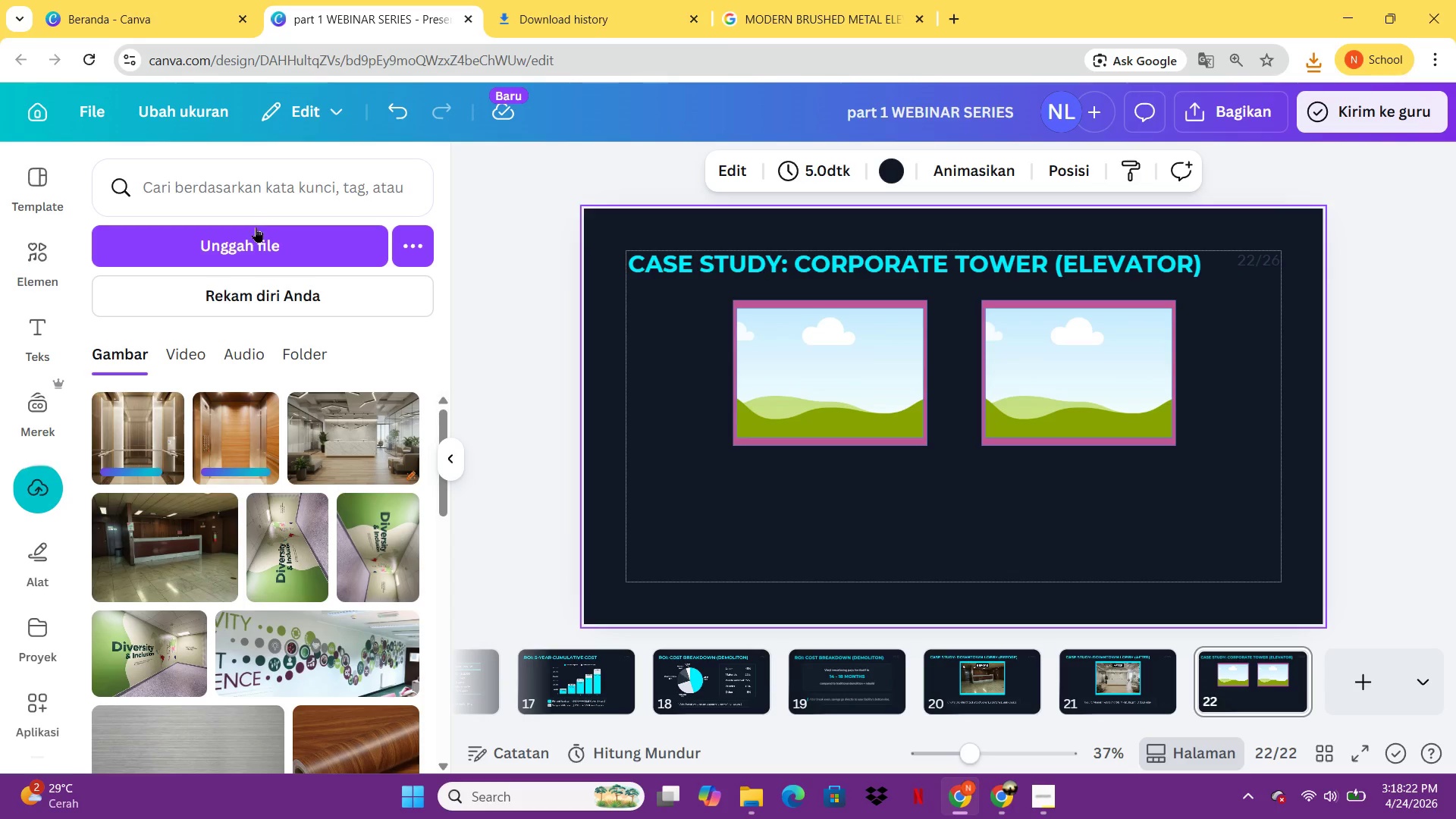 
left_click([259, 241])
 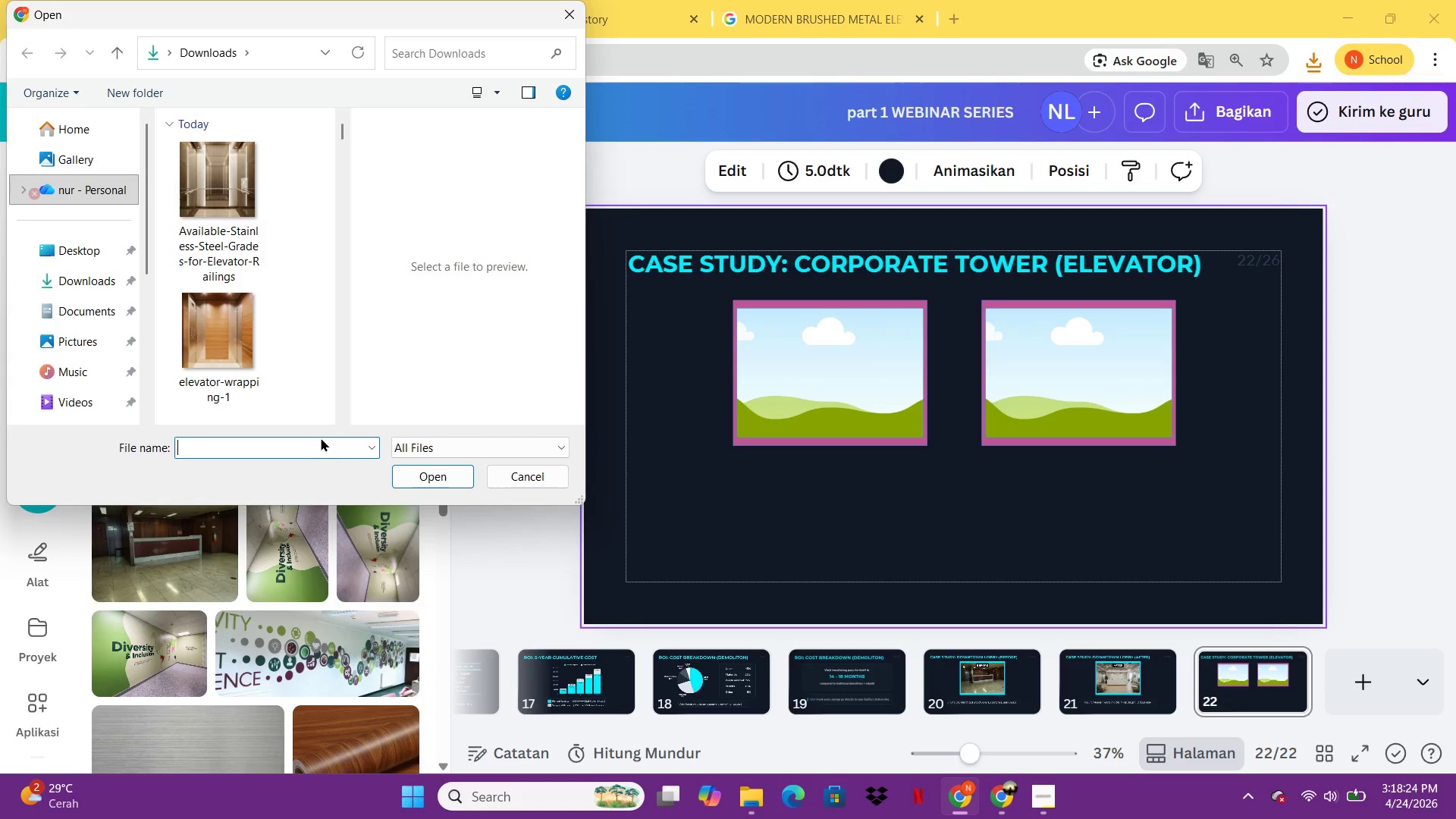 
scroll: coordinate [275, 262], scroll_direction: down, amount: 1.0
 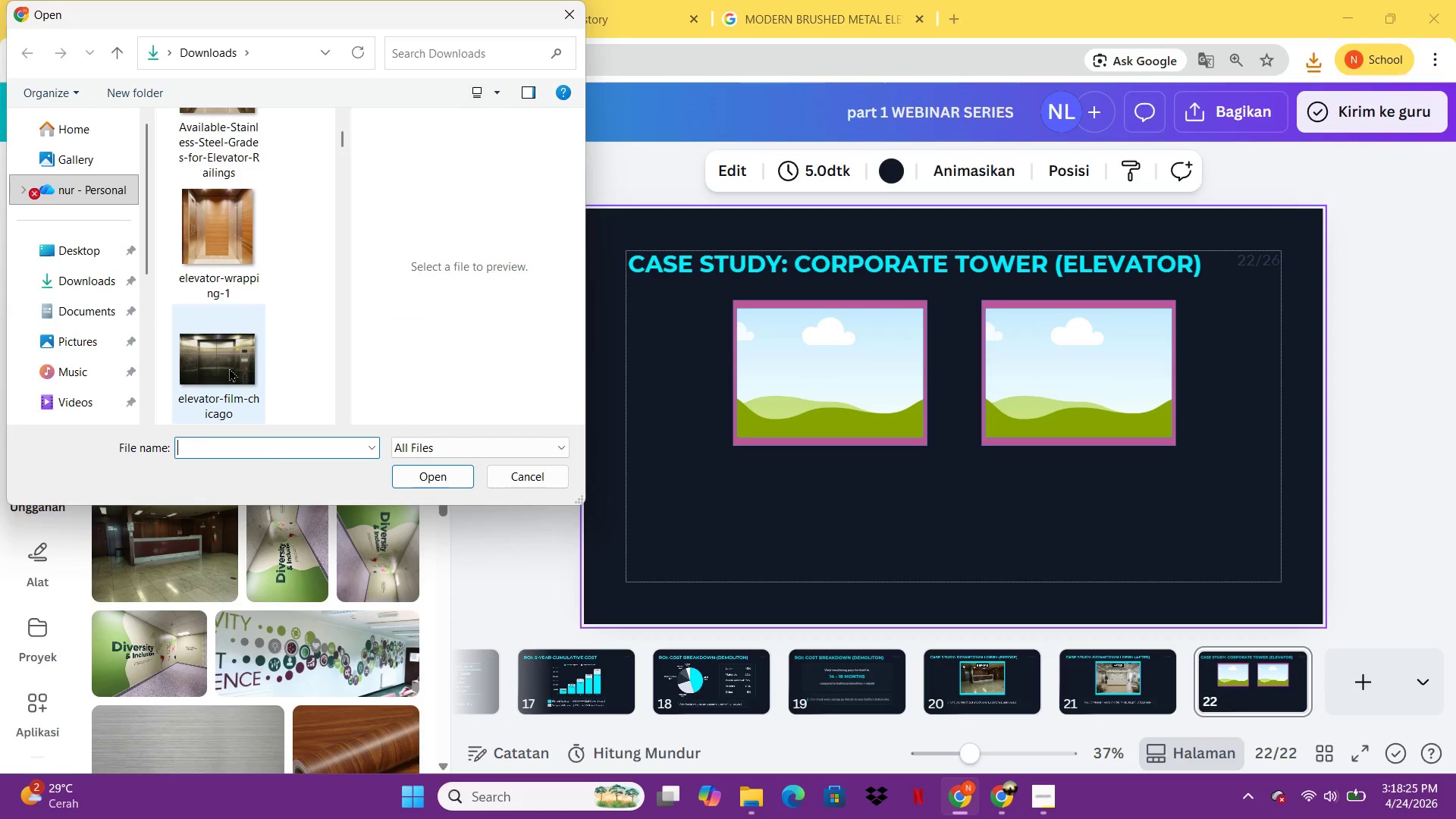 
left_click_drag(start_coordinate=[228, 375], to_coordinate=[441, 476])
 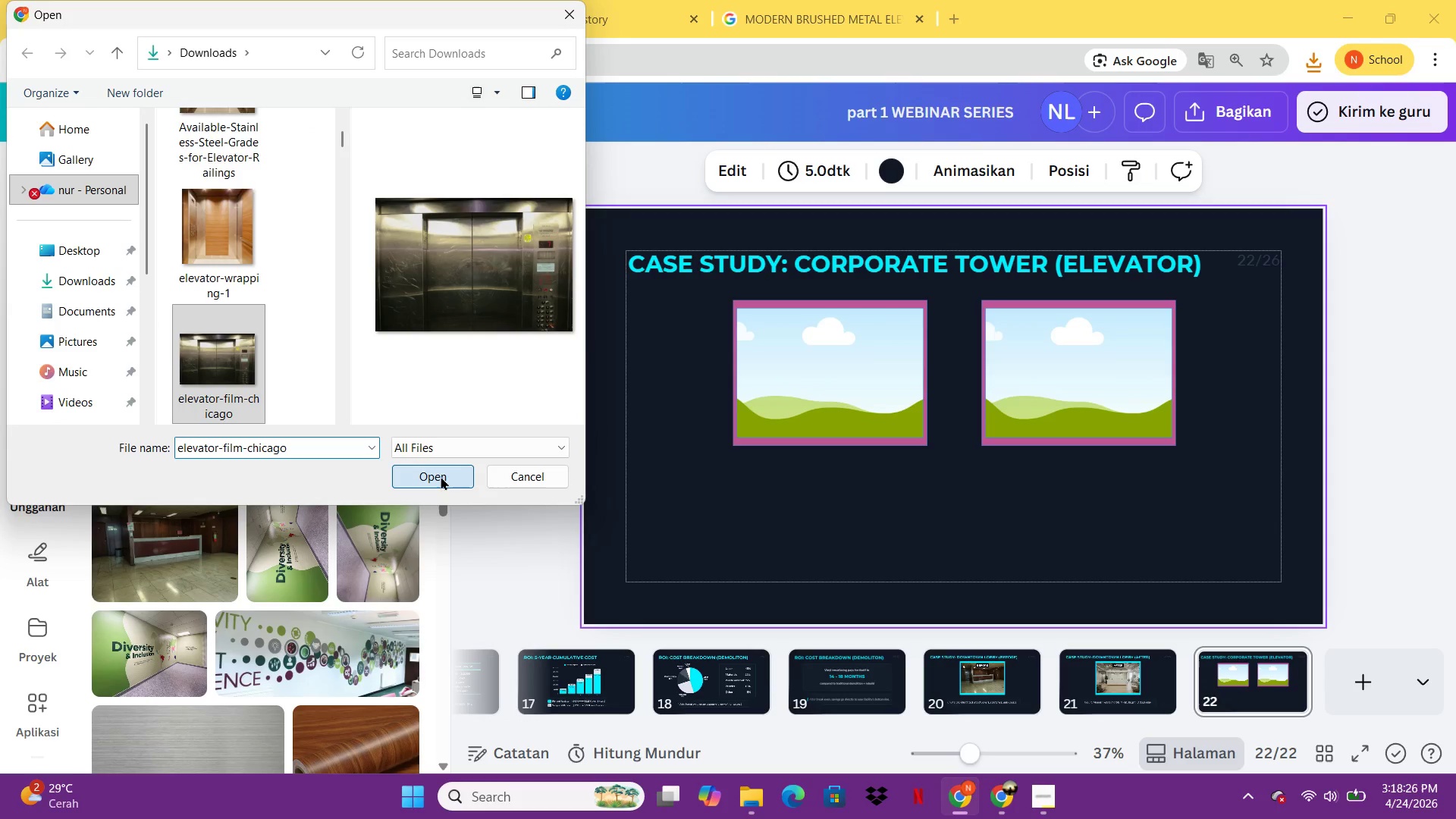 
left_click([441, 476])
 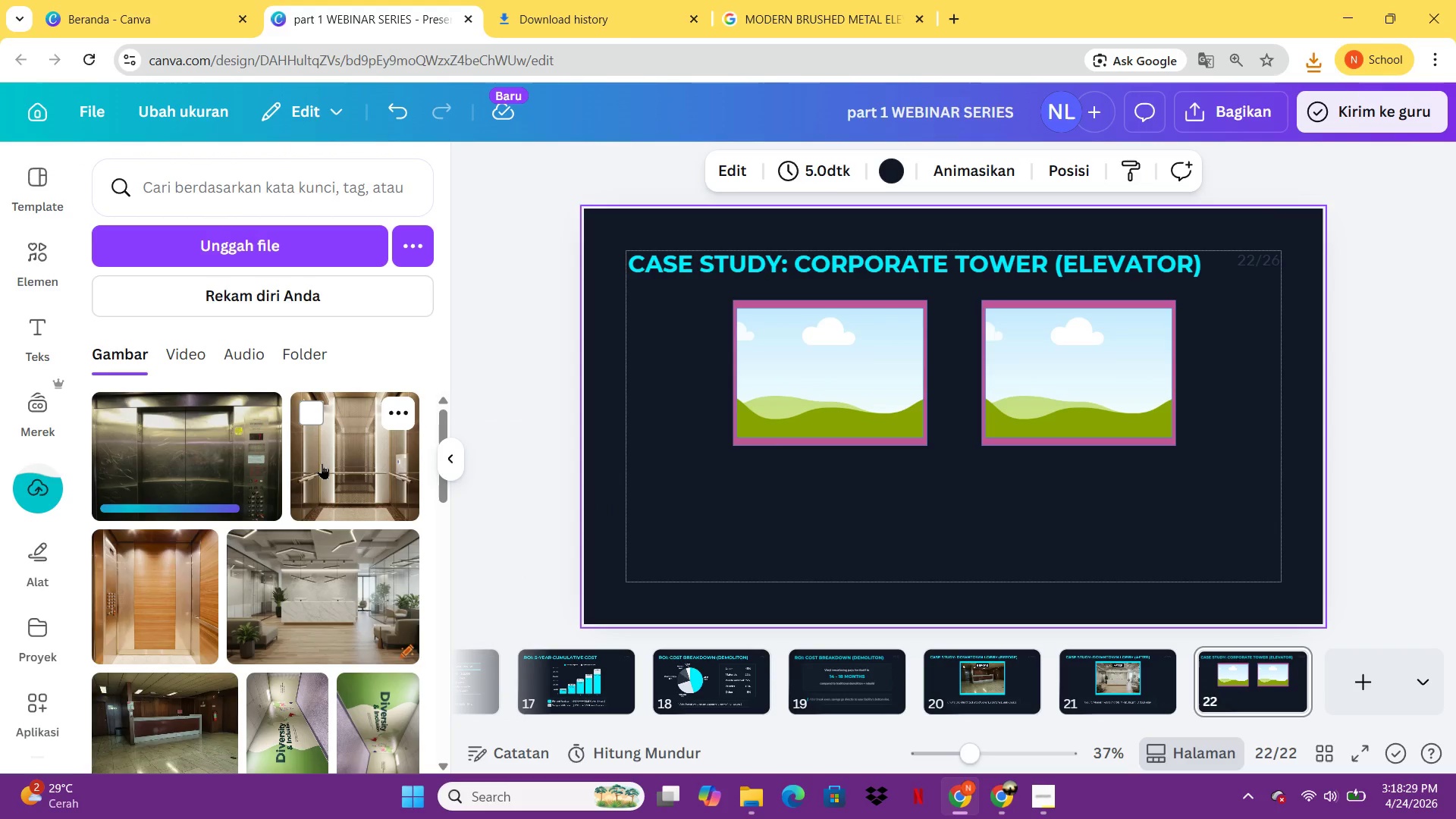 
left_click_drag(start_coordinate=[322, 463], to_coordinate=[1043, 357])
 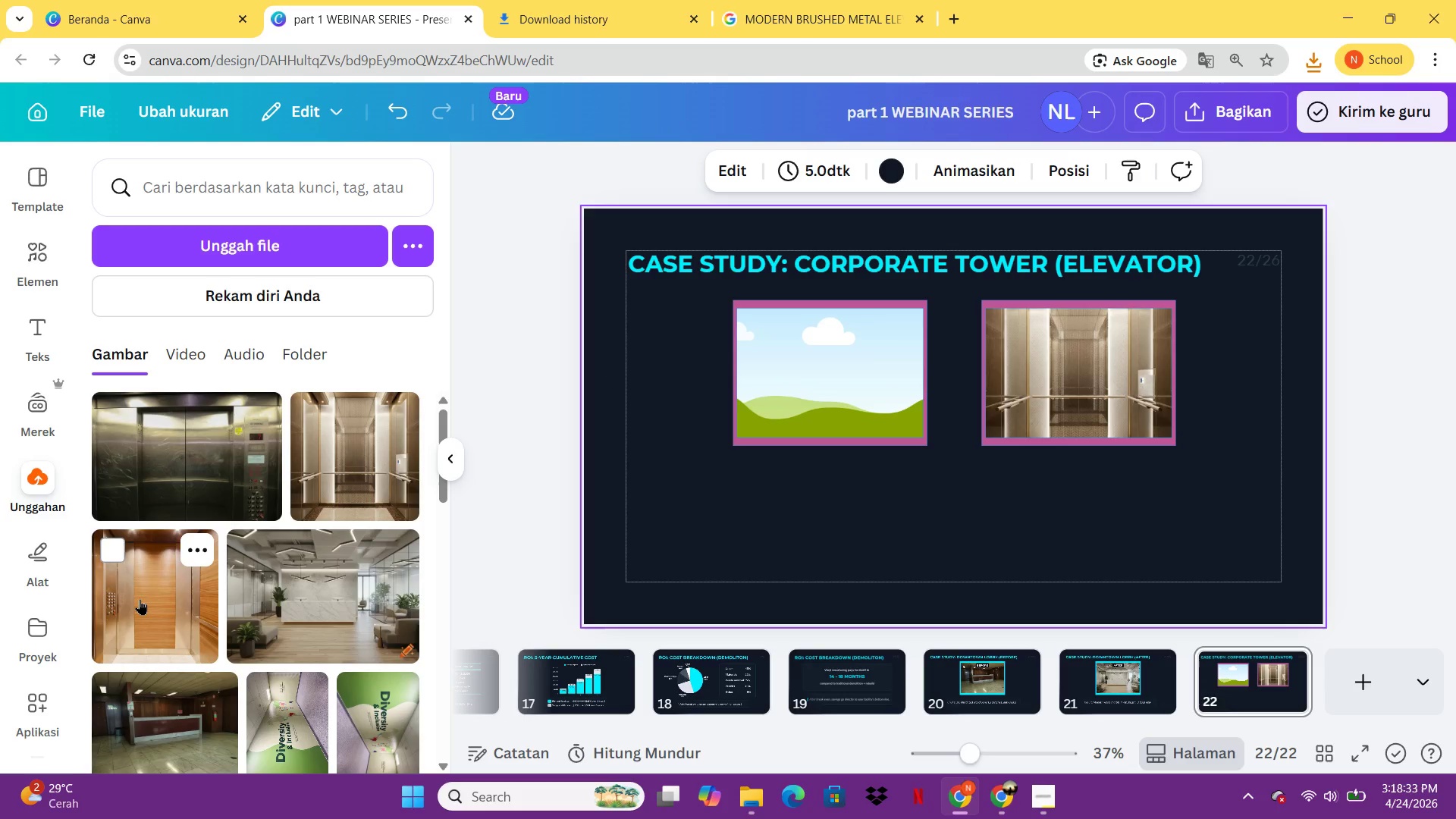 
left_click_drag(start_coordinate=[140, 599], to_coordinate=[1040, 400])
 